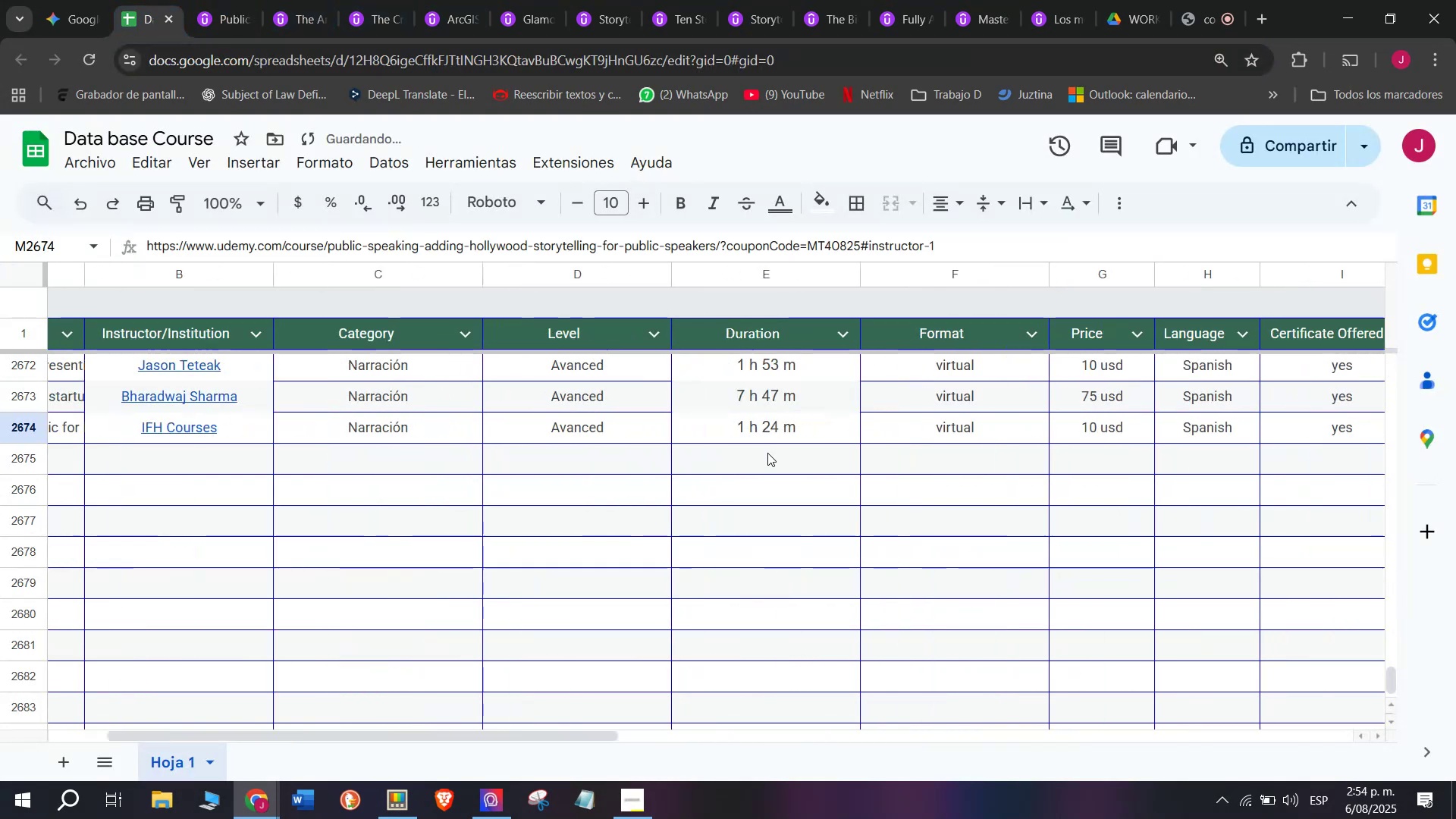 
key(Control+V)
 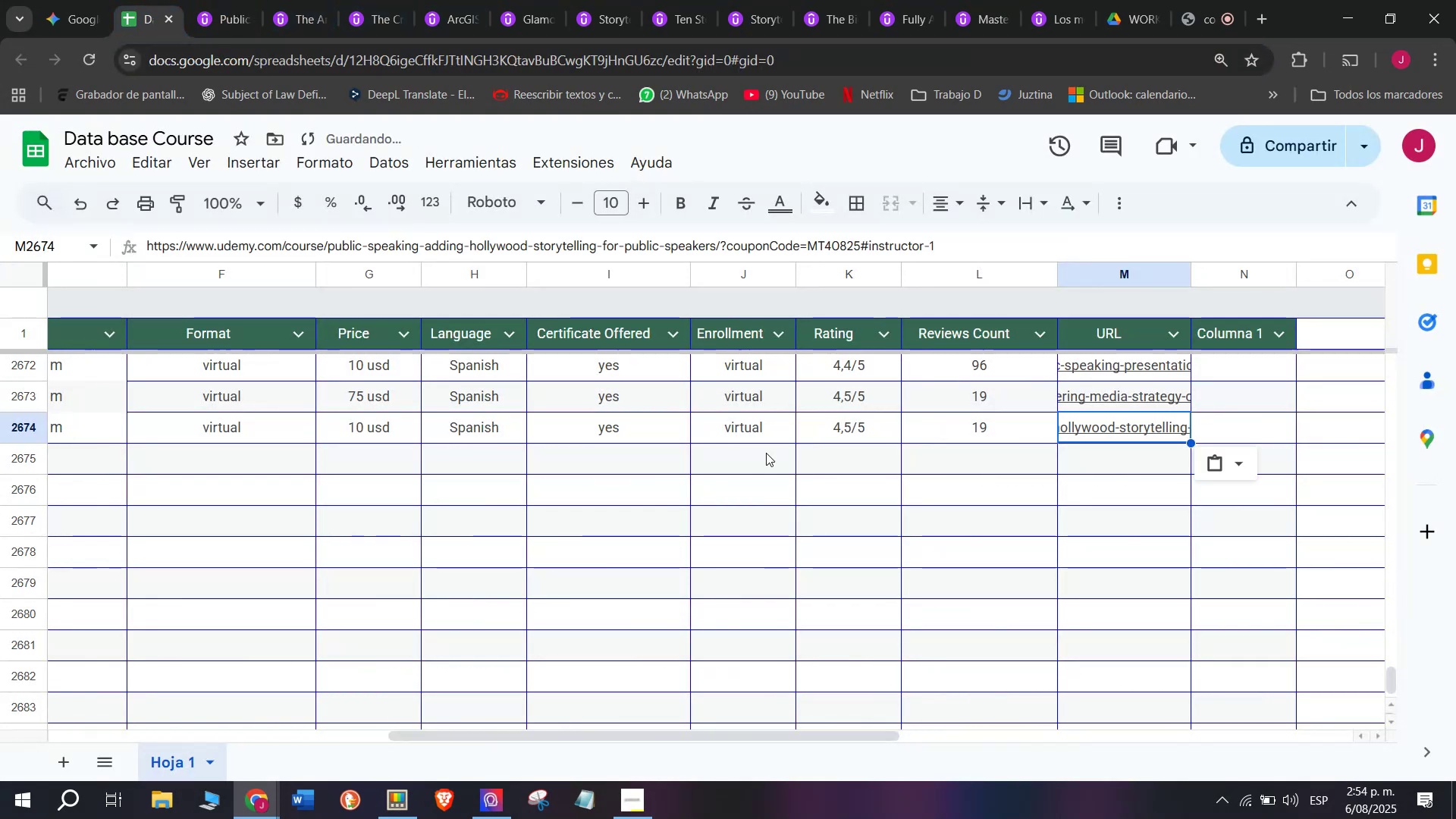 
scroll: coordinate [478, 410], scroll_direction: up, amount: 4.0
 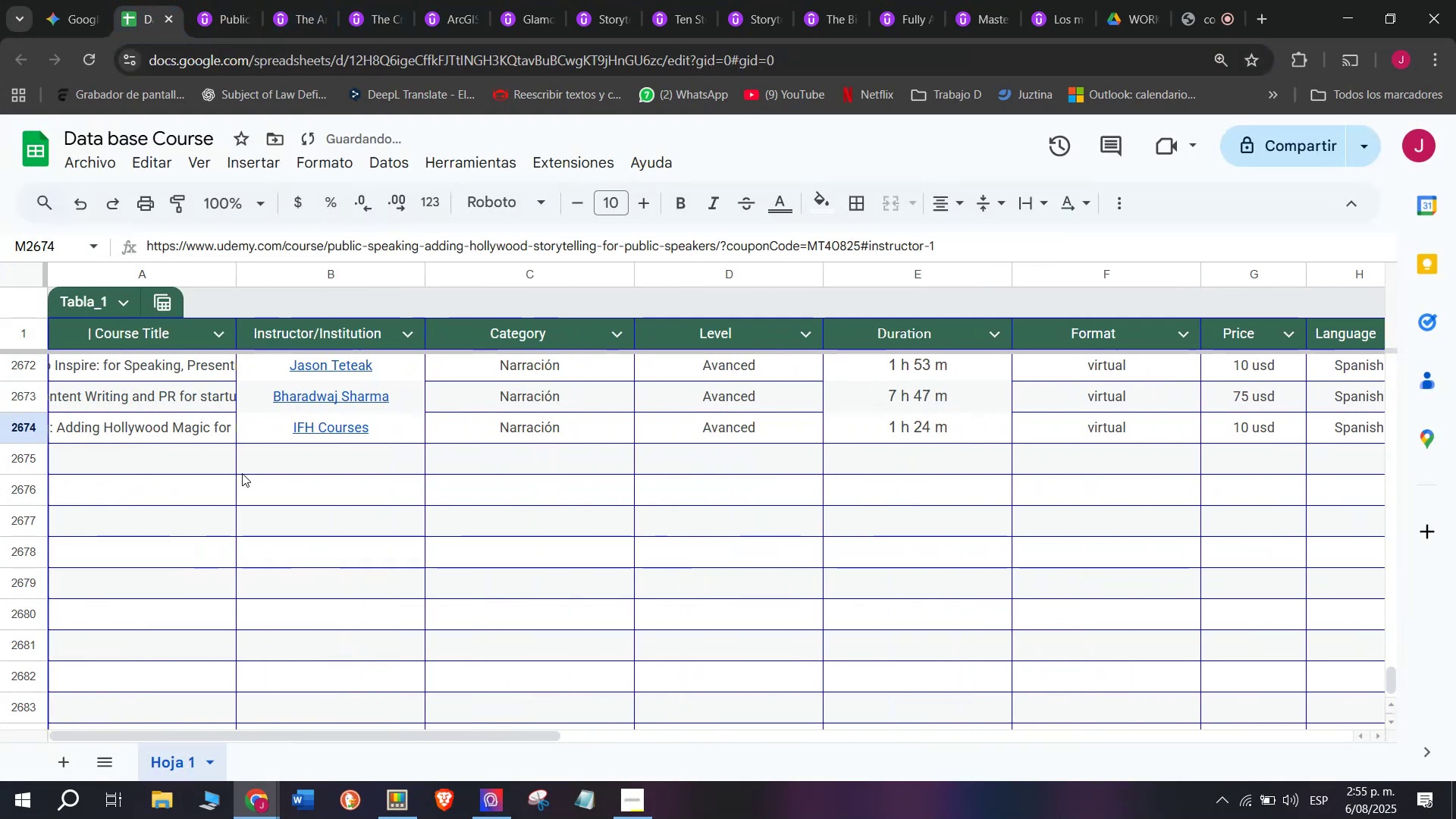 
scroll: coordinate [199, 127], scroll_direction: none, amount: 0.0
 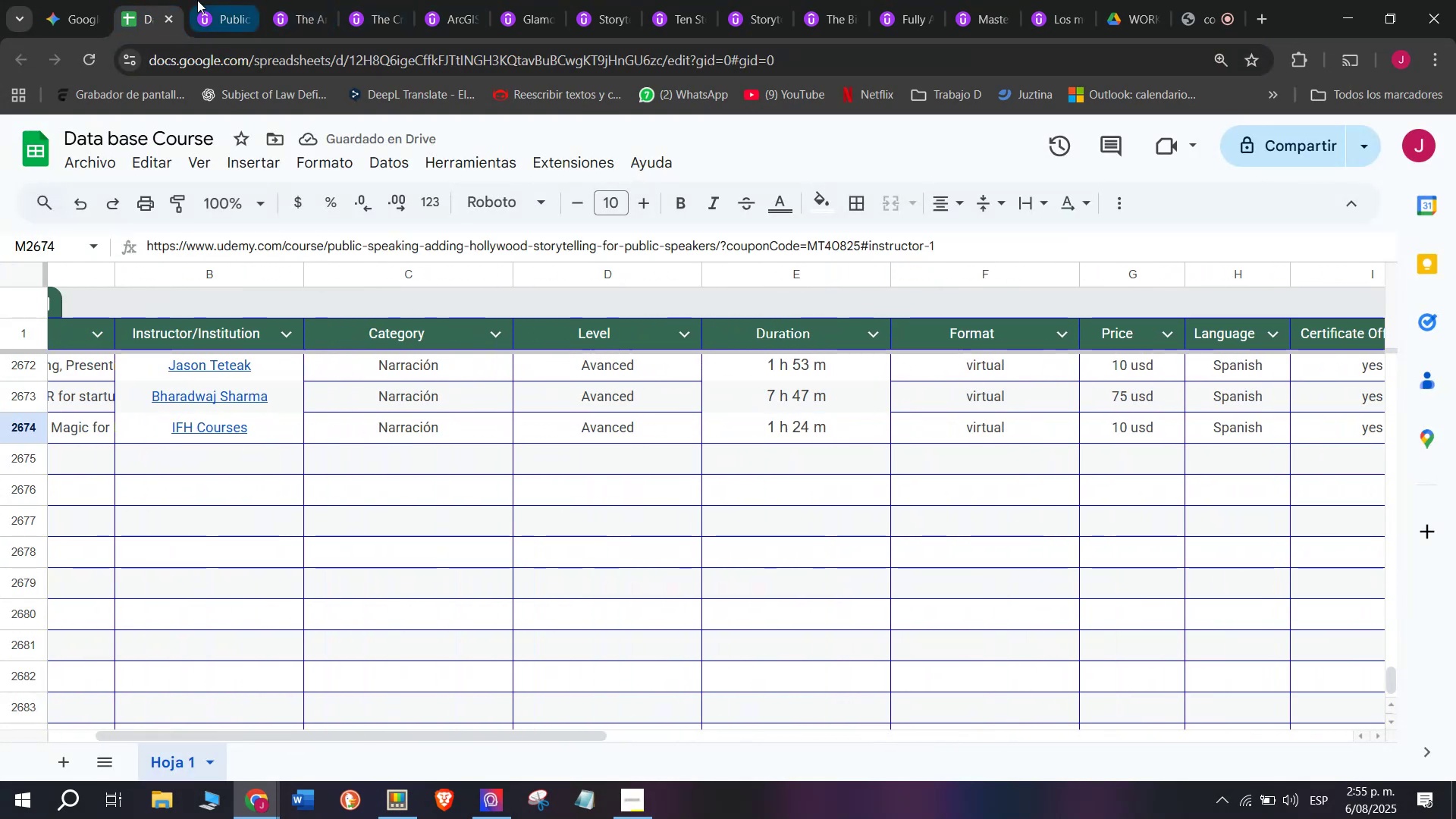 
left_click([197, 0])
 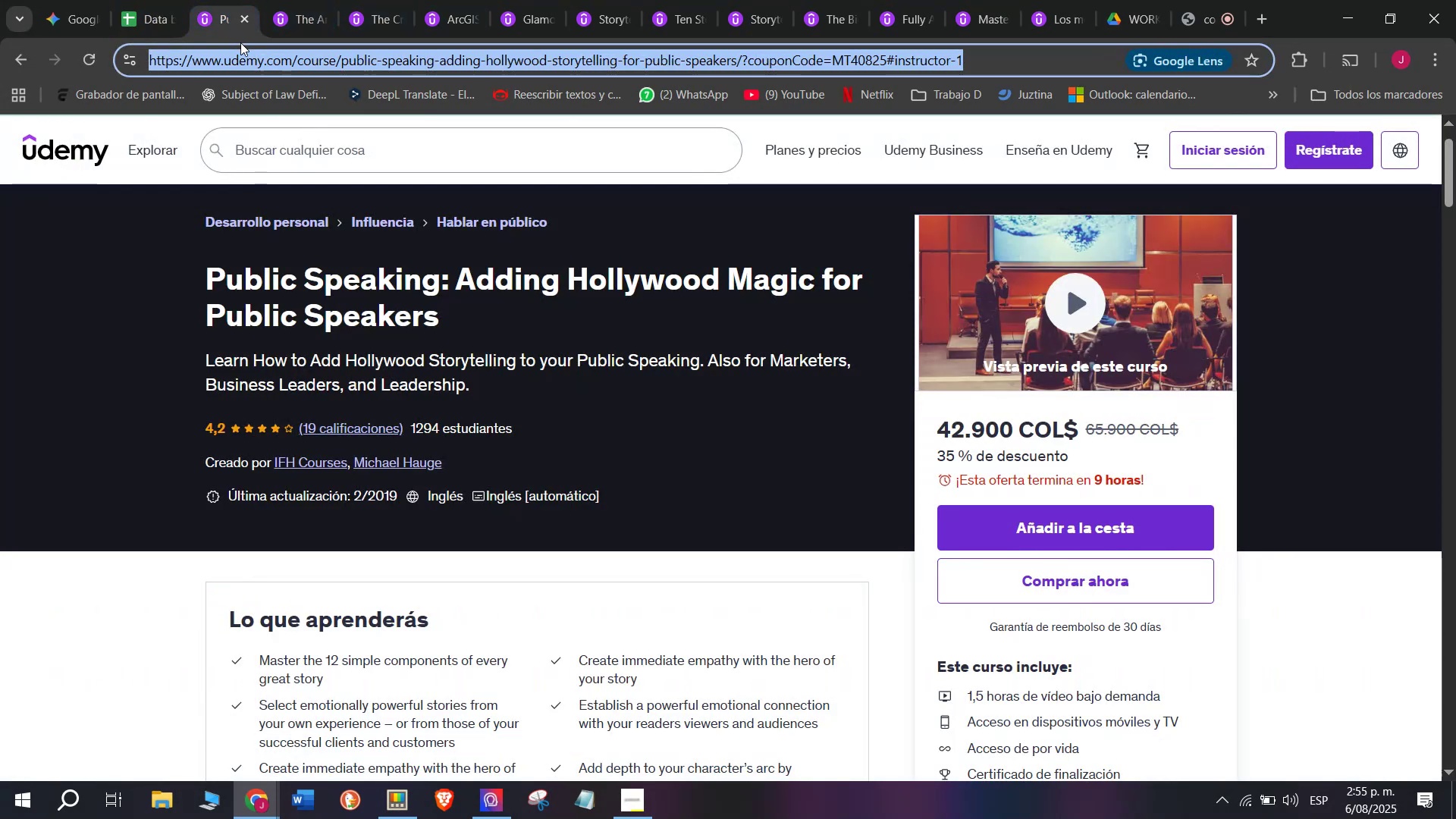 
left_click([246, 21])
 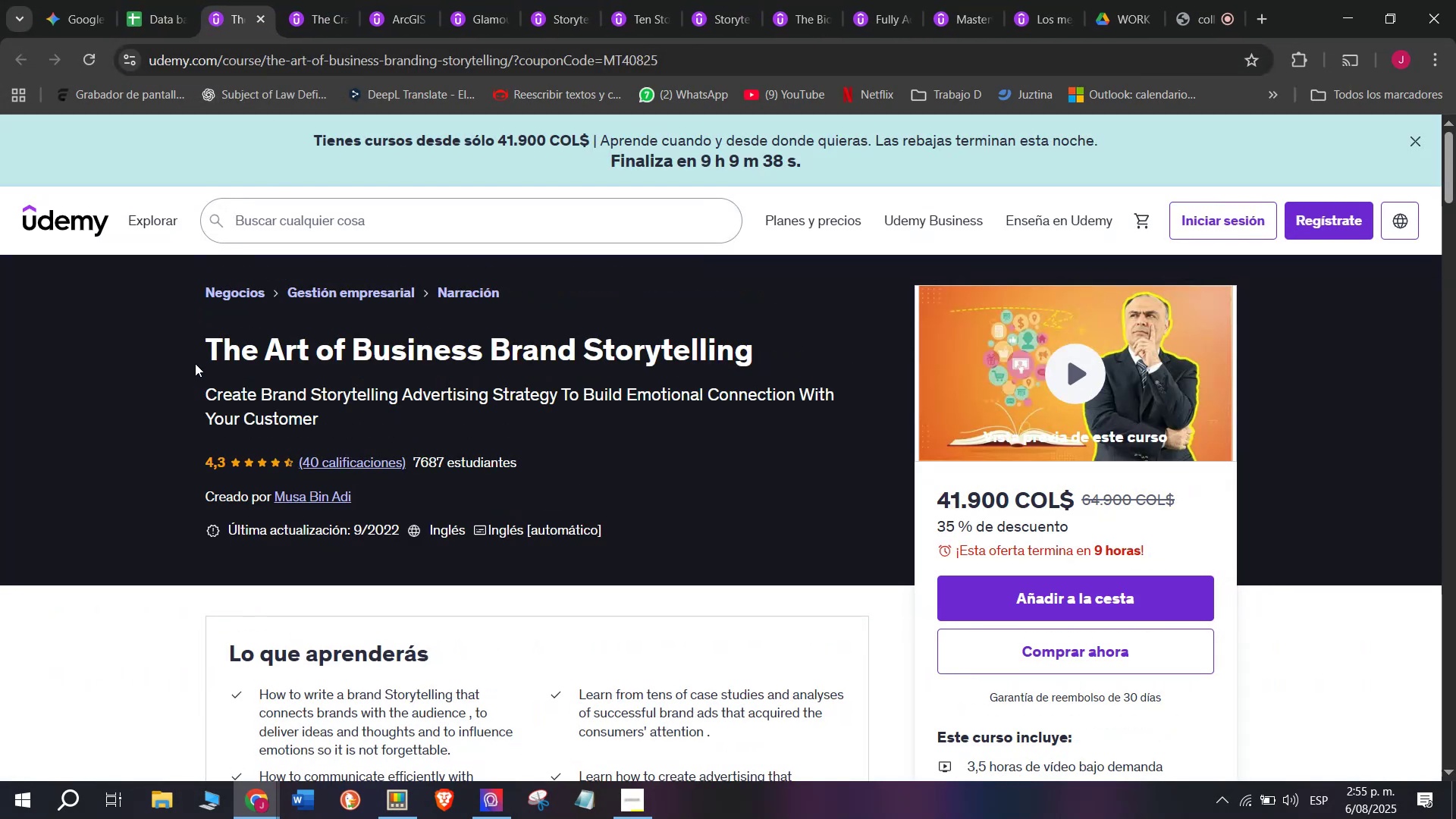 
left_click_drag(start_coordinate=[190, 352], to_coordinate=[771, 347])
 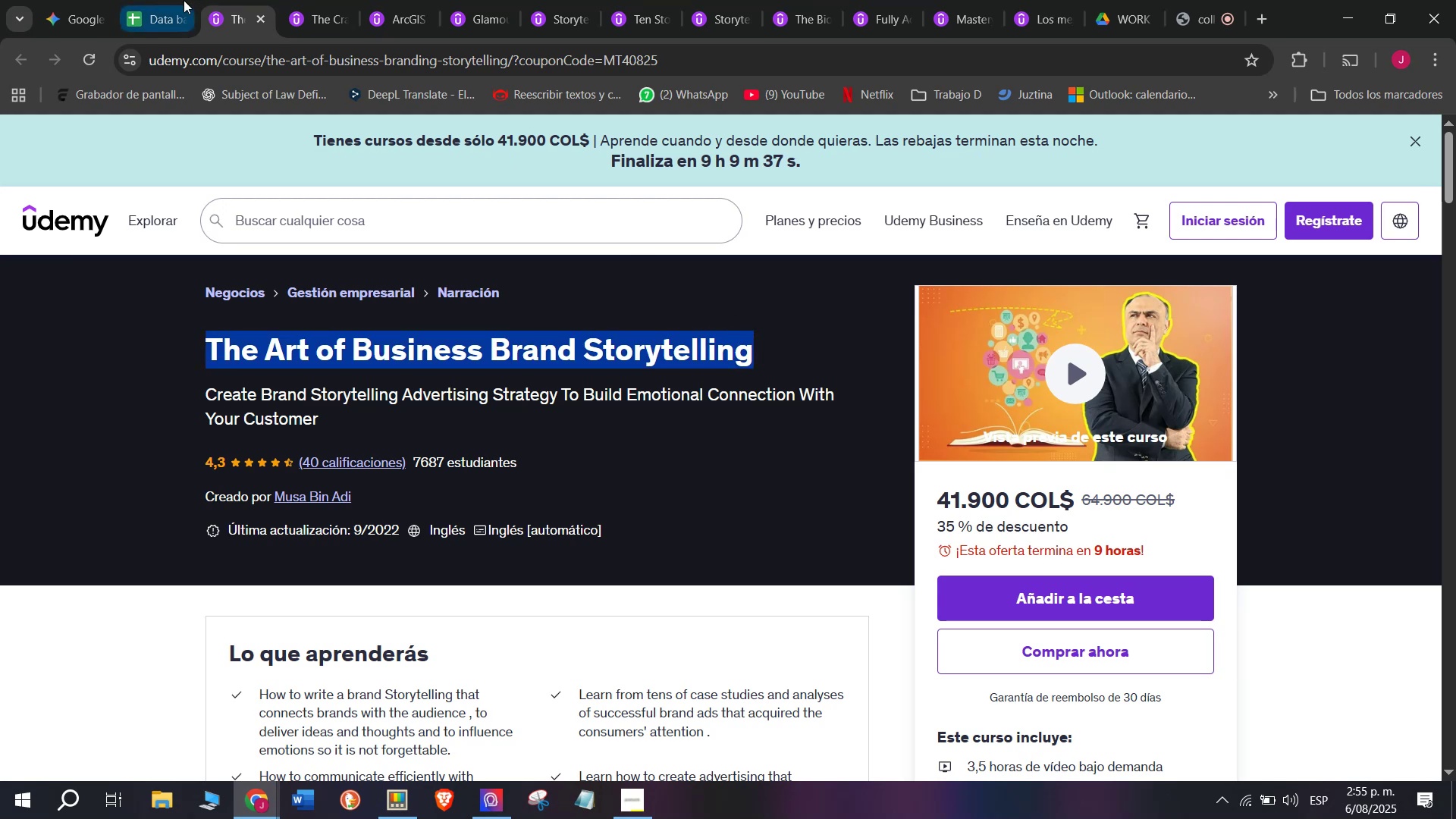 
key(Break)
 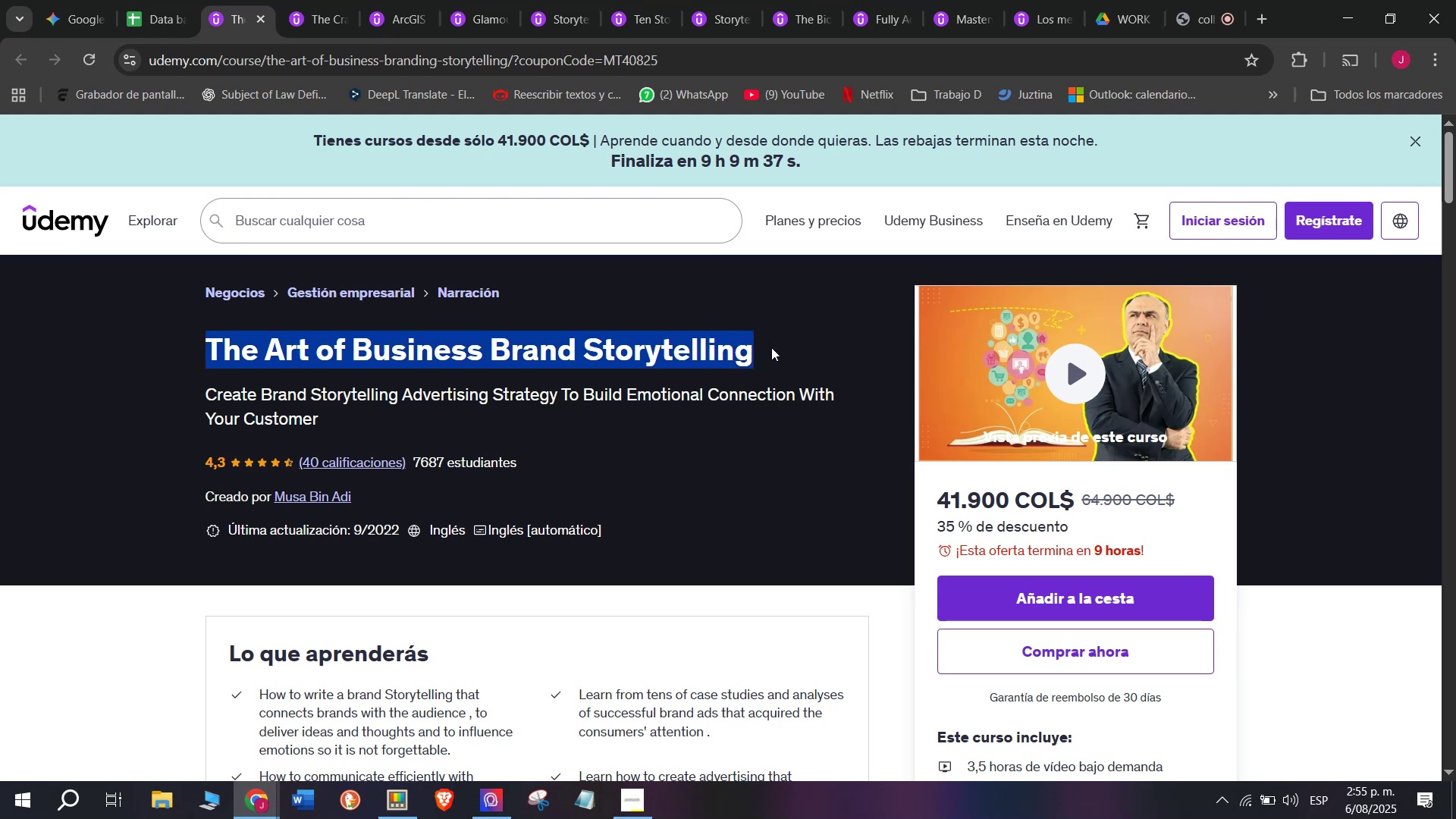 
key(Control+ControlLeft)
 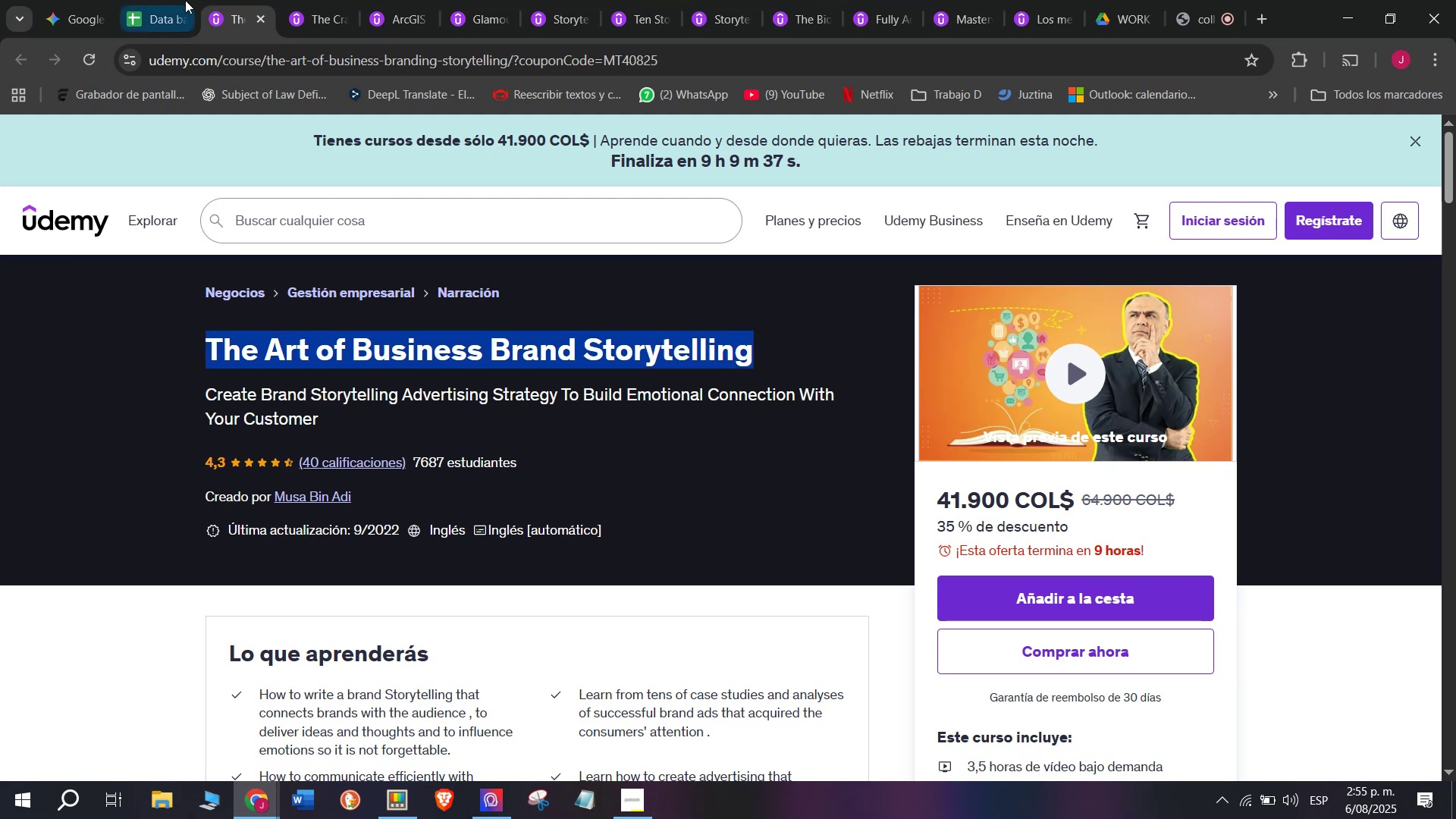 
key(Control+C)
 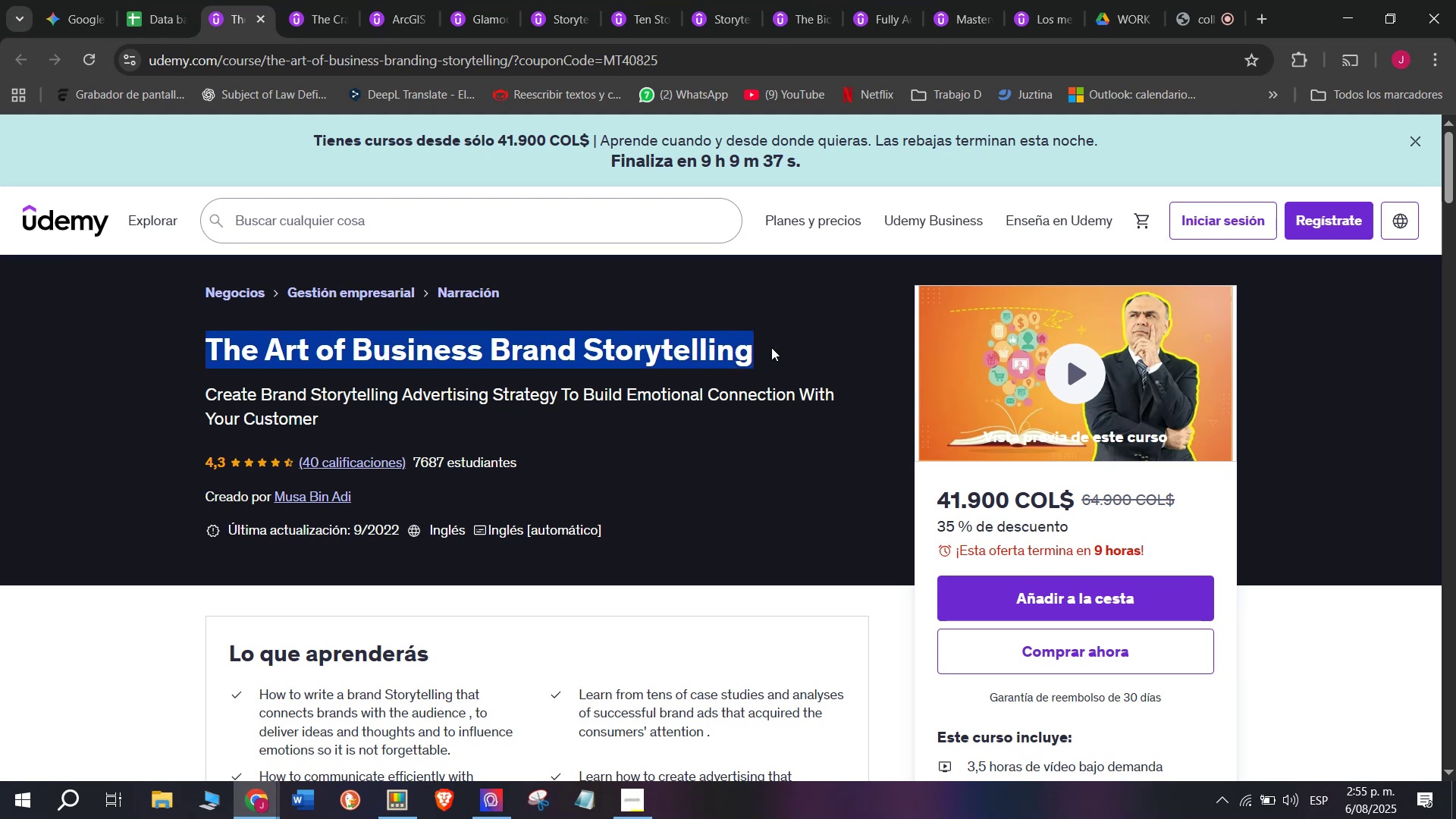 
key(Break)
 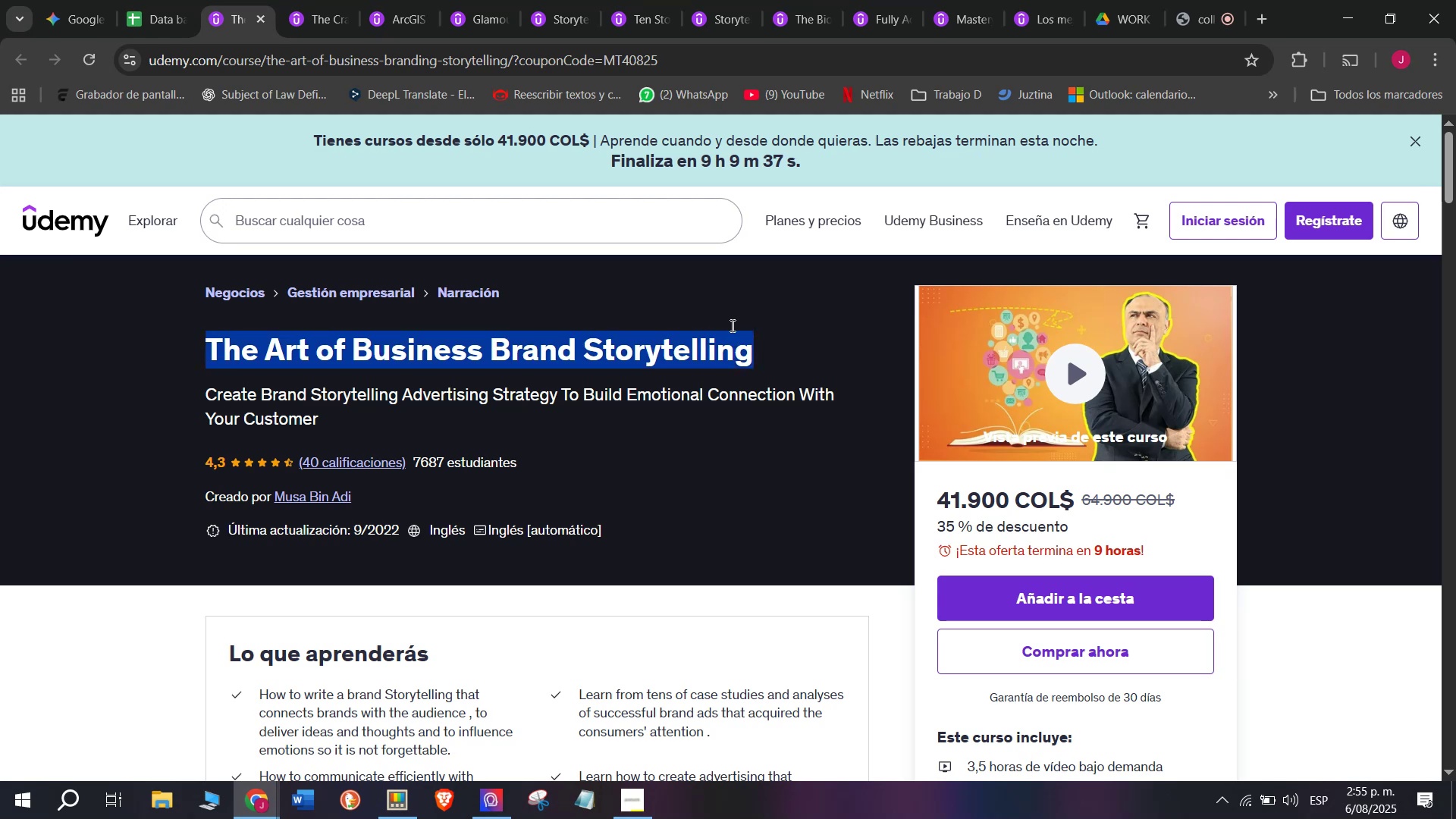 
key(Control+ControlLeft)
 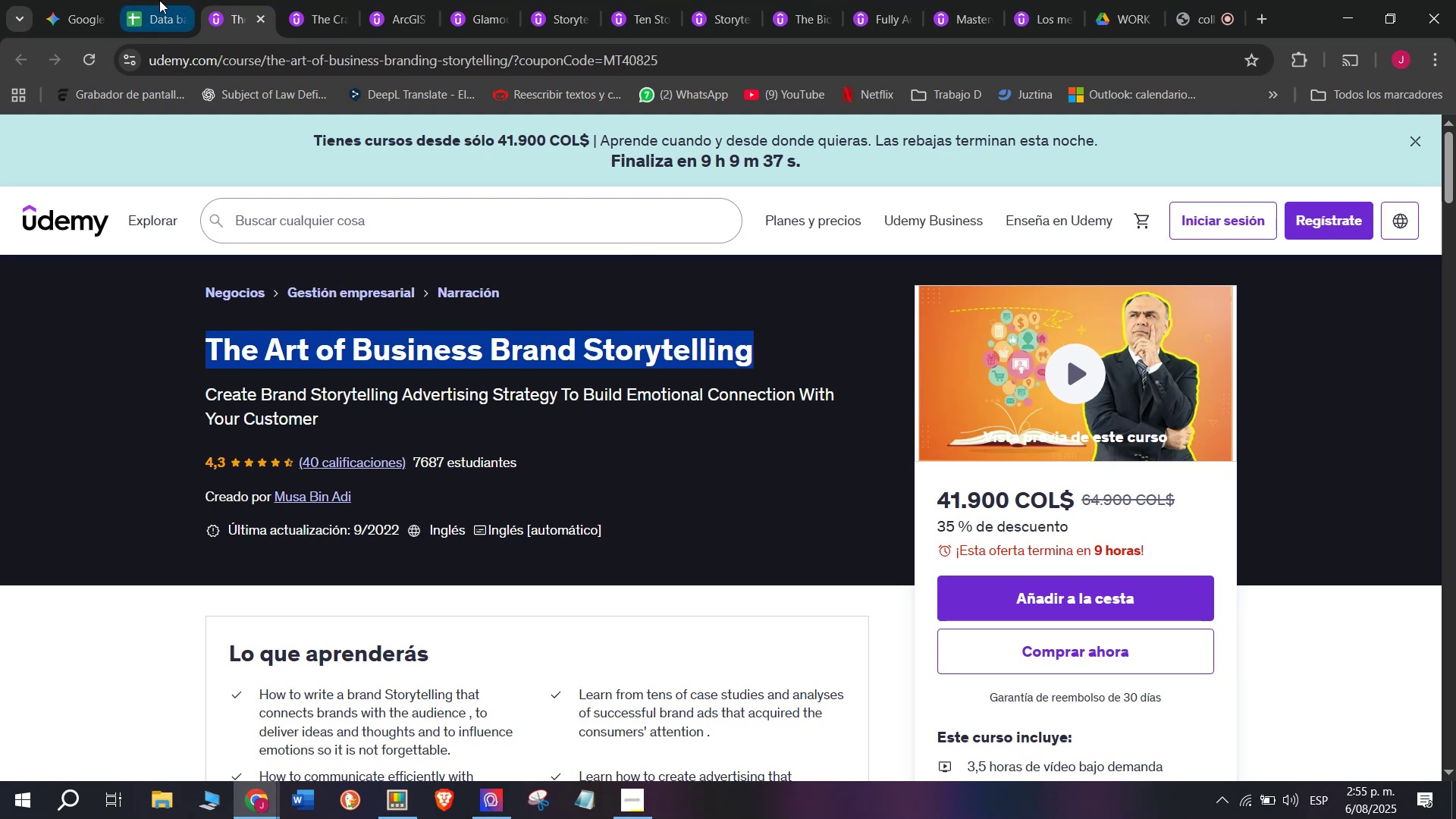 
key(Control+C)
 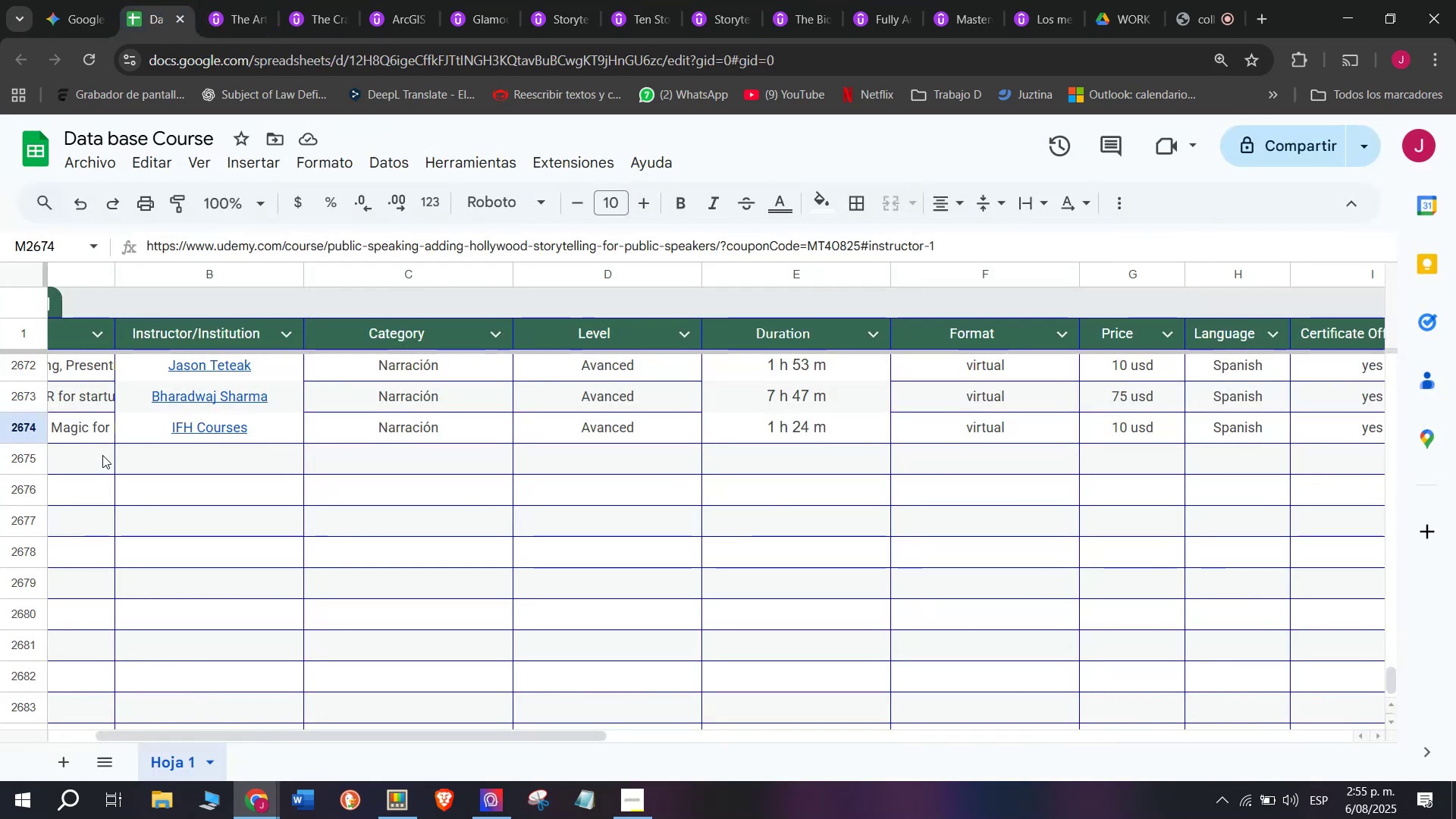 
scroll: coordinate [273, 237], scroll_direction: up, amount: 4.0
 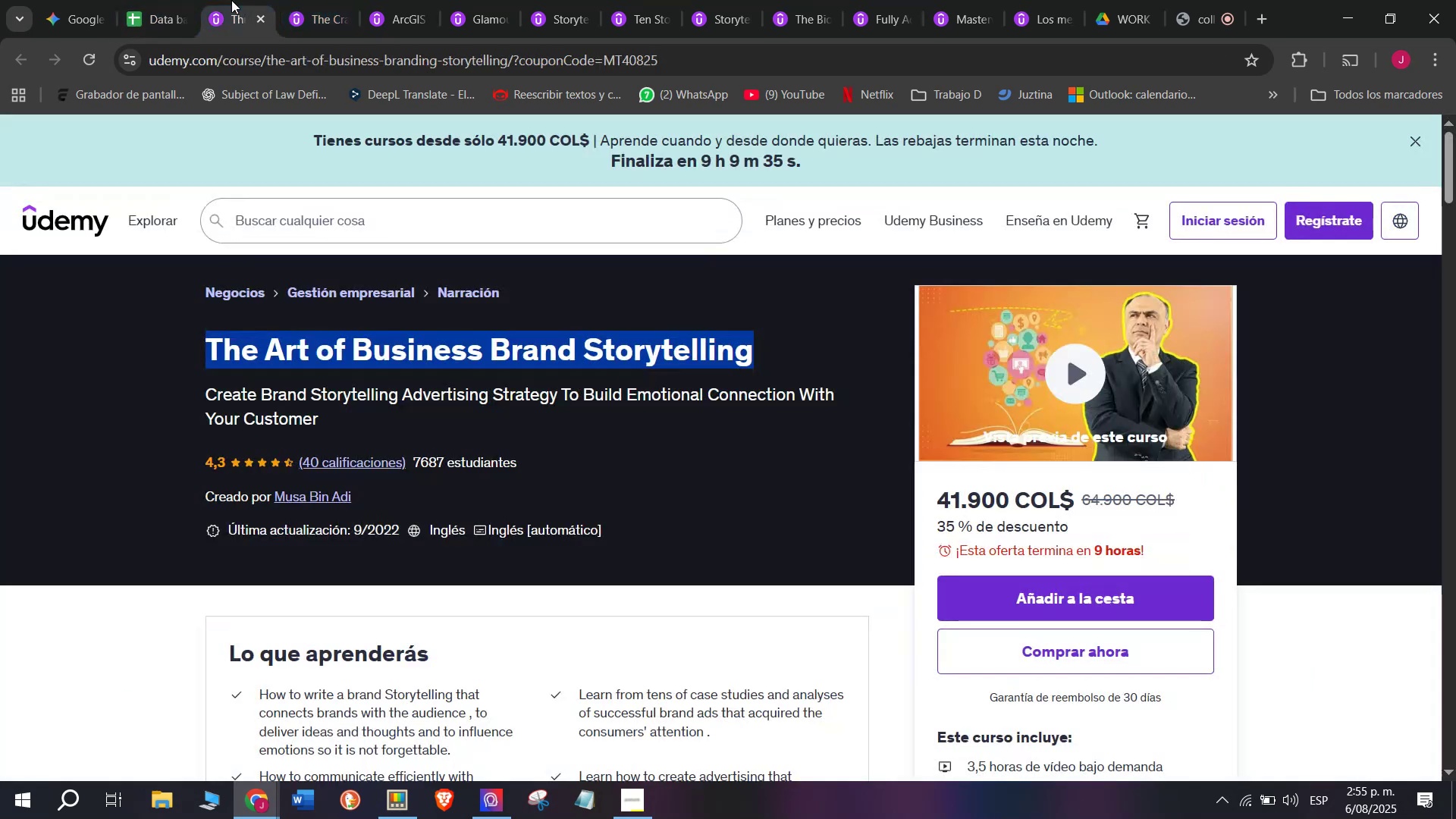 
left_click([161, 466])
 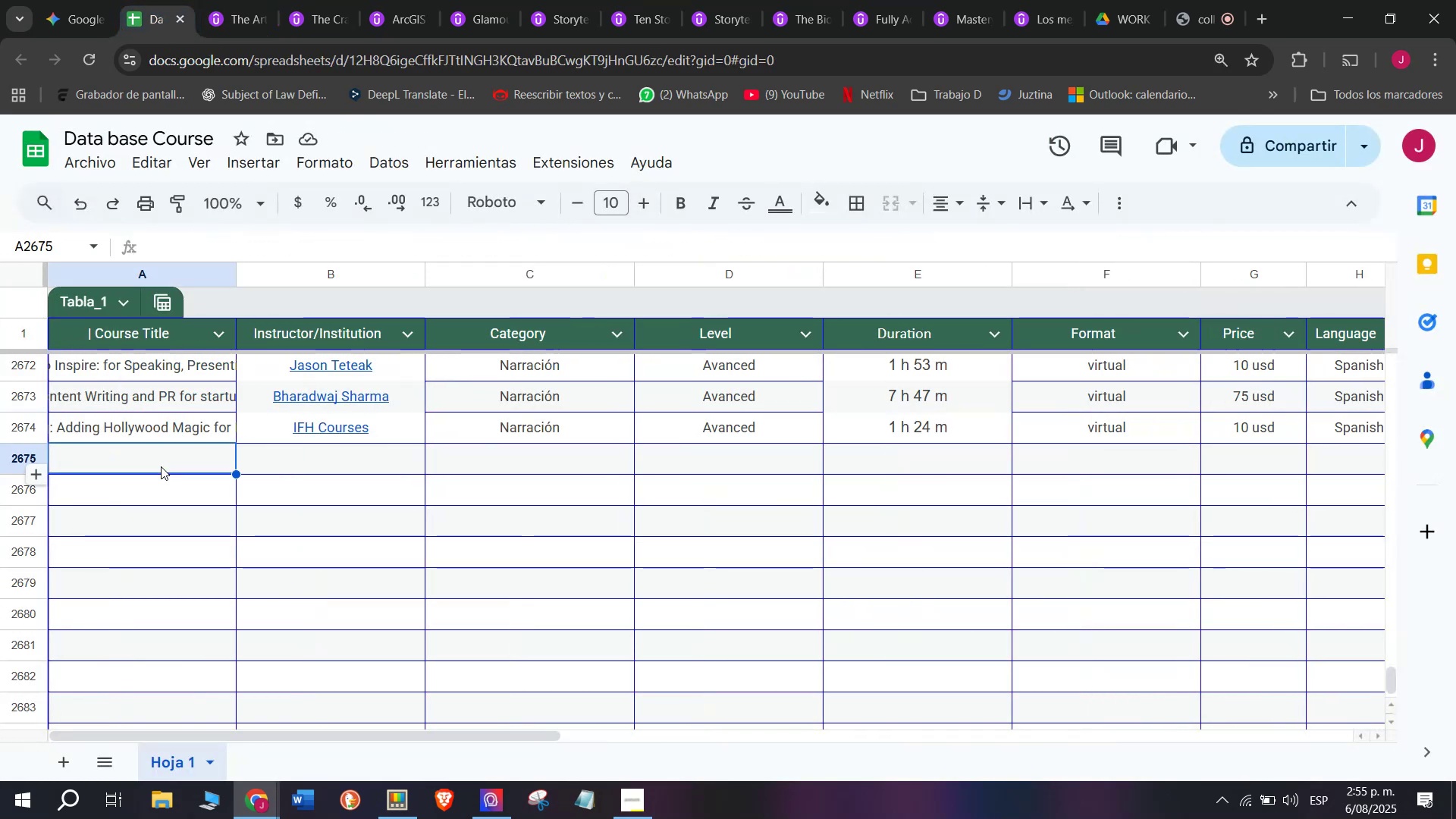 
left_click([161, 466])
 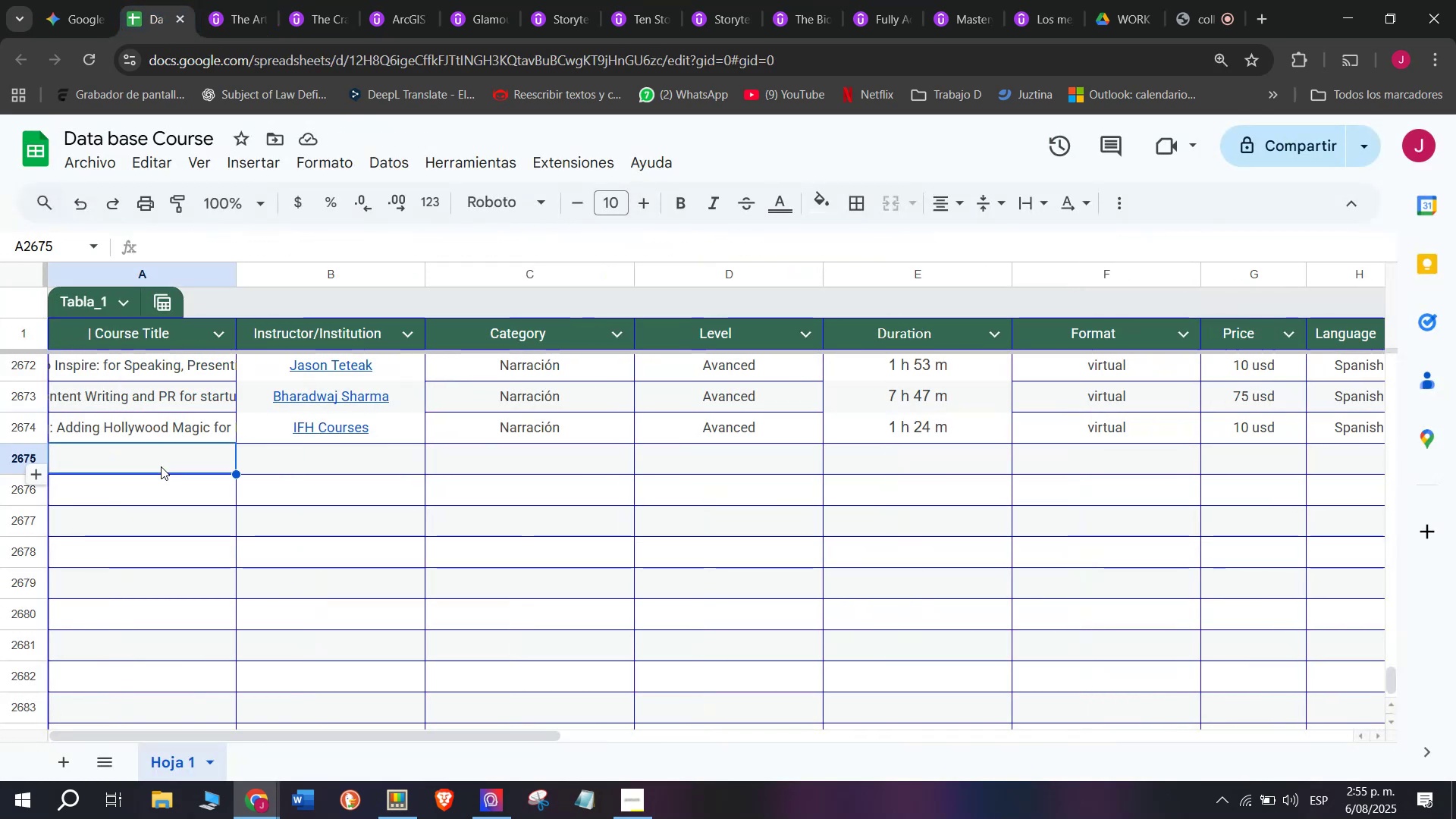 
key(Z)
 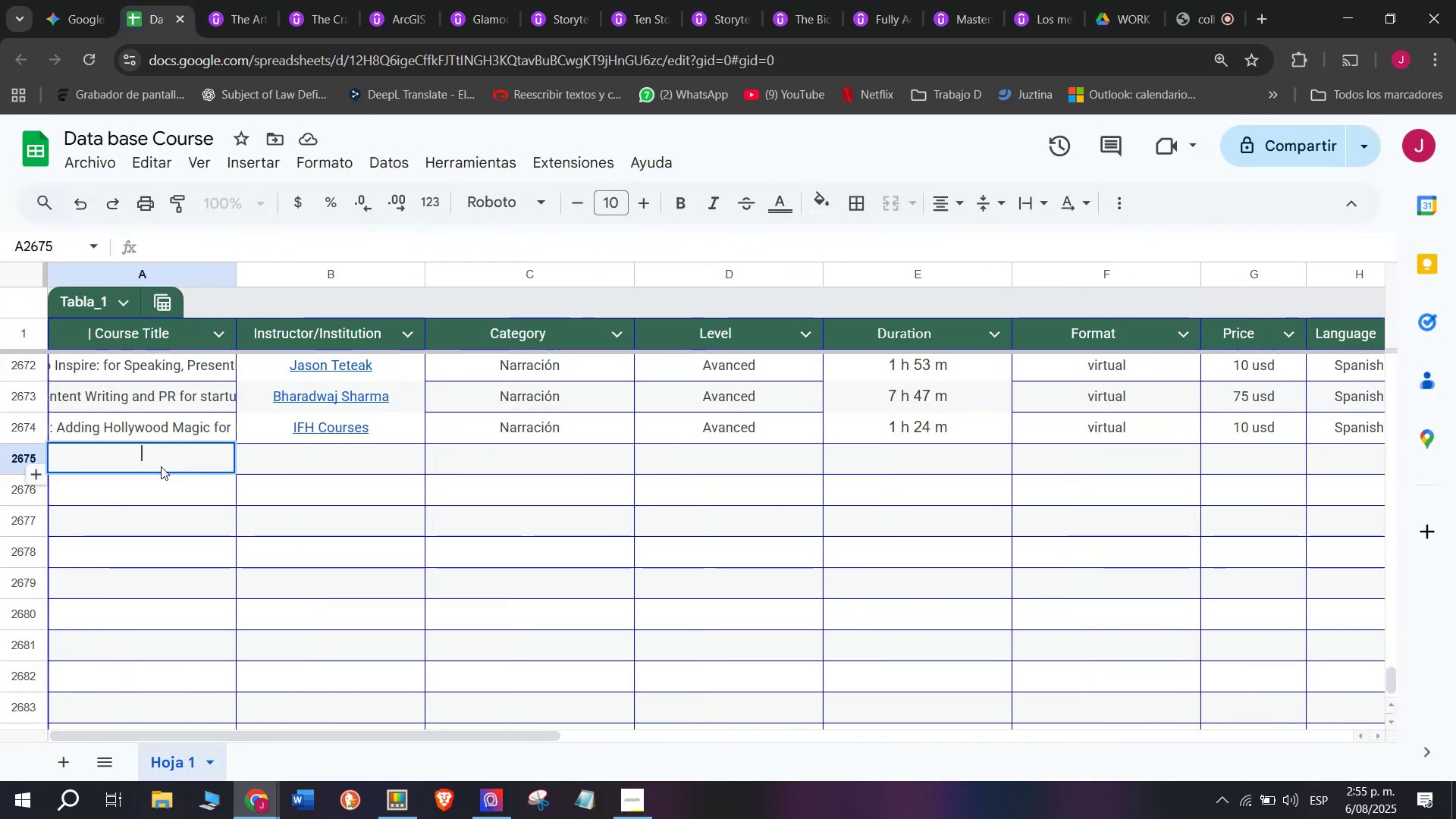 
key(Control+ControlLeft)
 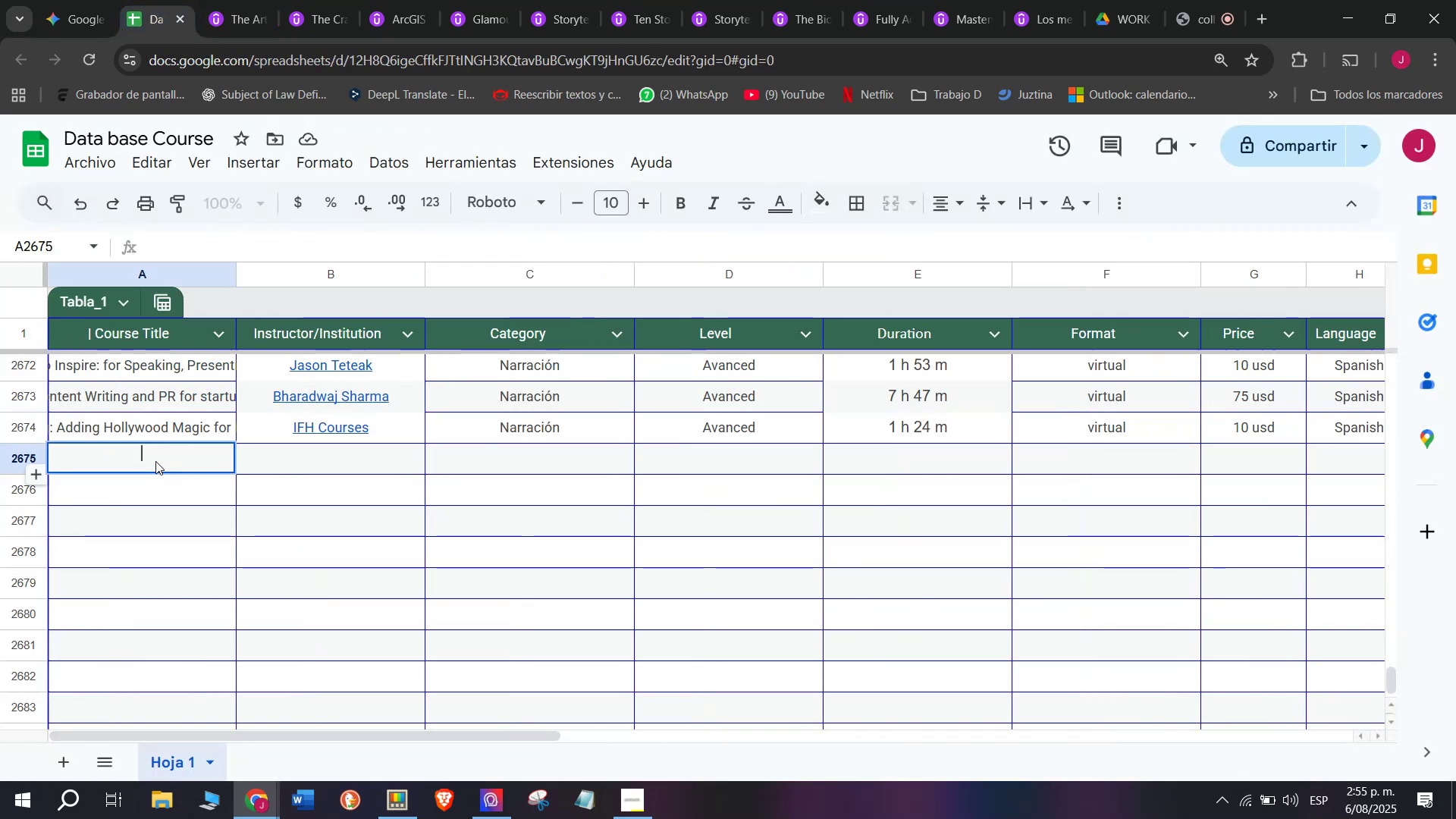 
key(Control+V)
 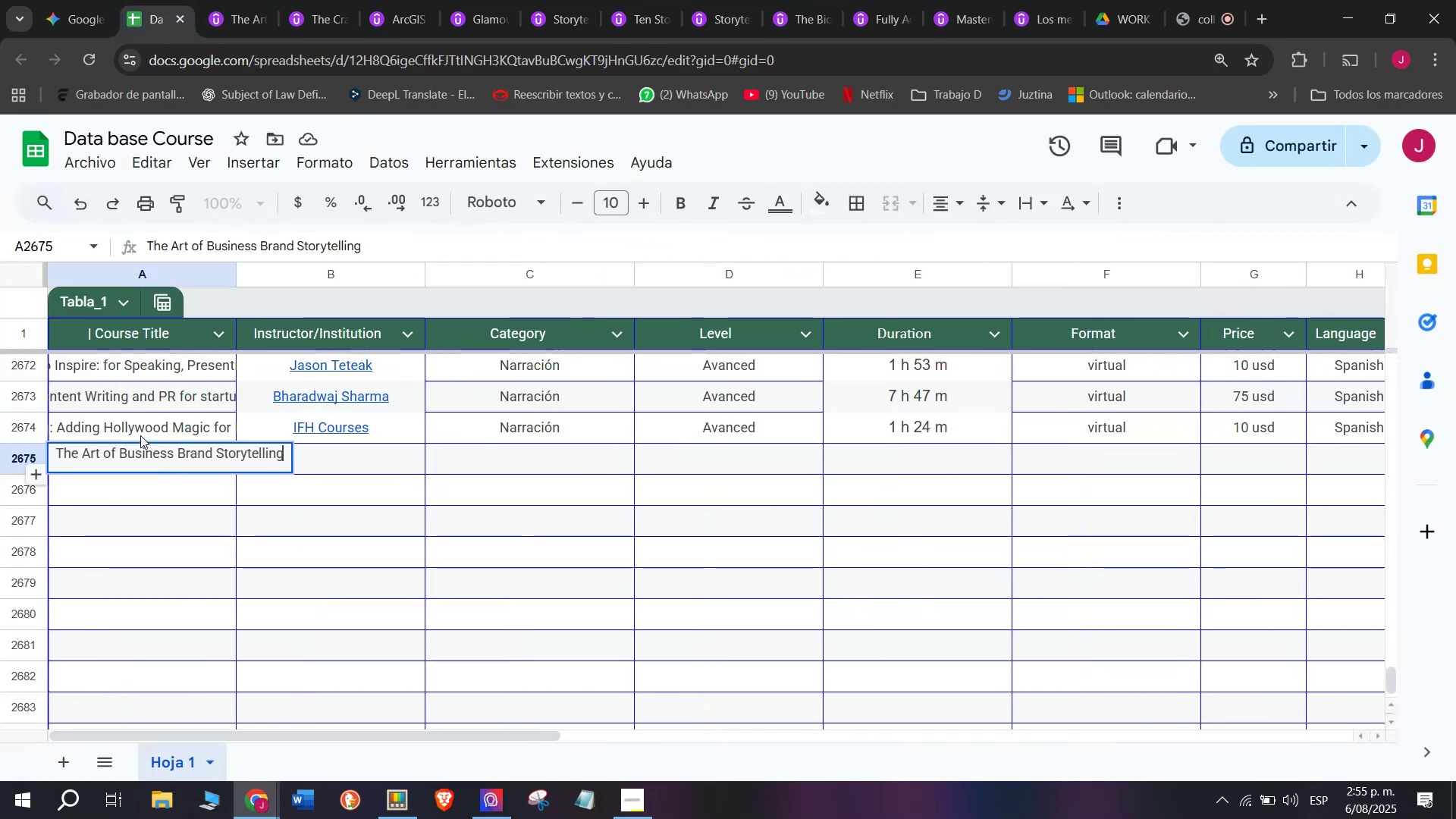 
left_click([140, 435])
 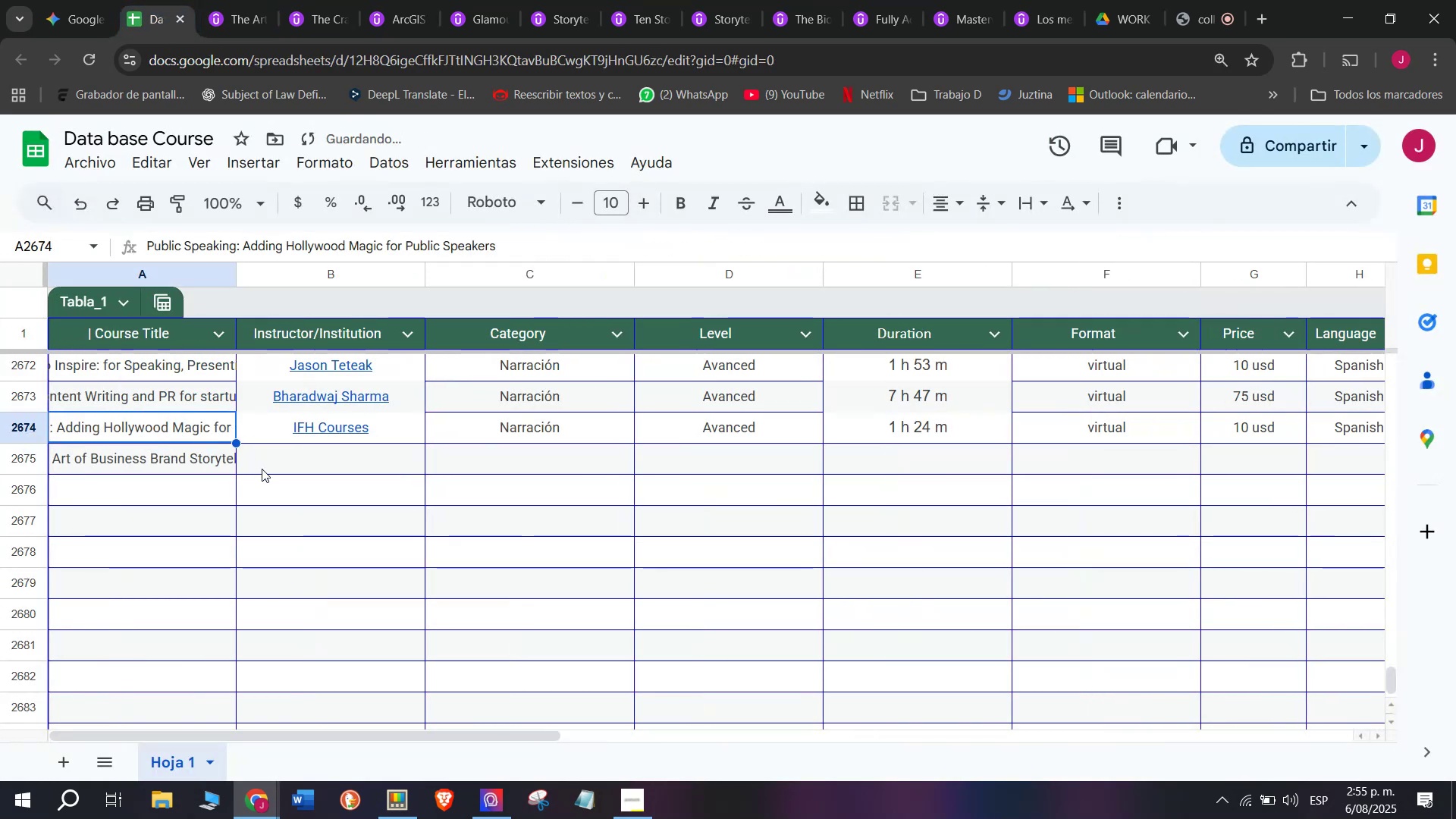 
left_click([262, 469])
 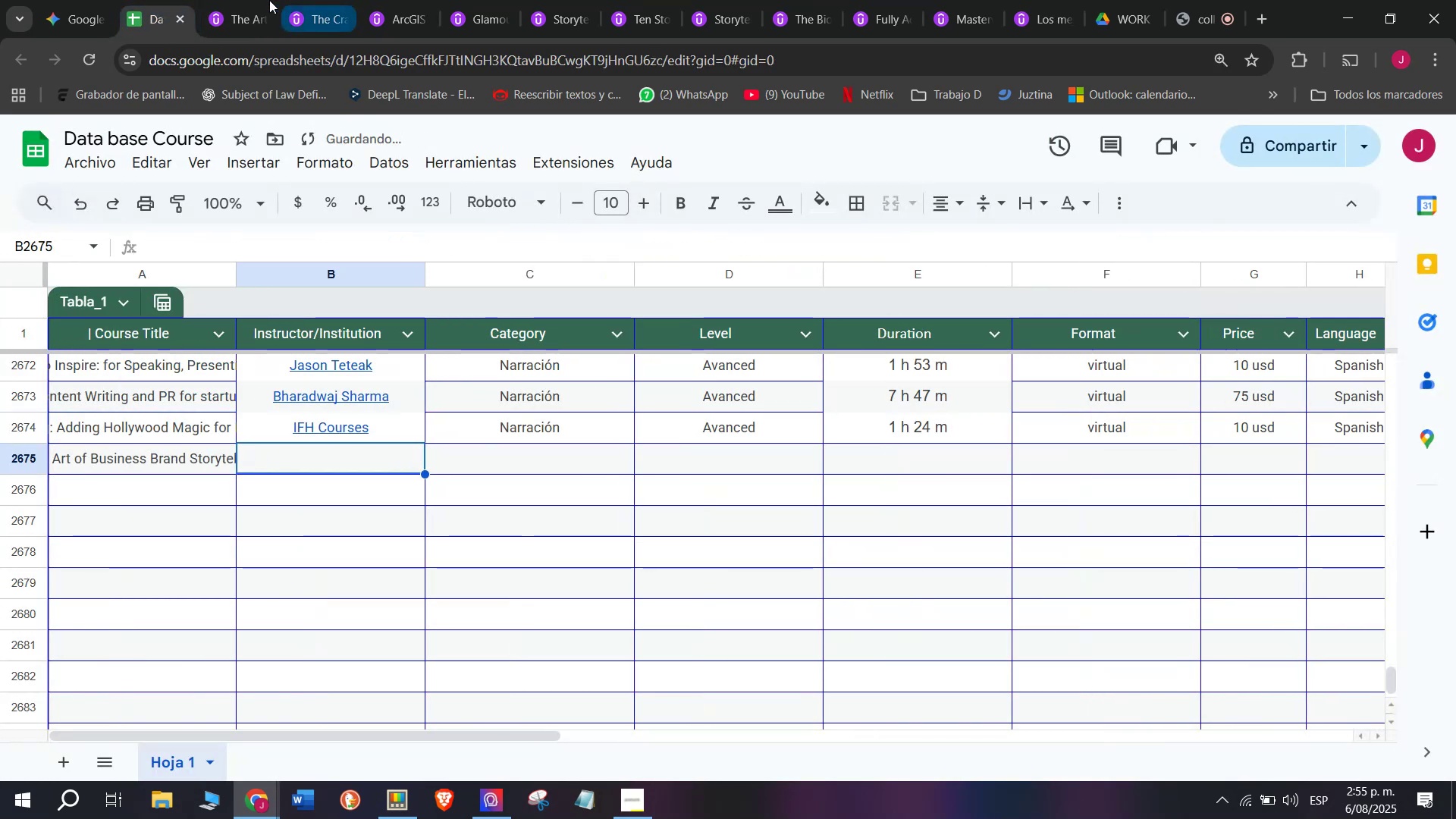 
left_click([231, 0])
 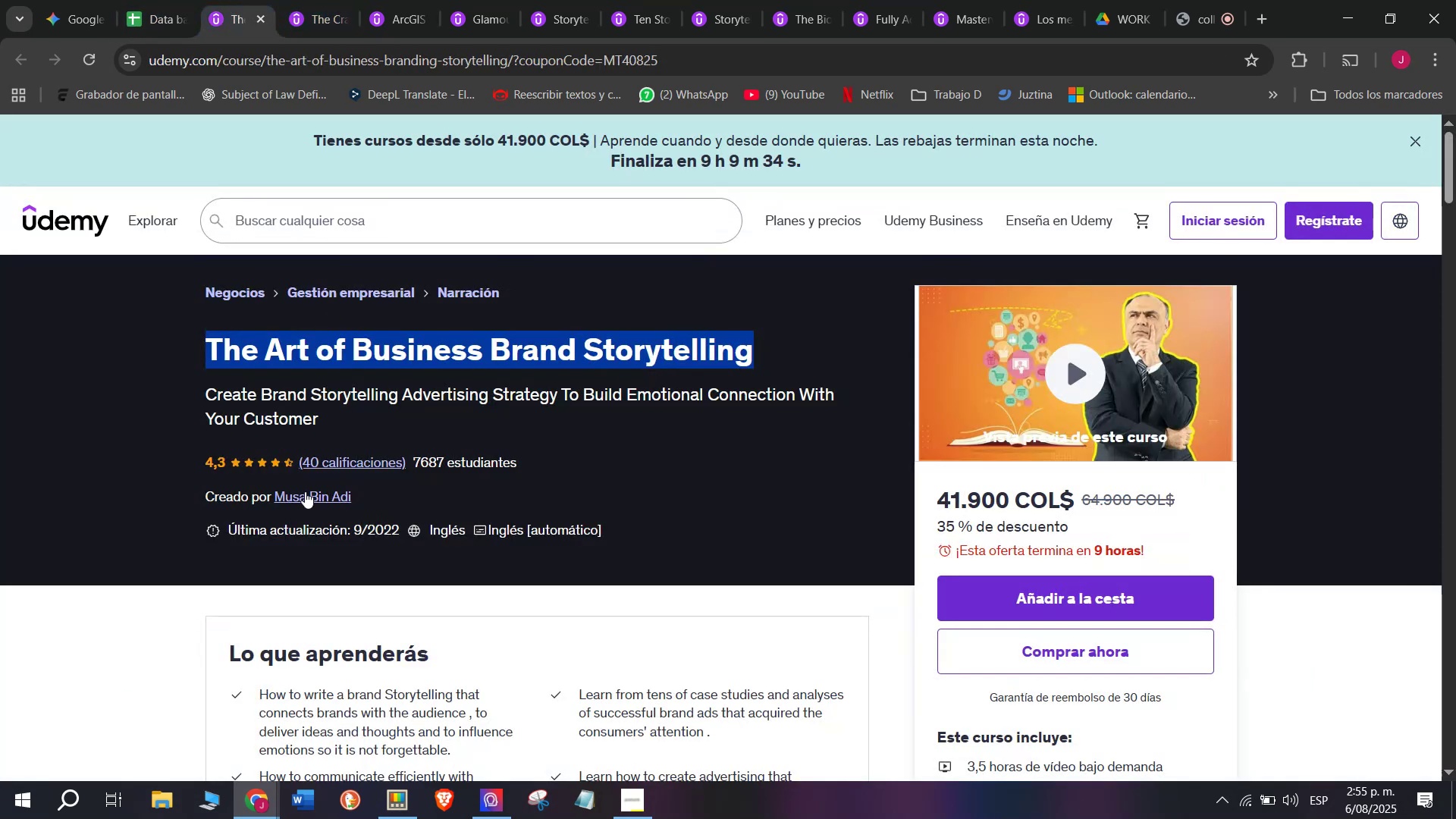 
left_click([305, 500])
 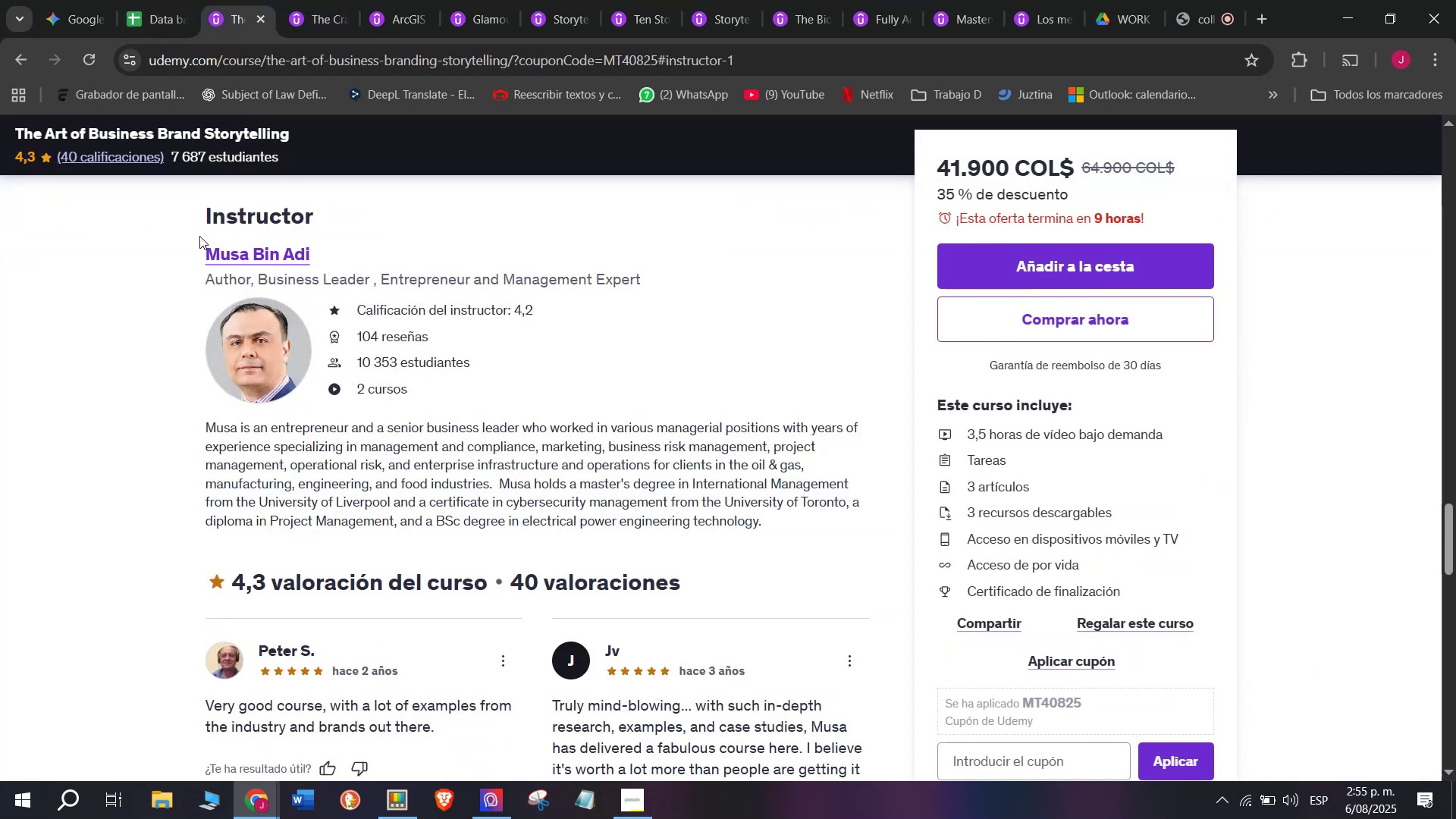 
left_click_drag(start_coordinate=[195, 240], to_coordinate=[349, 243])
 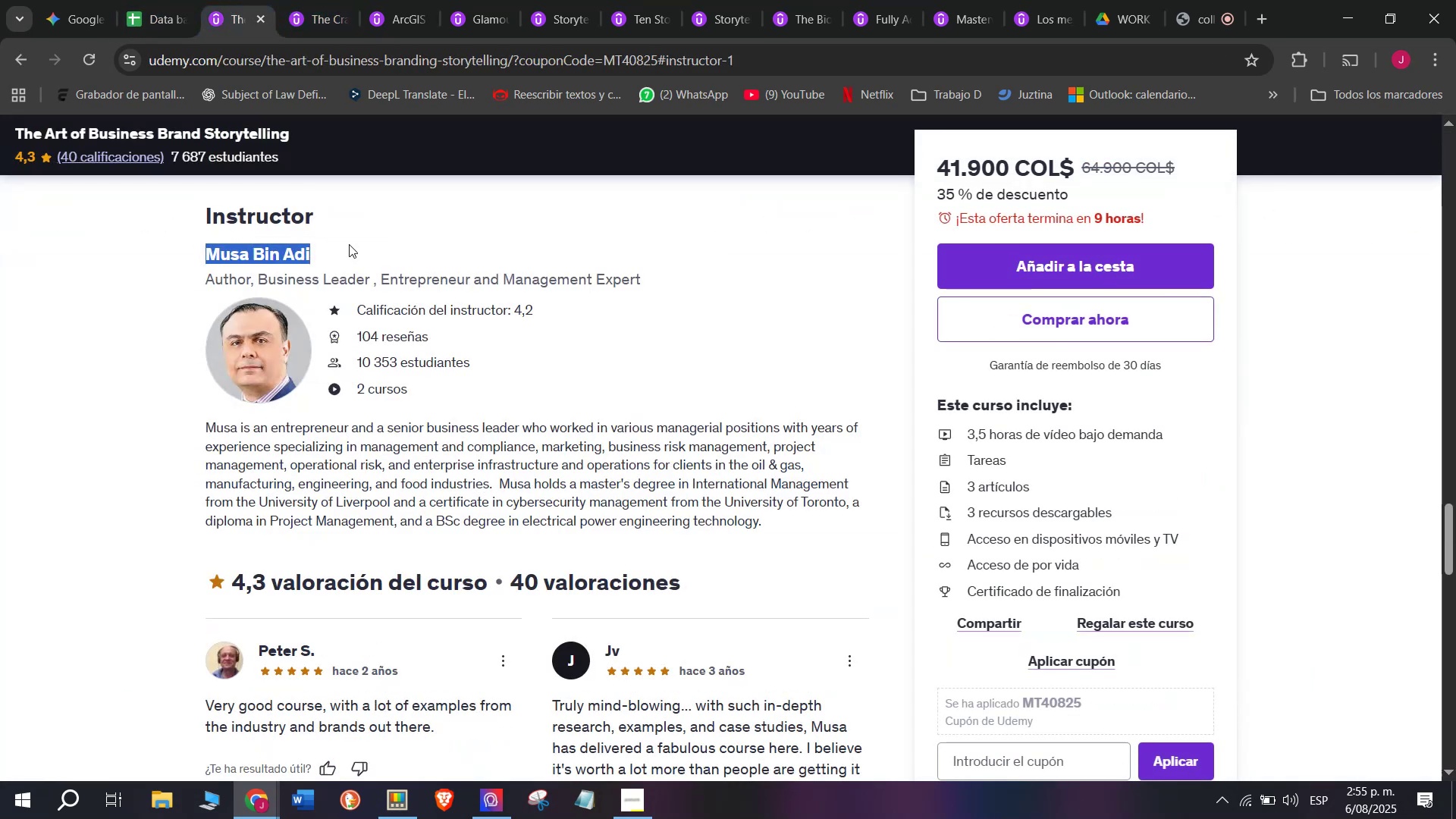 
key(Control+ControlLeft)
 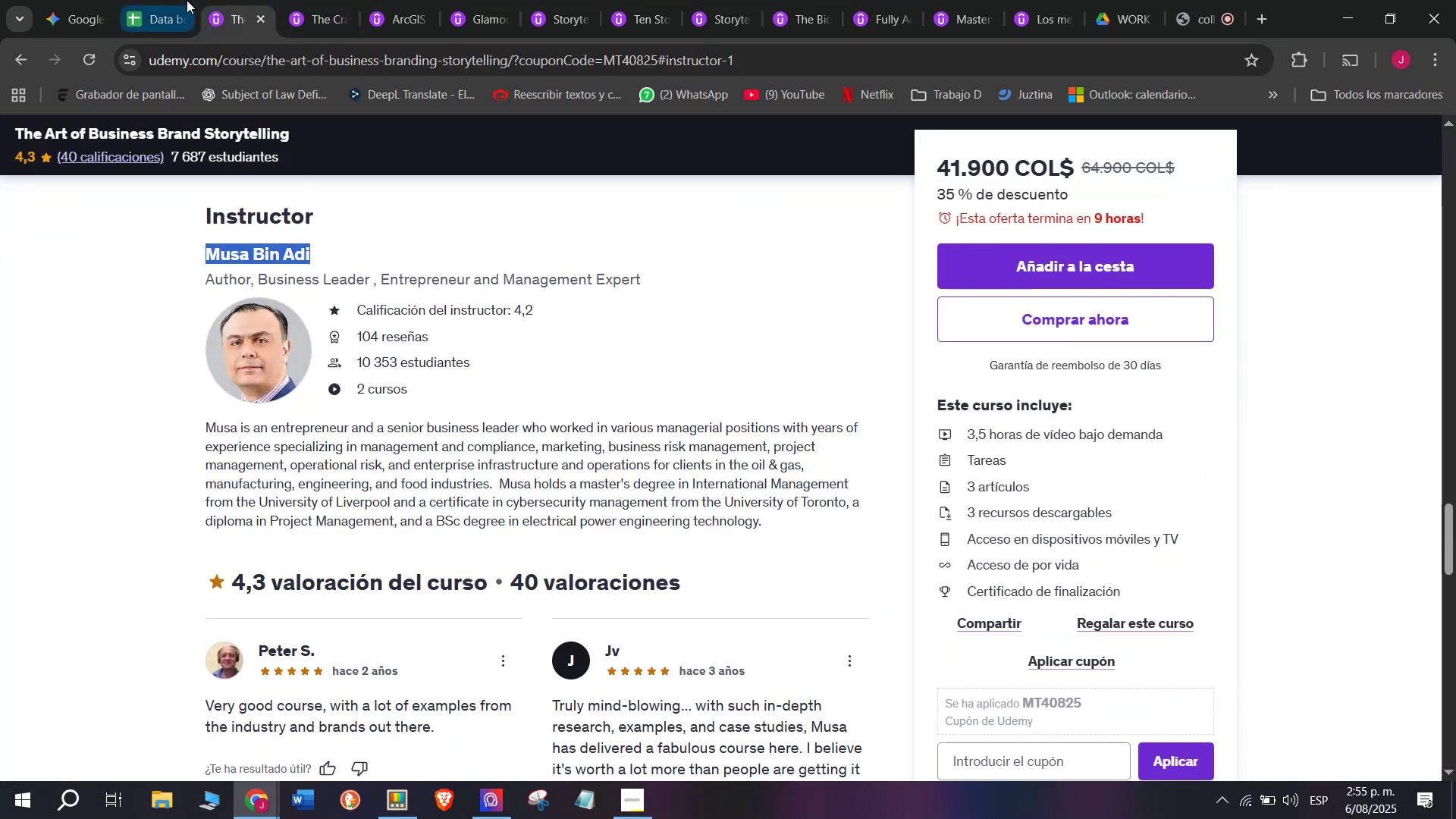 
key(Break)
 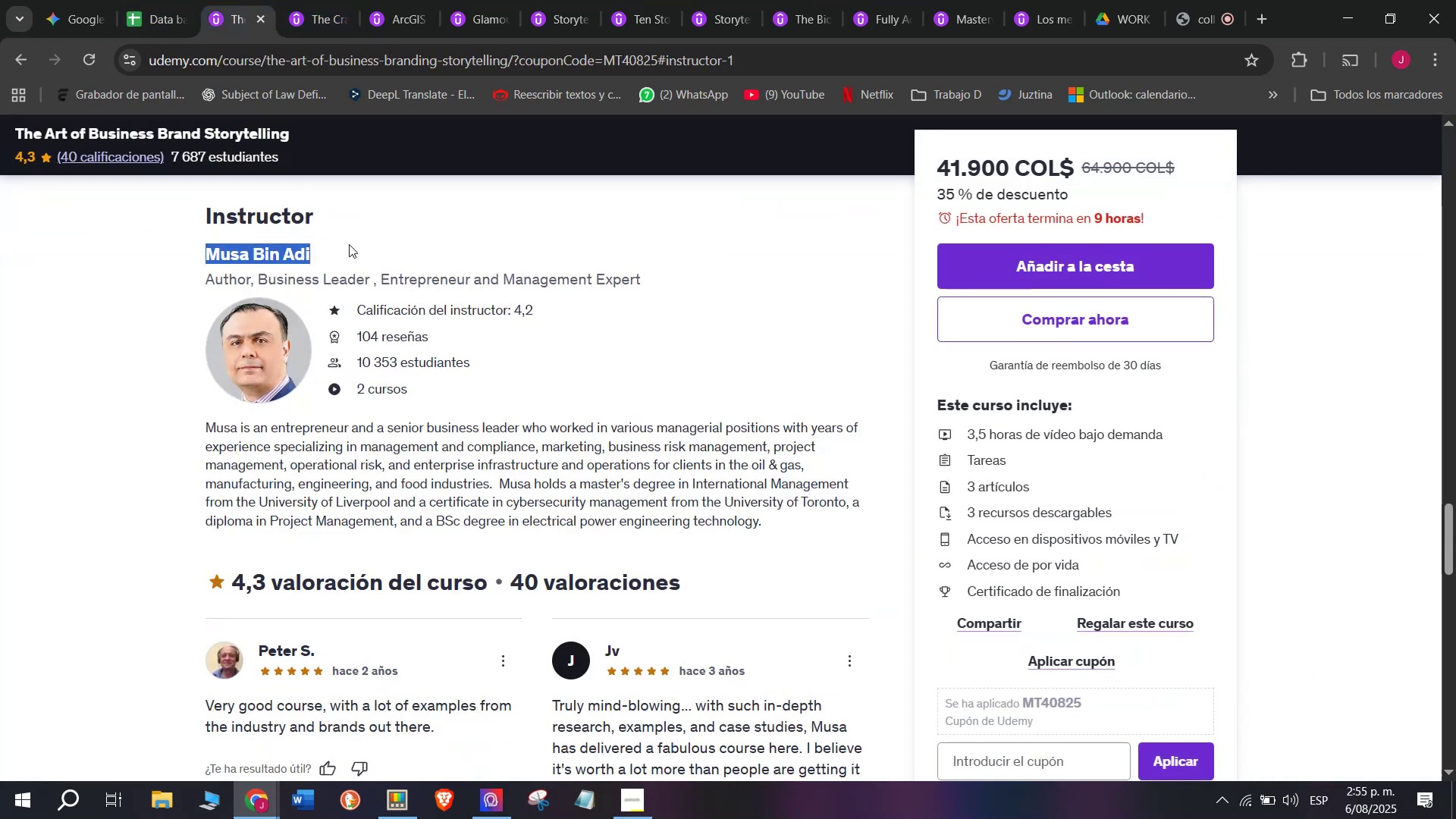 
key(Control+C)
 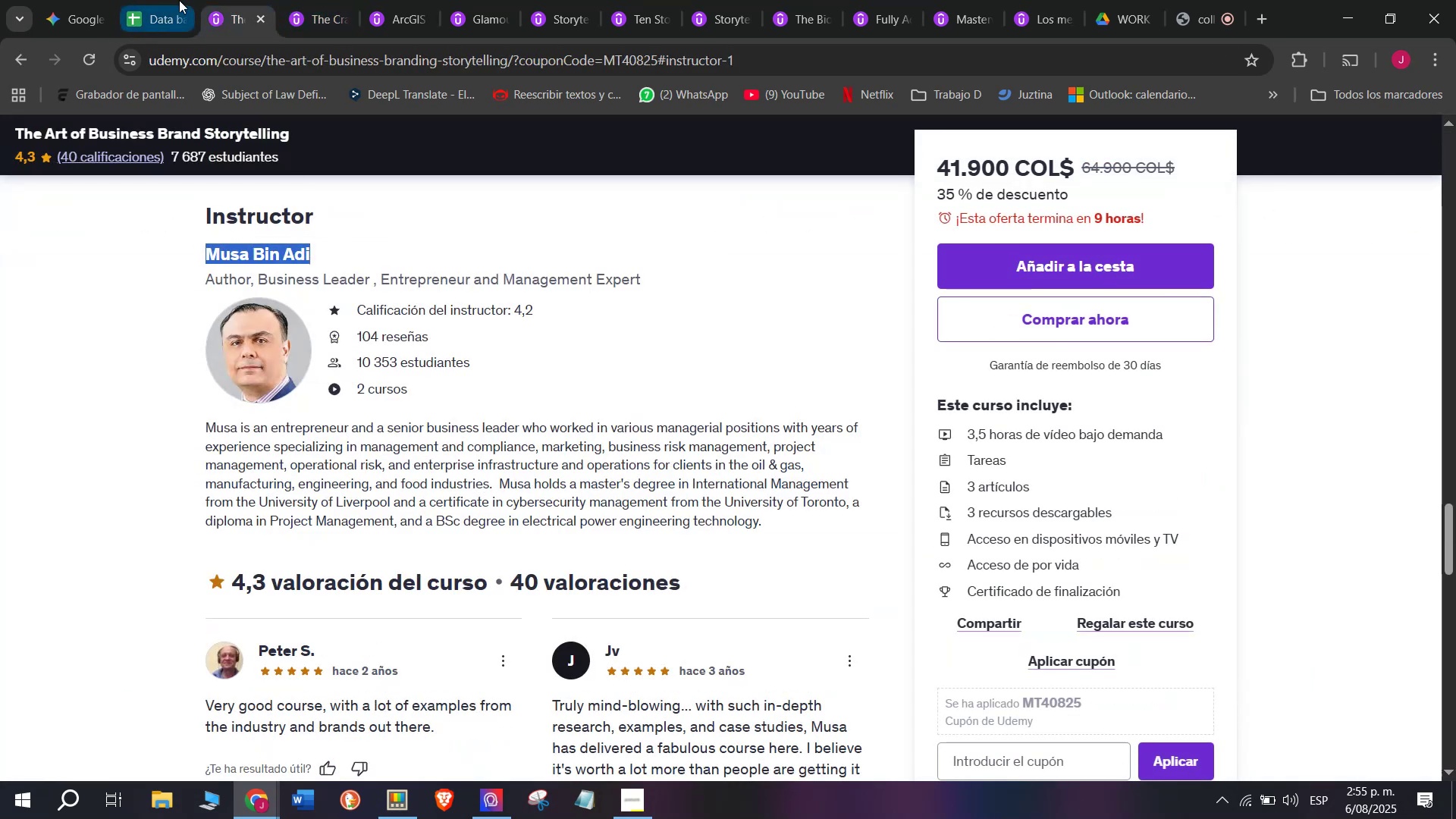 
left_click([158, 0])
 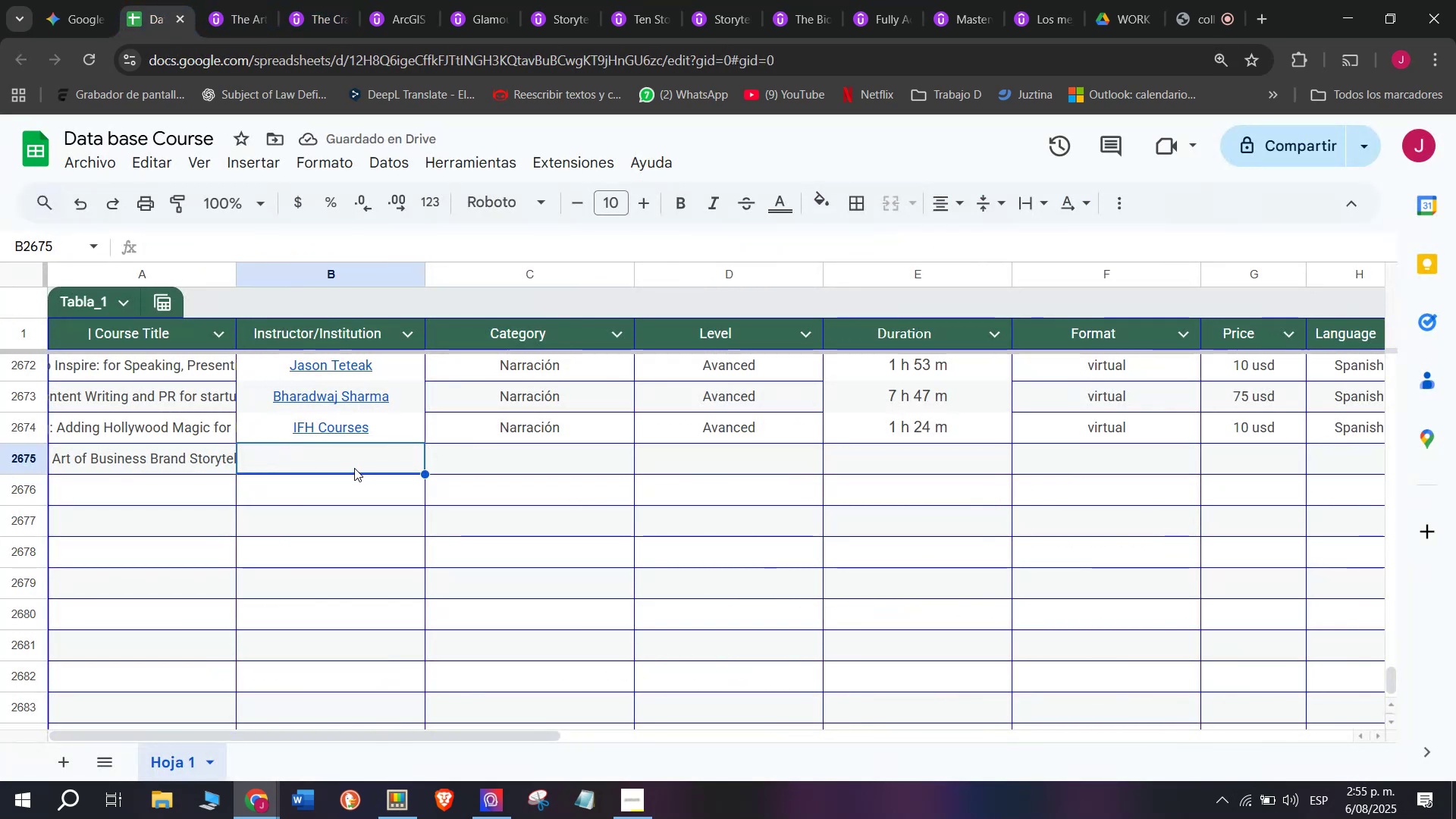 
key(Control+ControlLeft)
 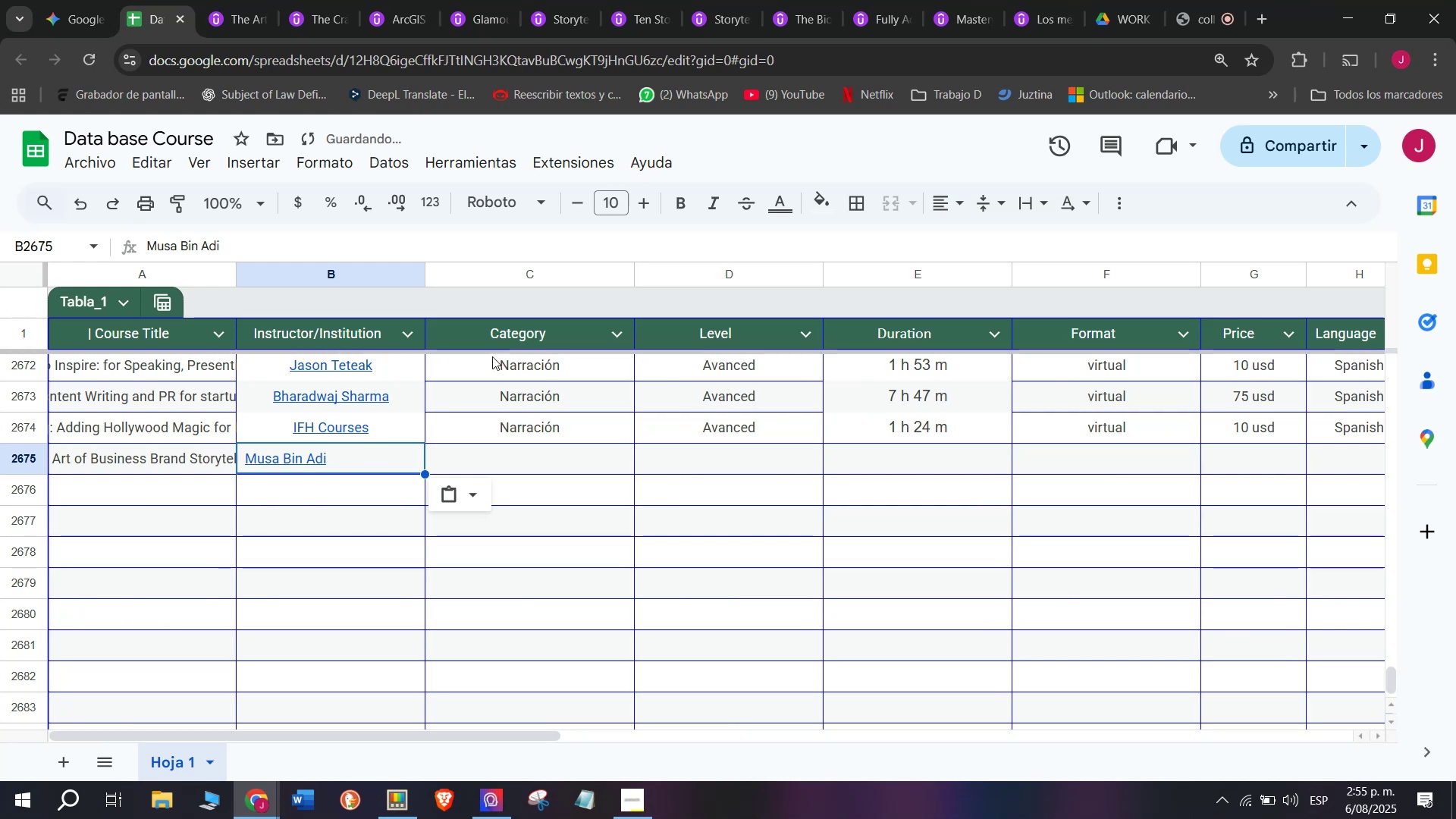 
key(Z)
 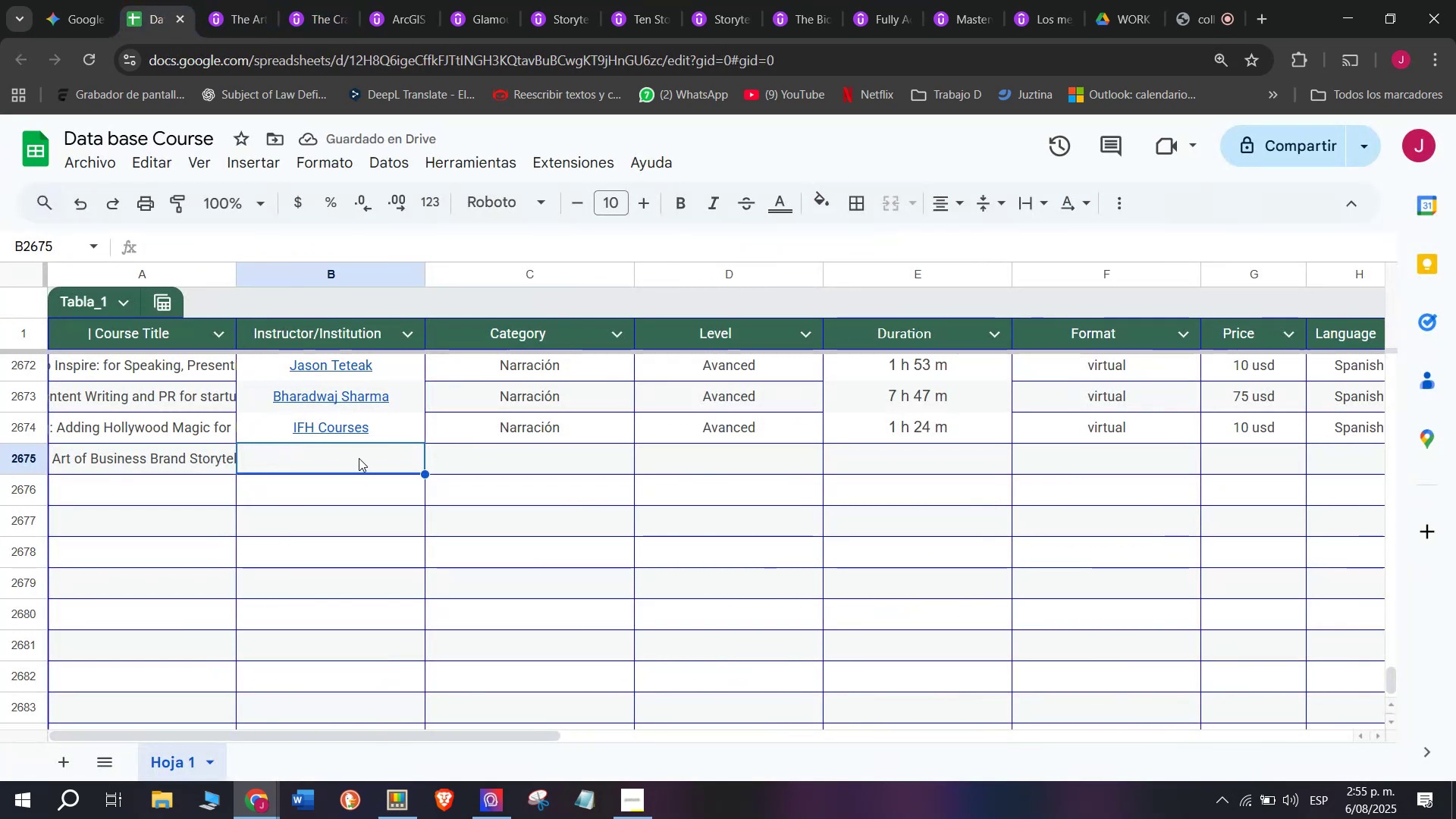 
key(Control+V)
 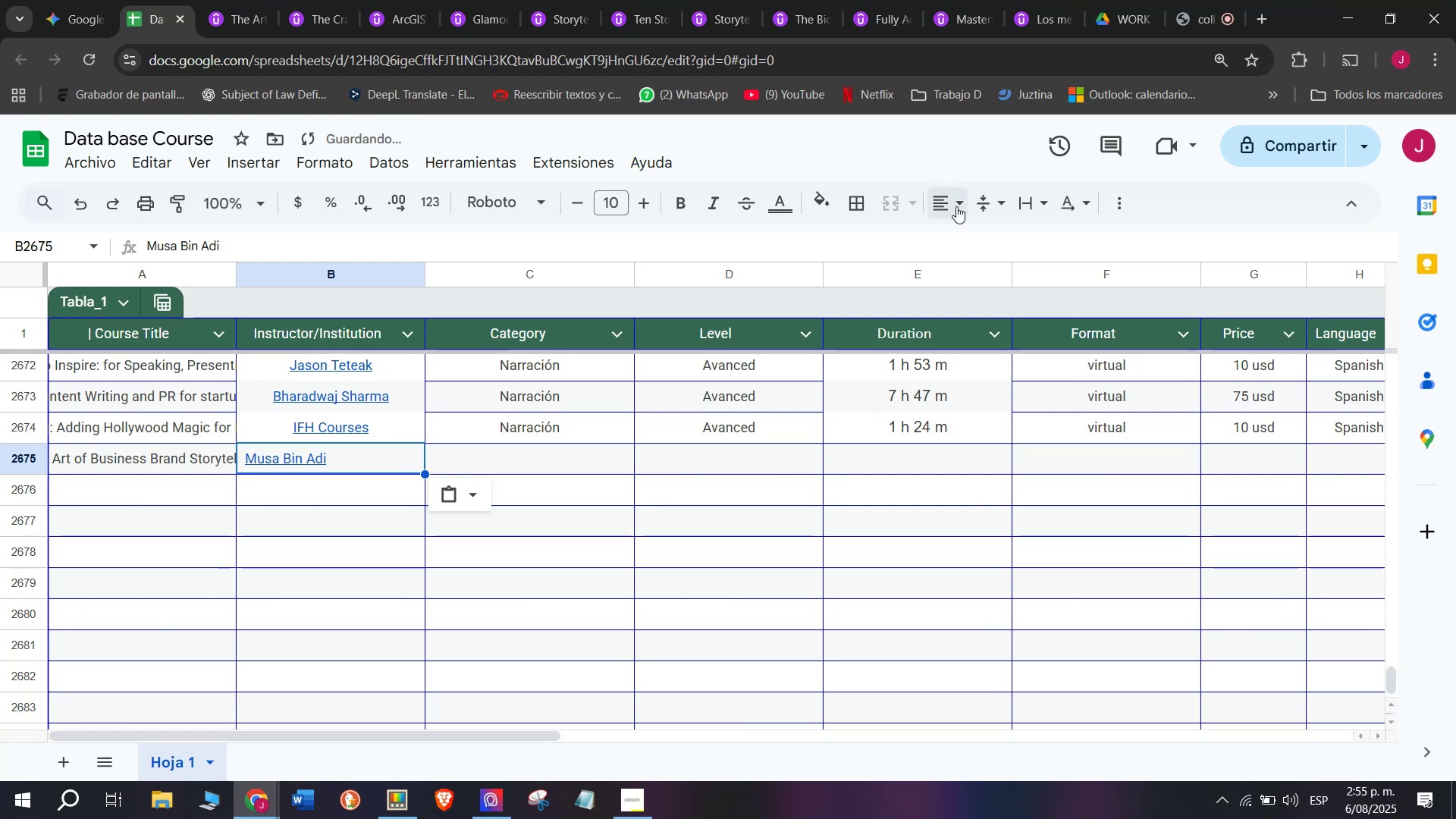 
double_click([989, 240])
 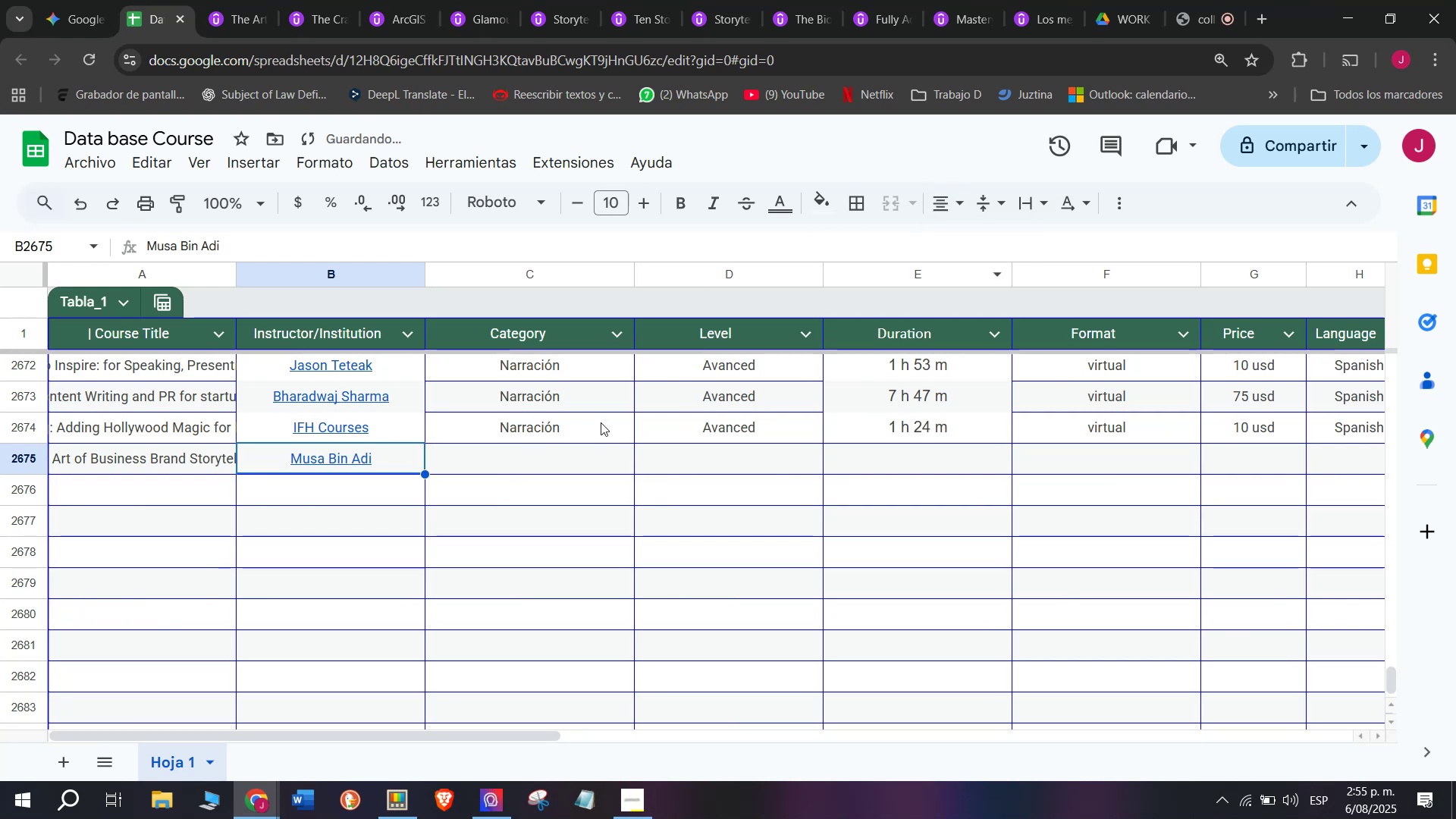 
left_click([581, 429])
 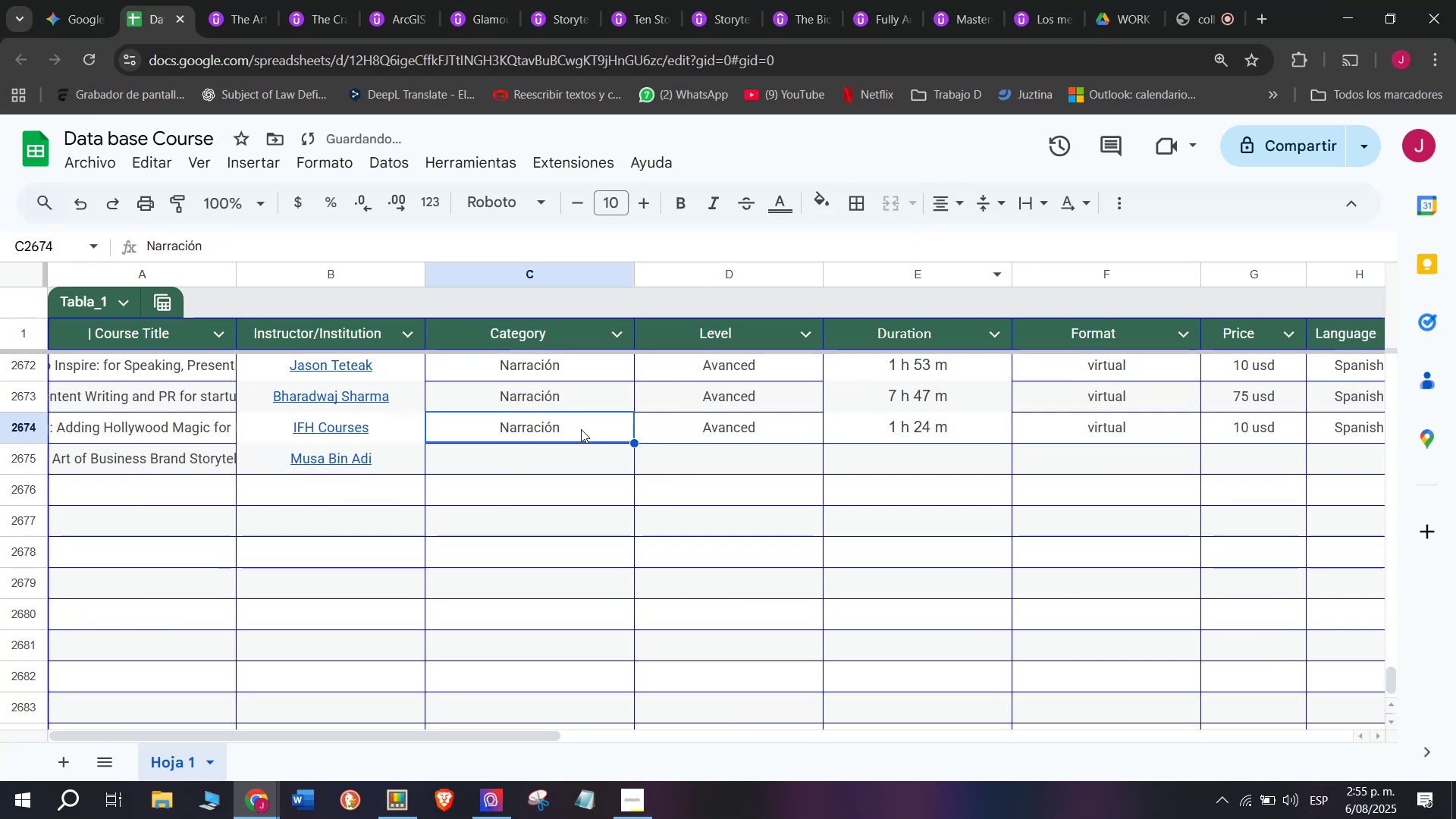 
key(Control+ControlLeft)
 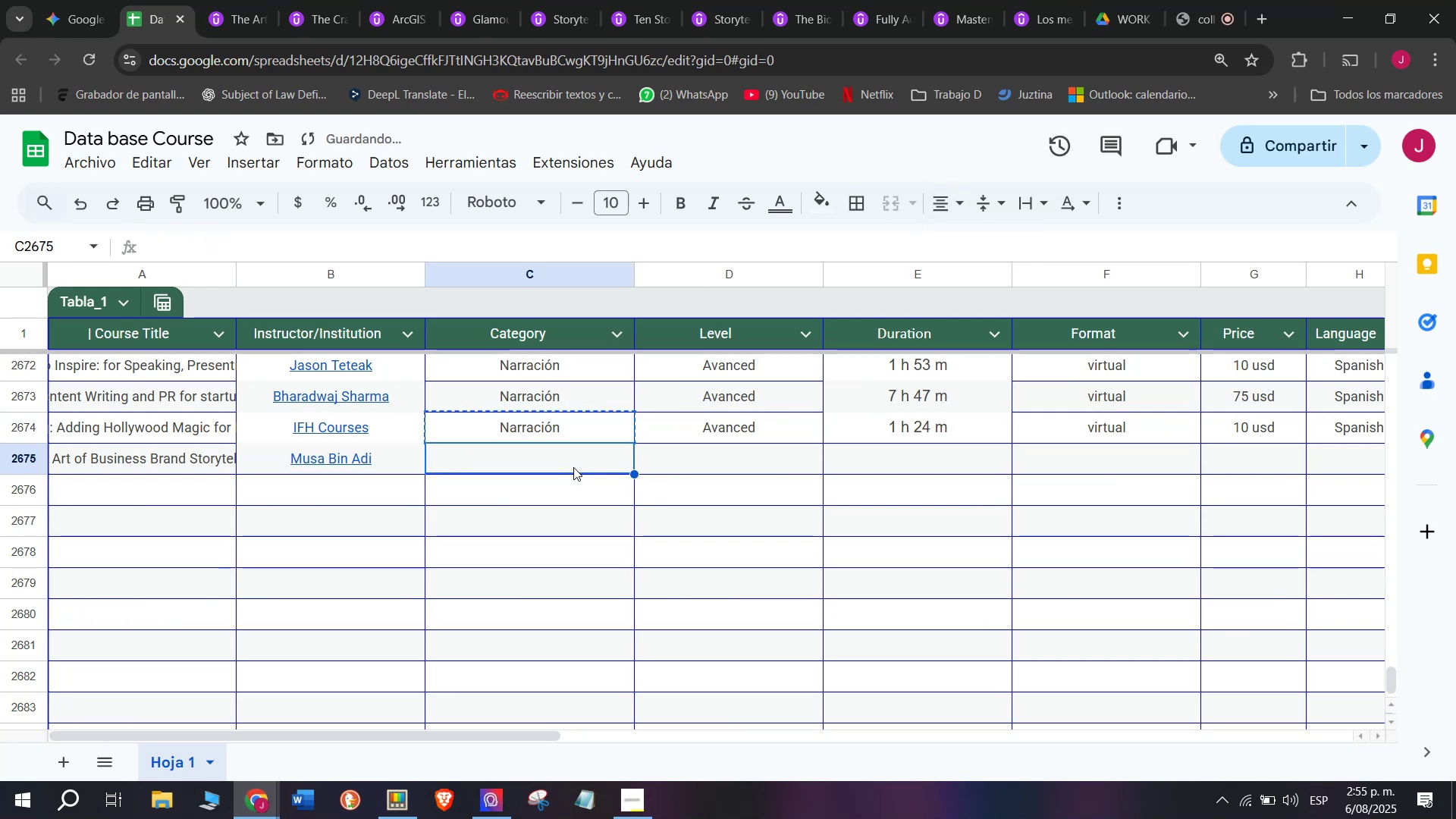 
key(Control+C)
 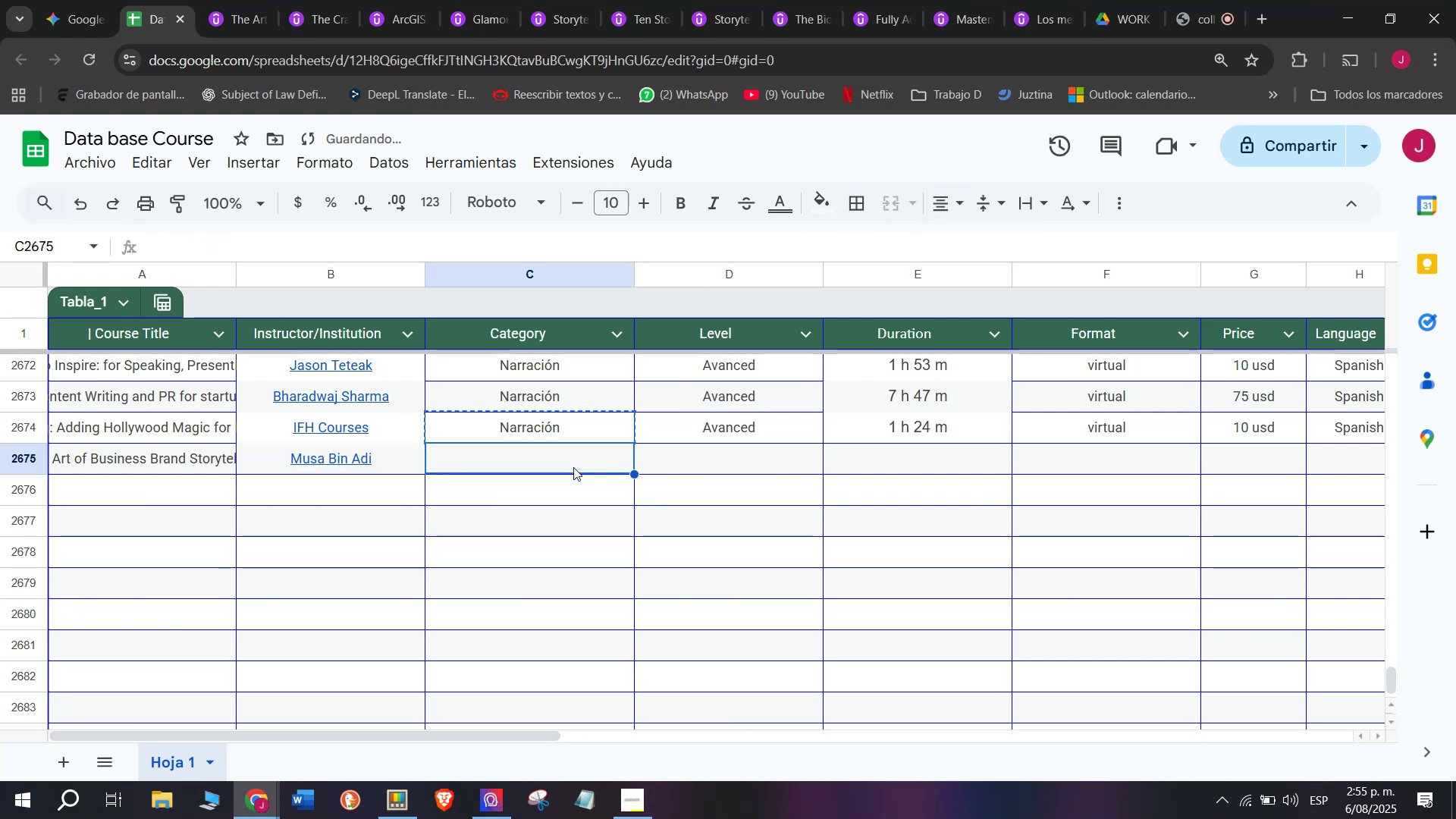 
key(Break)
 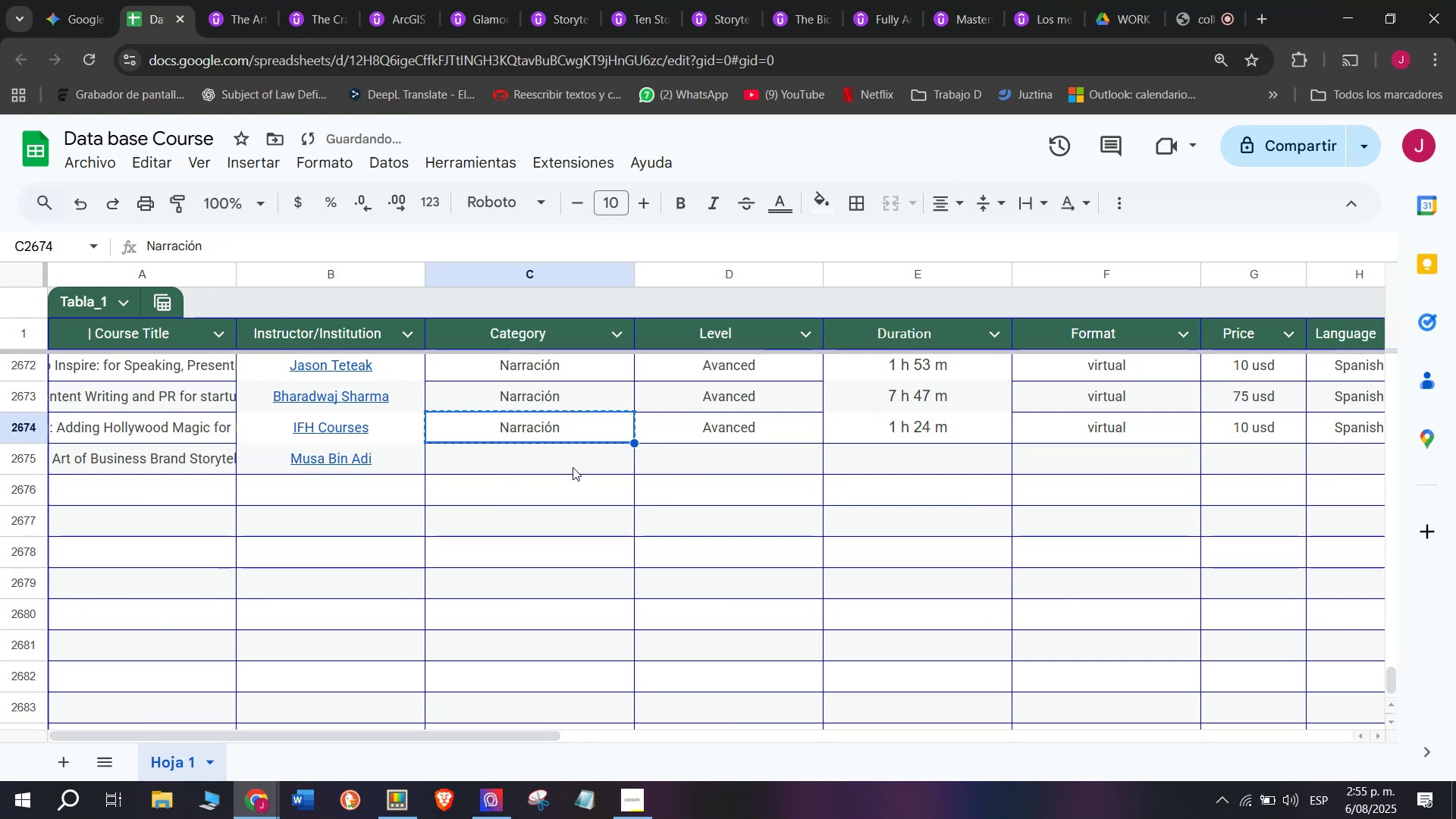 
double_click([573, 467])
 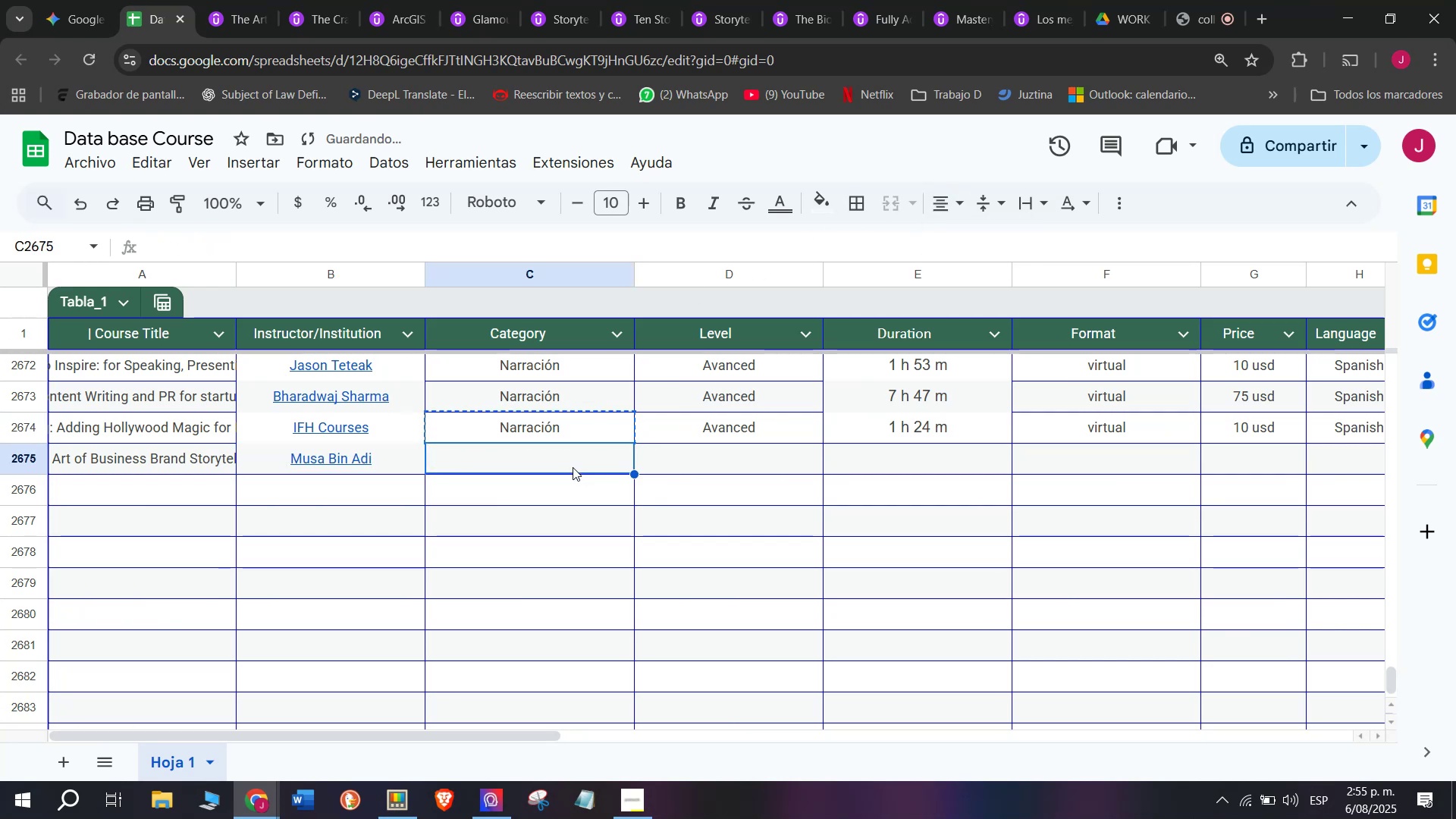 
key(Control+ControlLeft)
 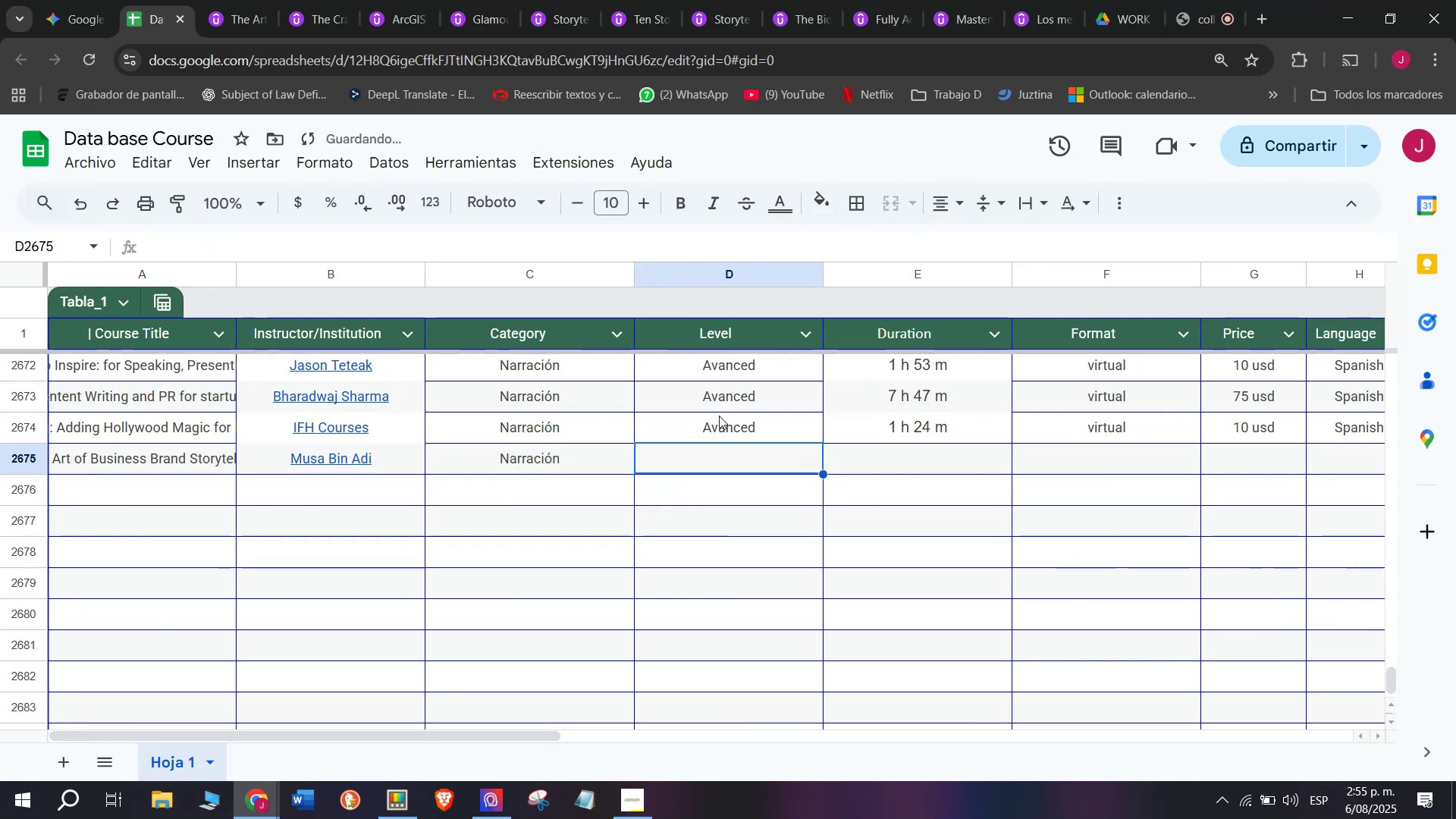 
key(Z)
 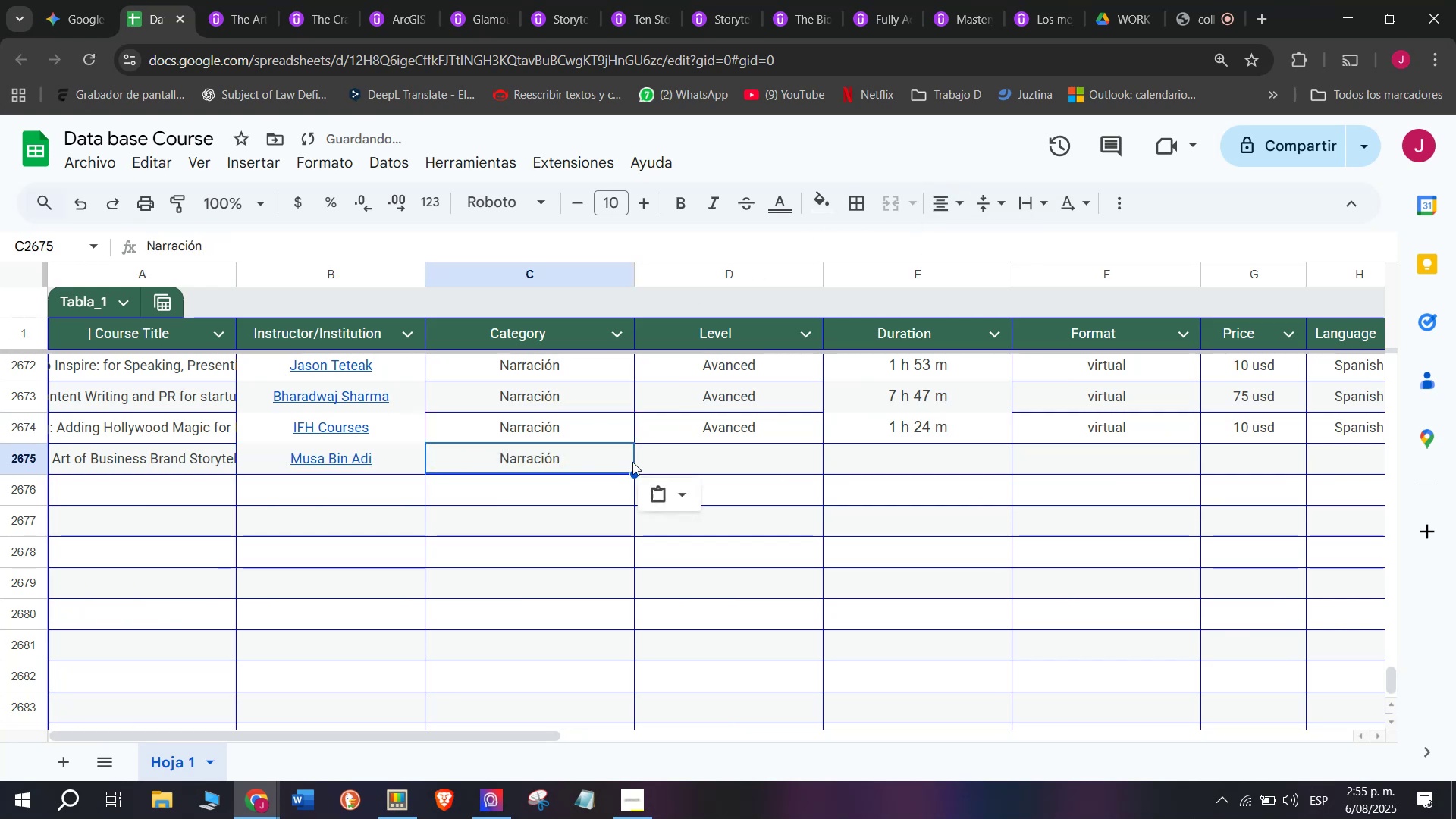 
key(Control+V)
 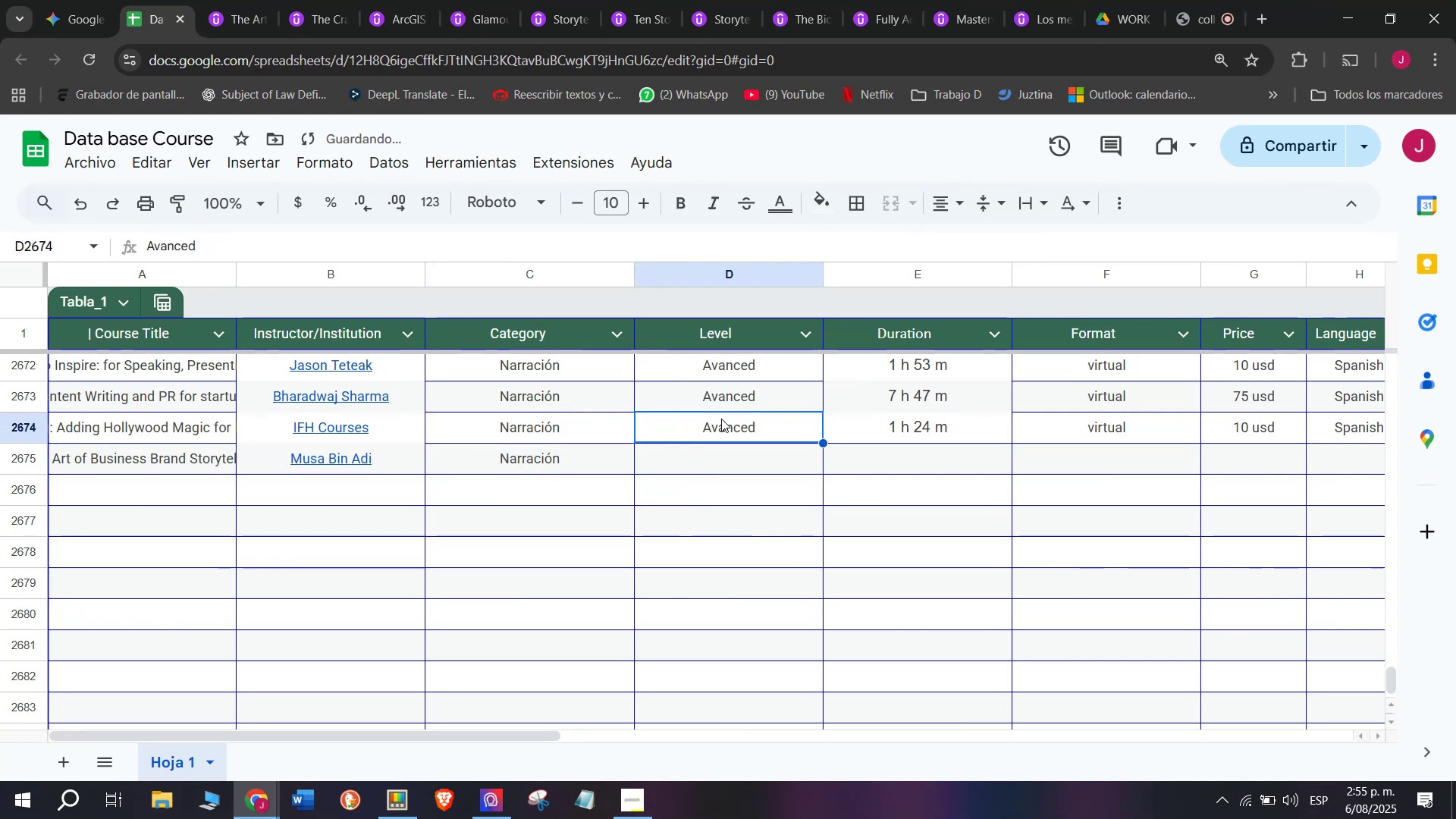 
key(Break)
 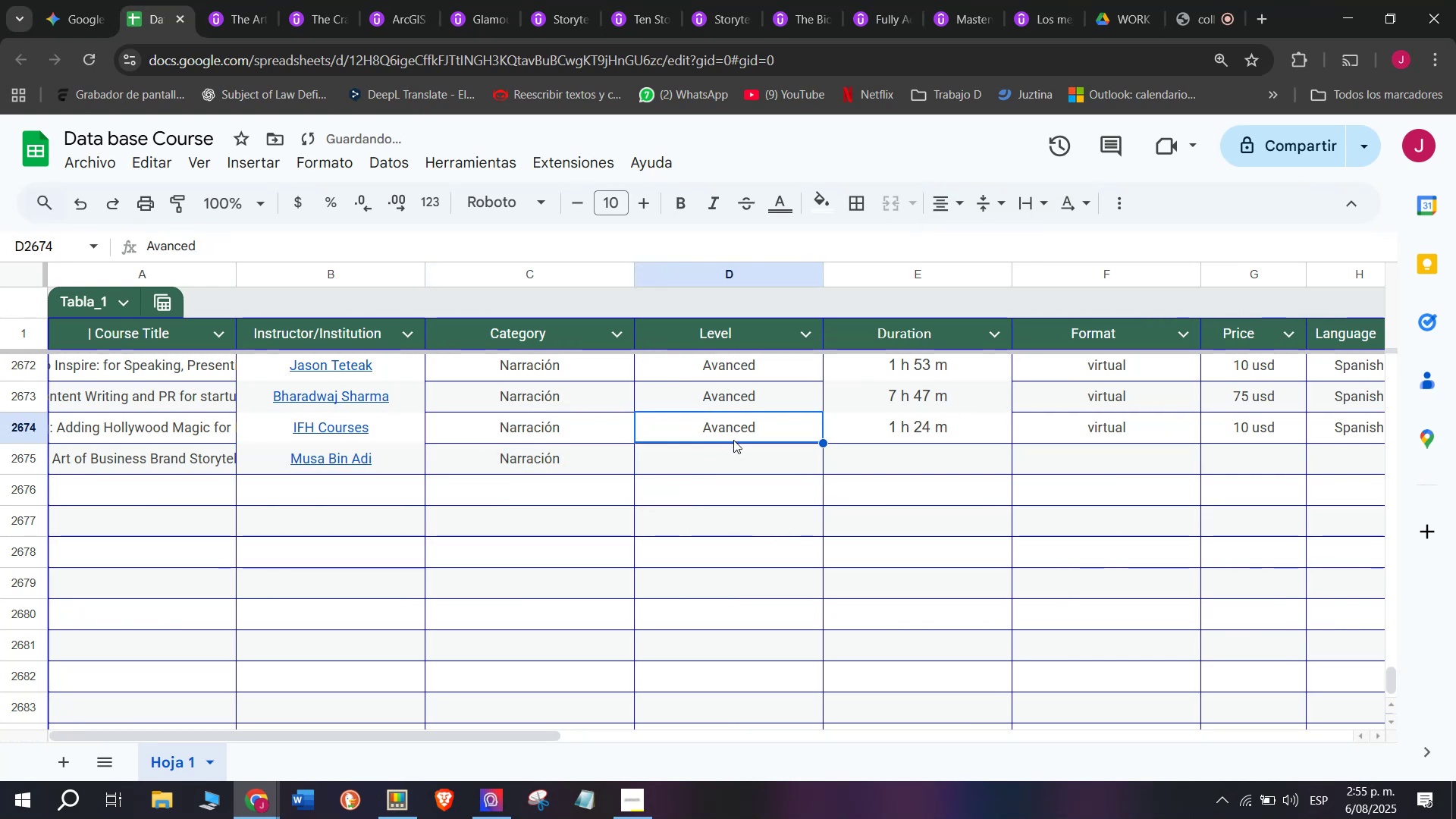 
key(Control+C)
 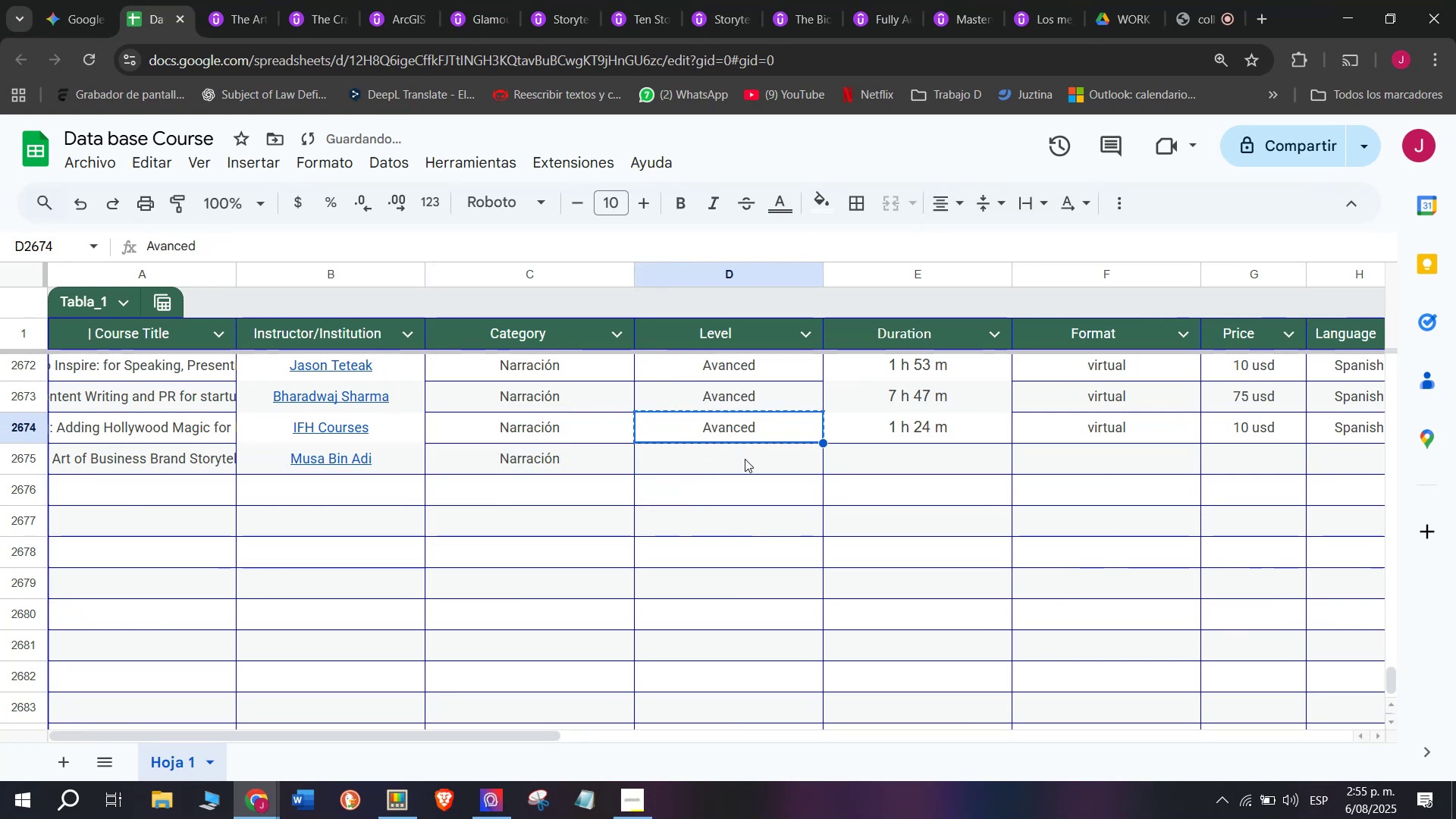 
key(Control+ControlLeft)
 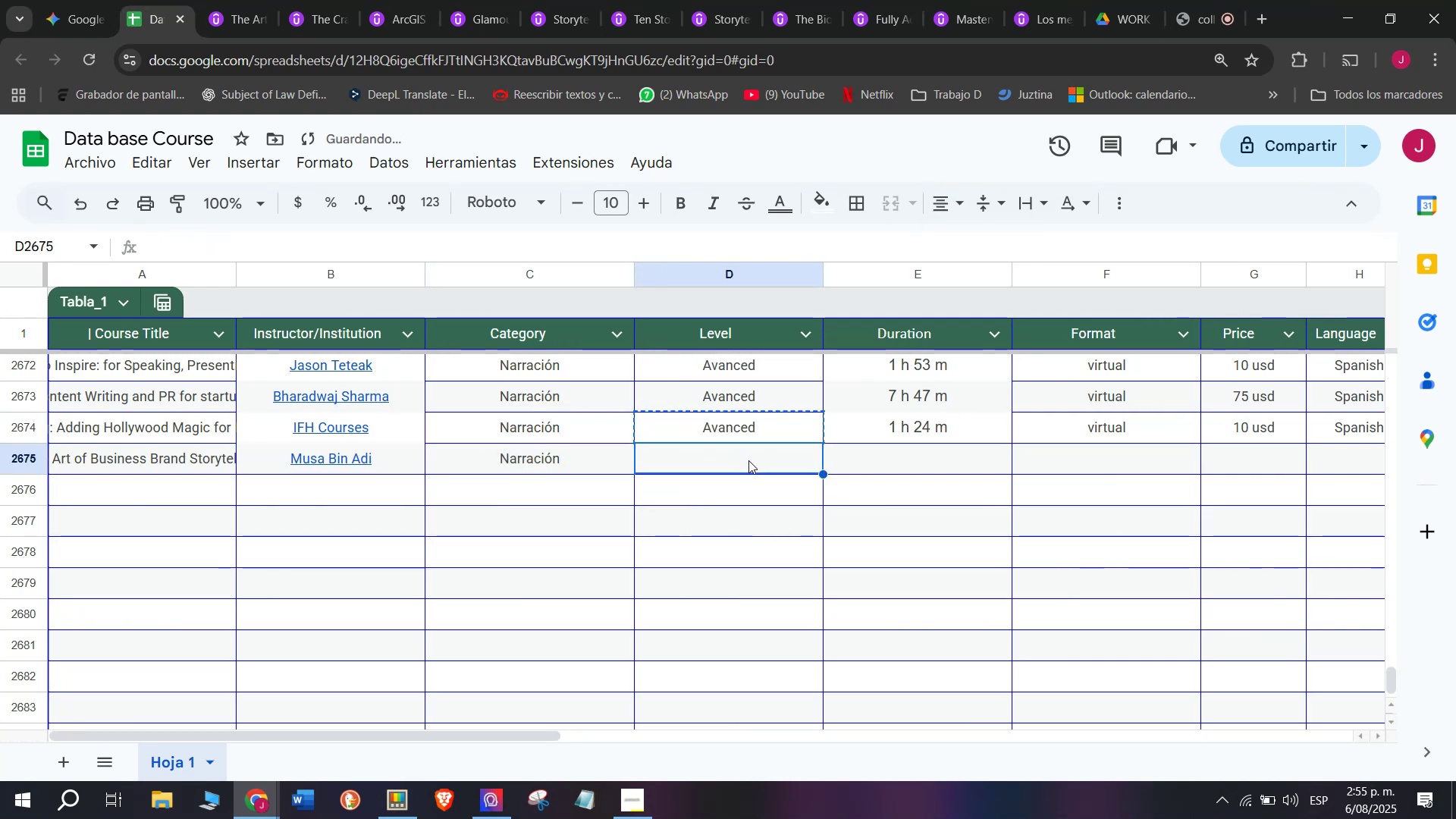 
key(Z)
 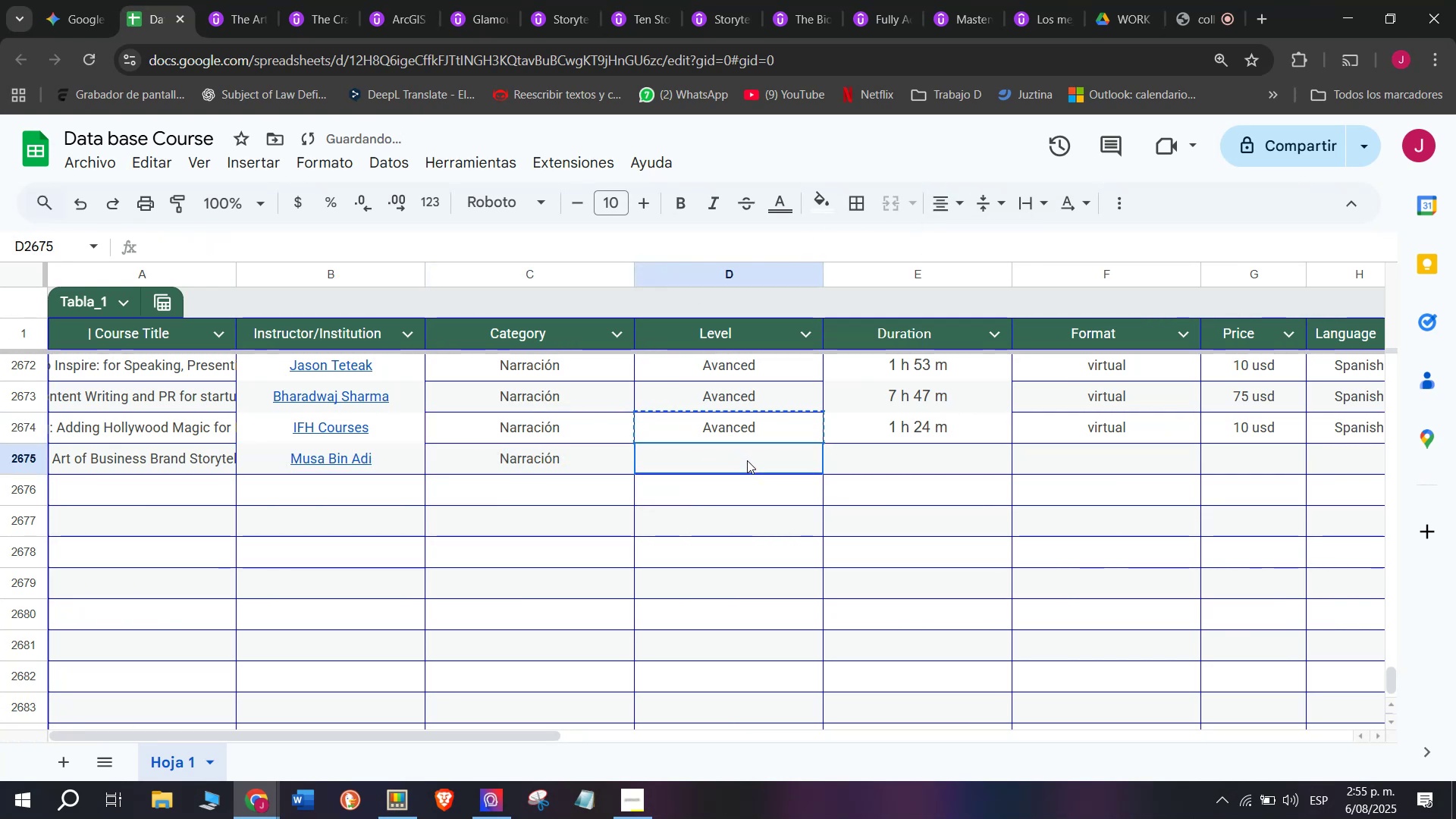 
key(Control+ControlLeft)
 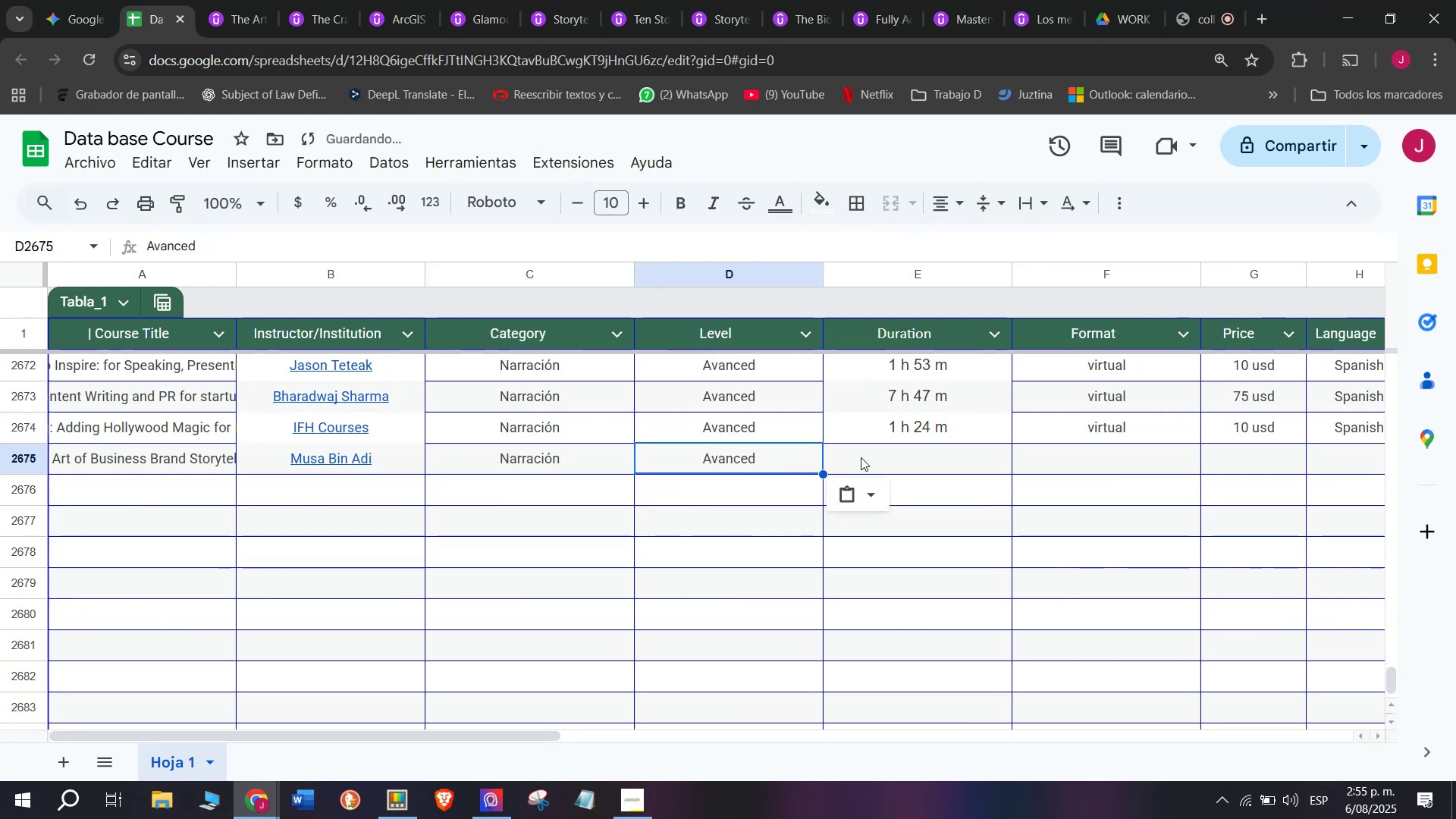 
key(Control+V)
 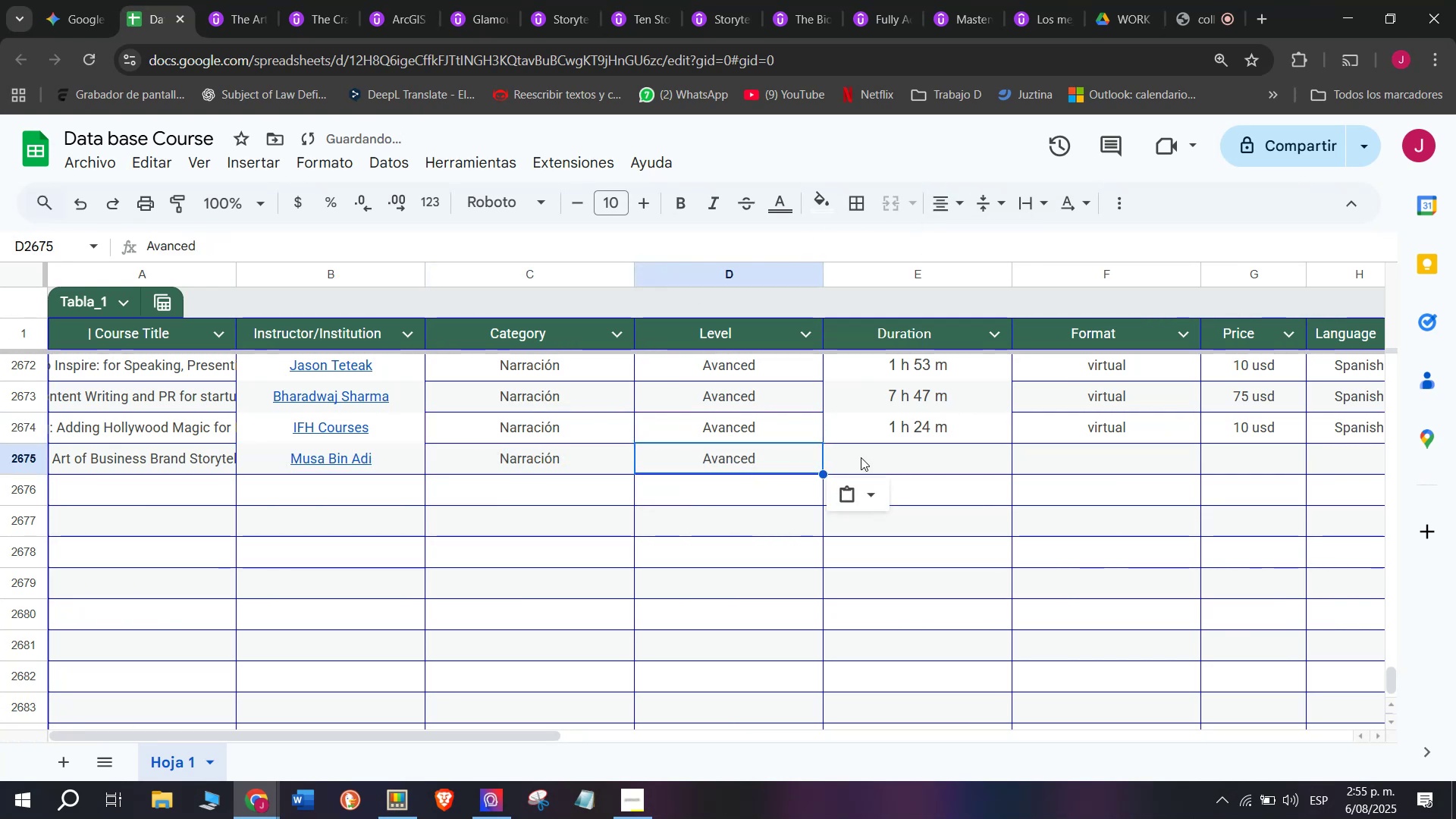 
left_click([861, 457])
 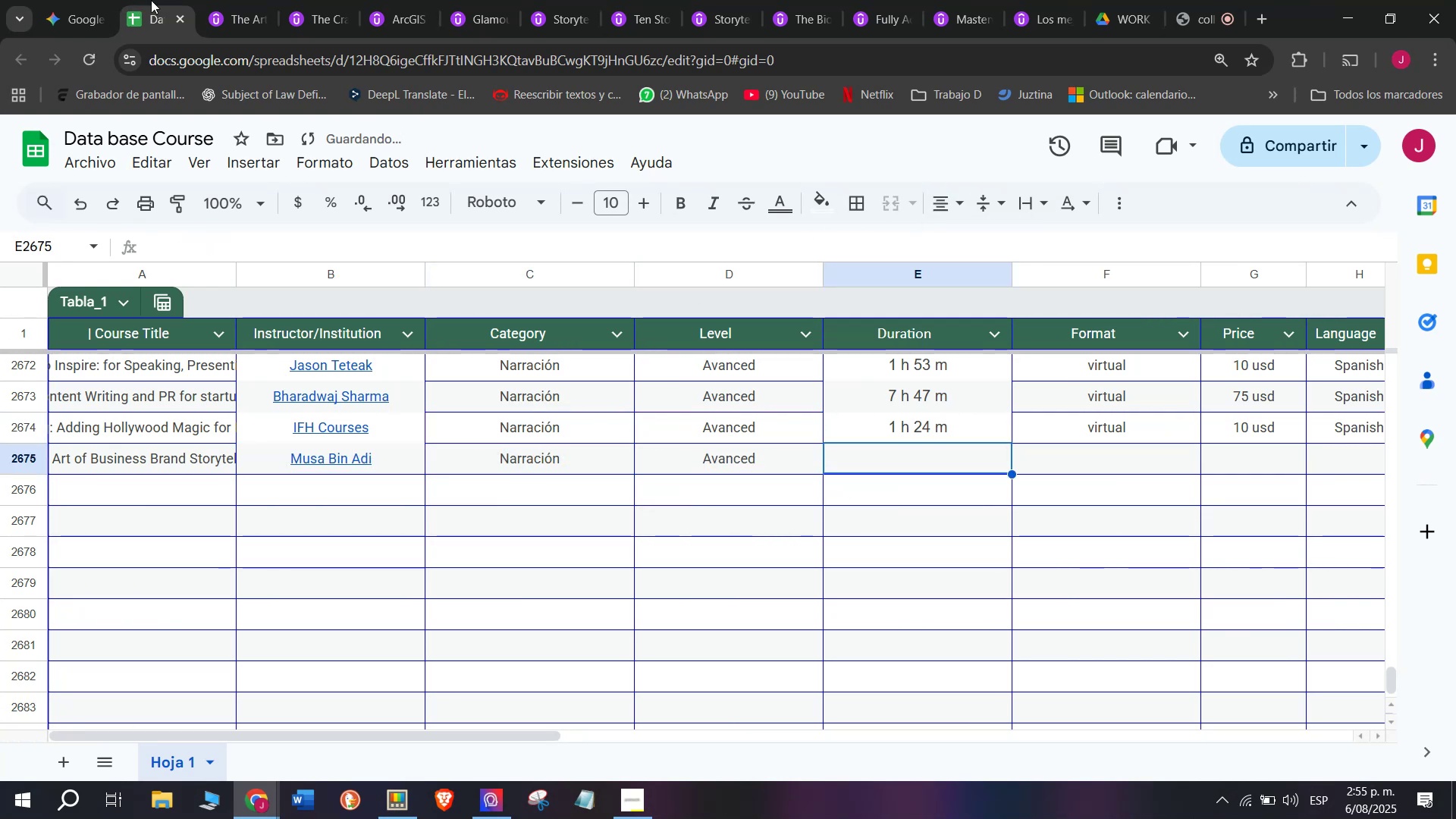 
left_click([262, 0])
 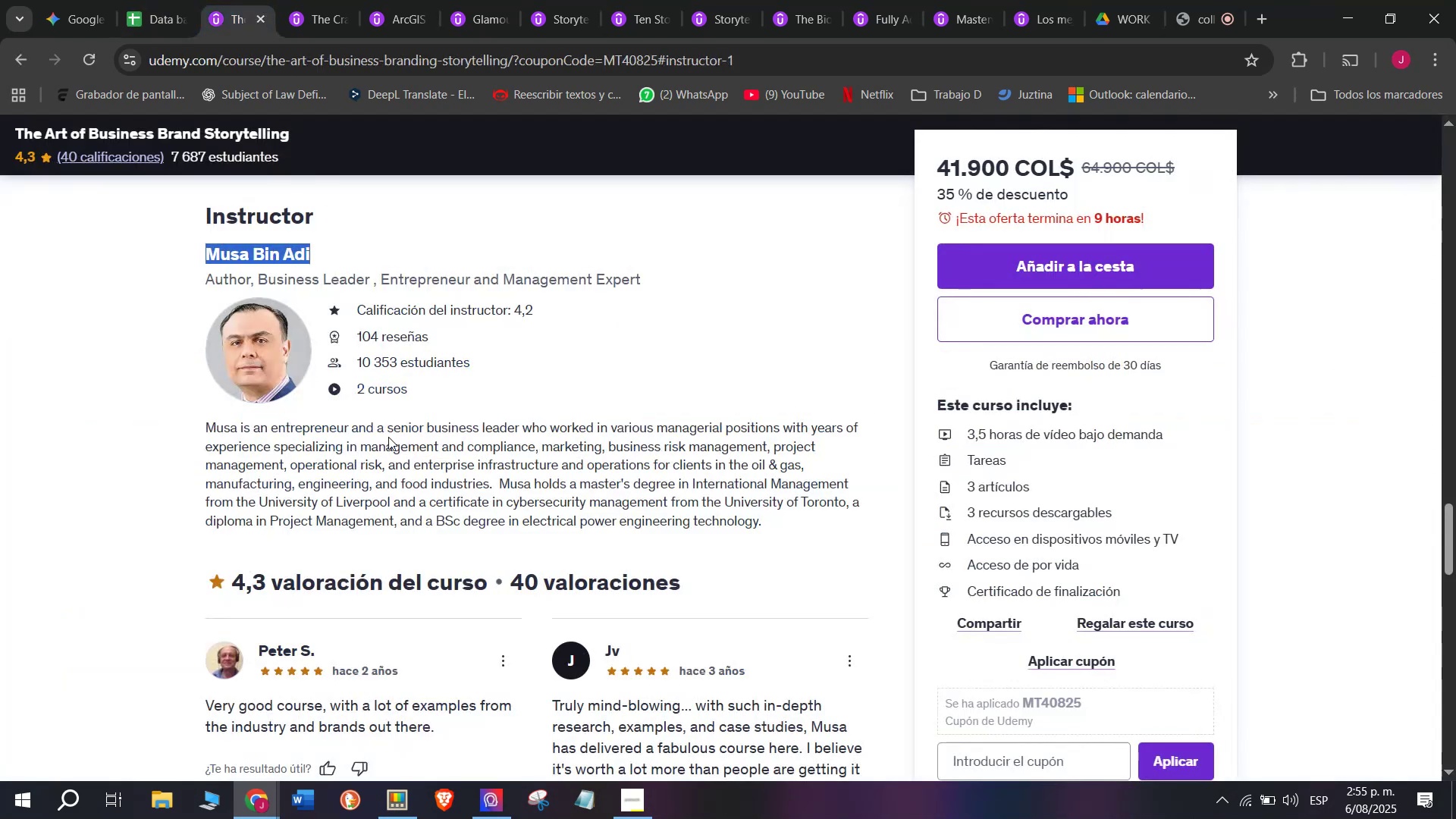 
scroll: coordinate [361, 595], scroll_direction: up, amount: 9.0
 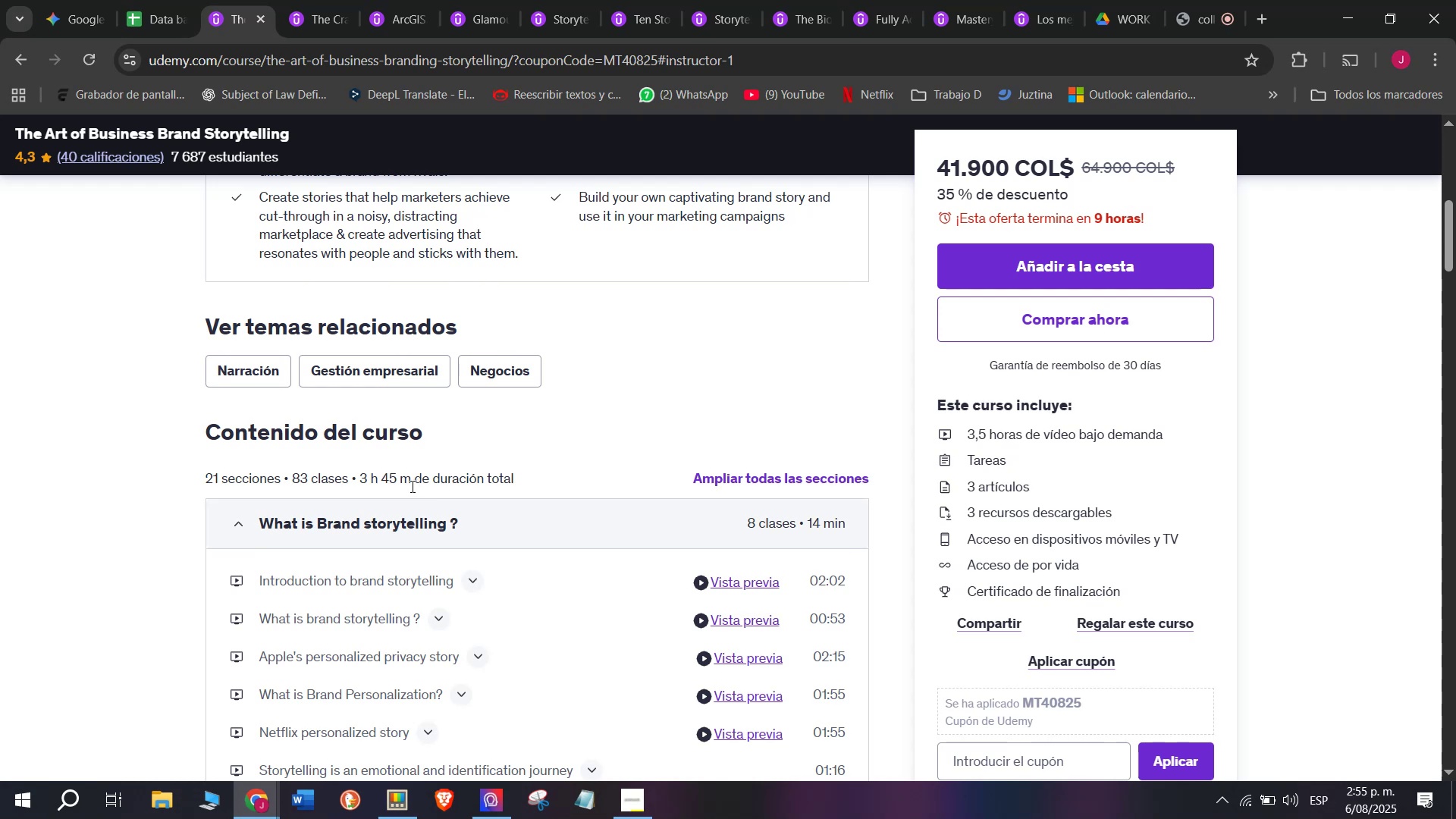 
left_click_drag(start_coordinate=[410, 485], to_coordinate=[360, 478])
 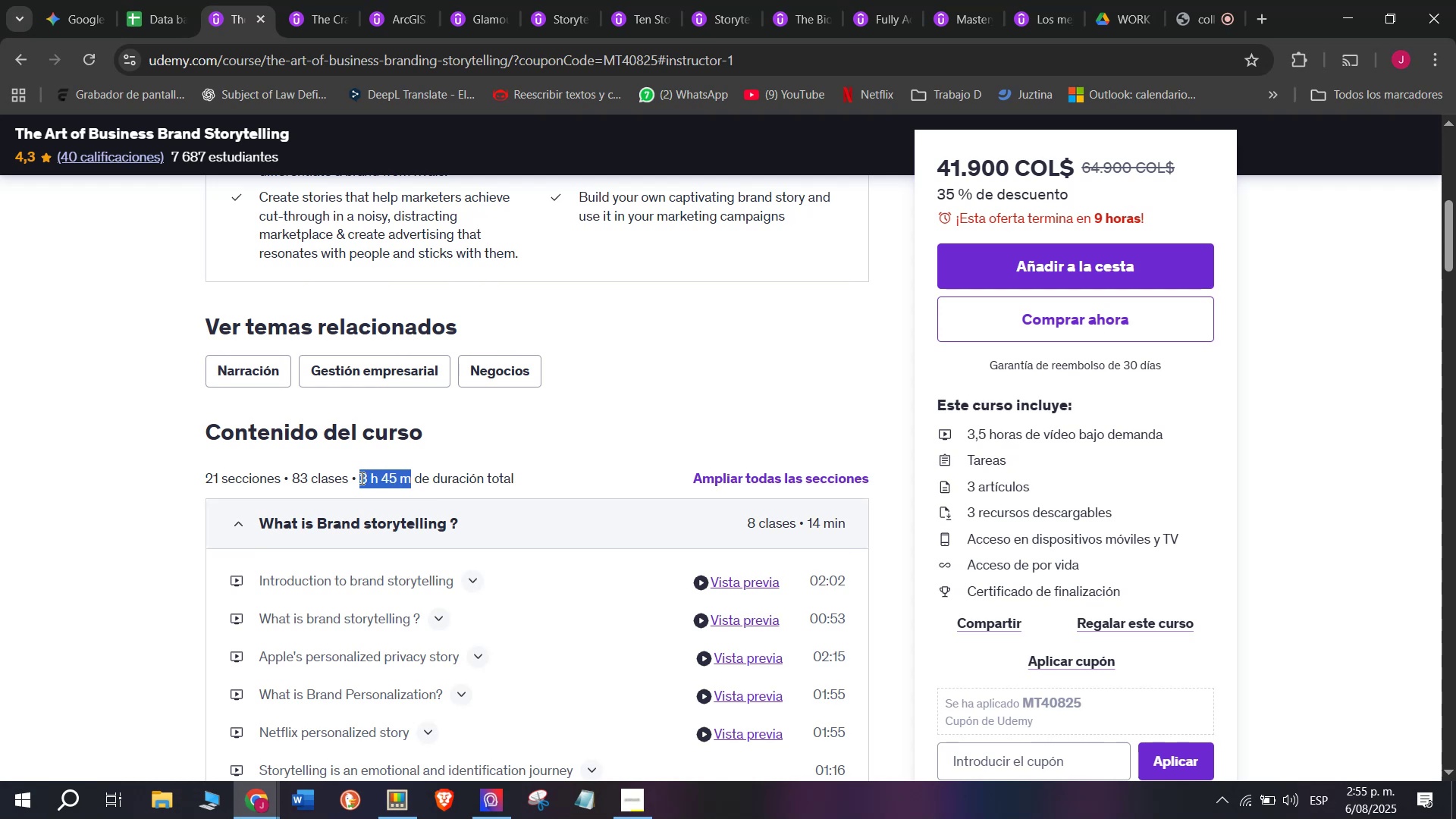 
key(Control+ControlLeft)
 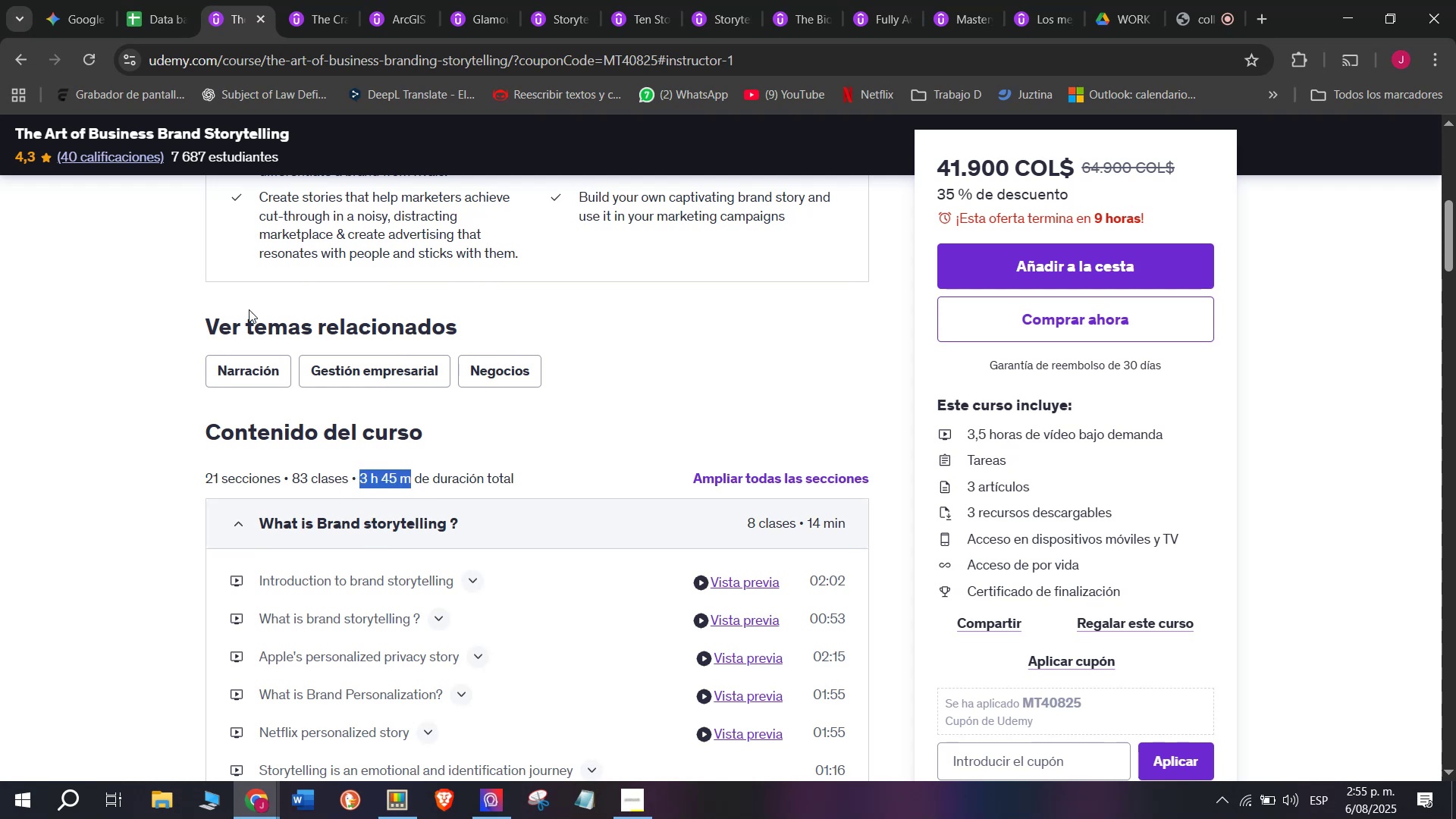 
key(Break)
 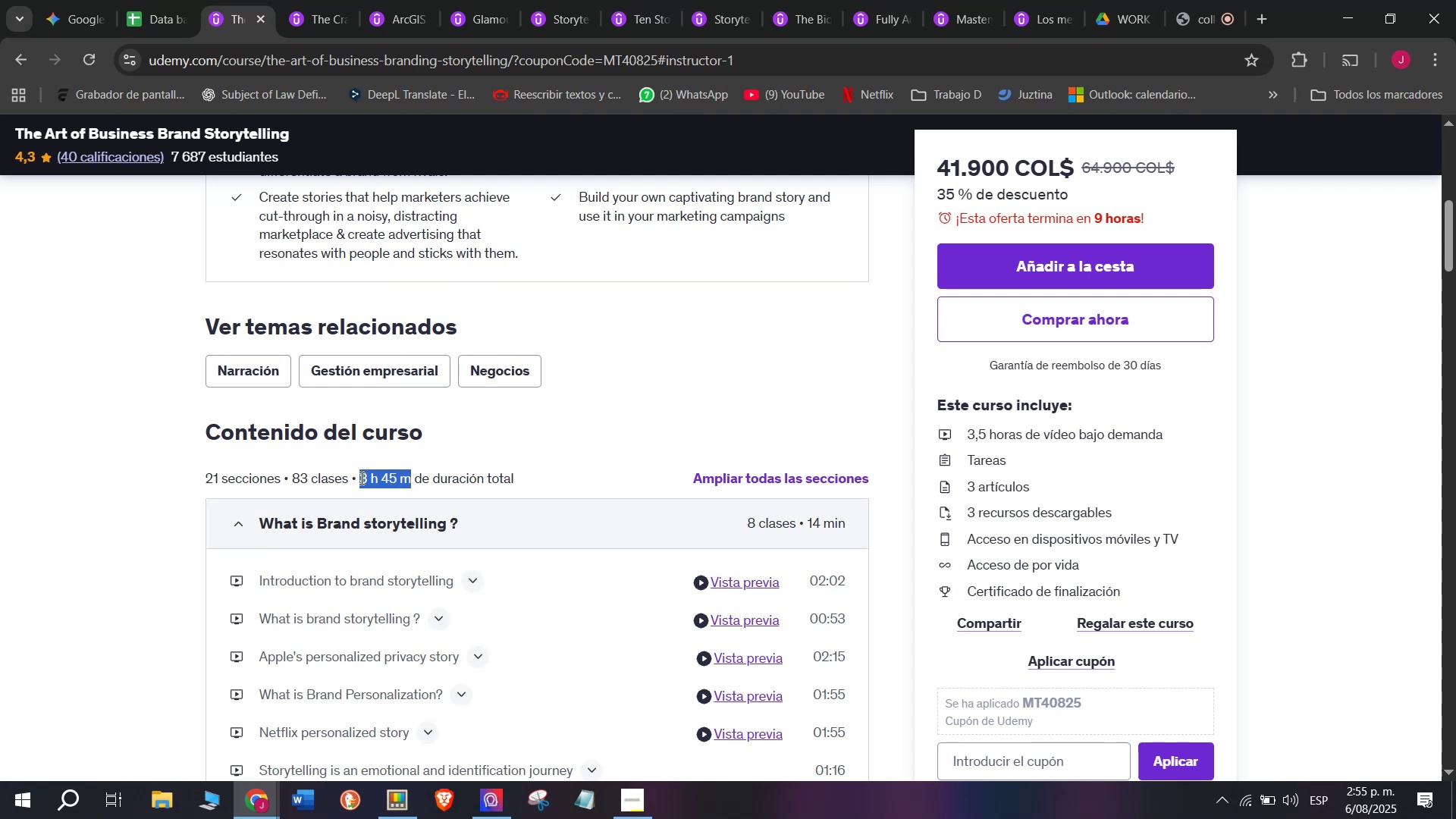 
key(Control+C)
 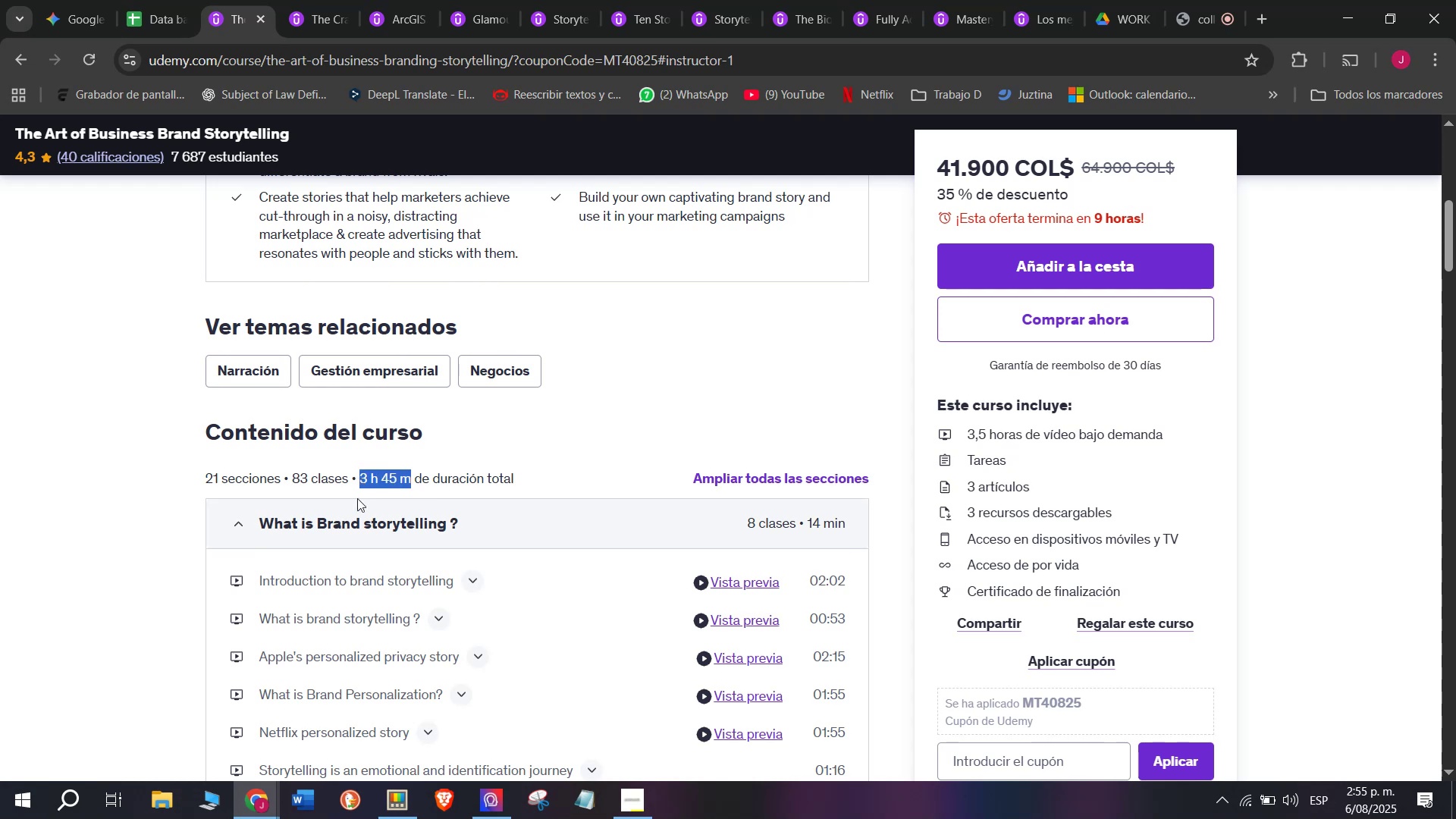 
key(Break)
 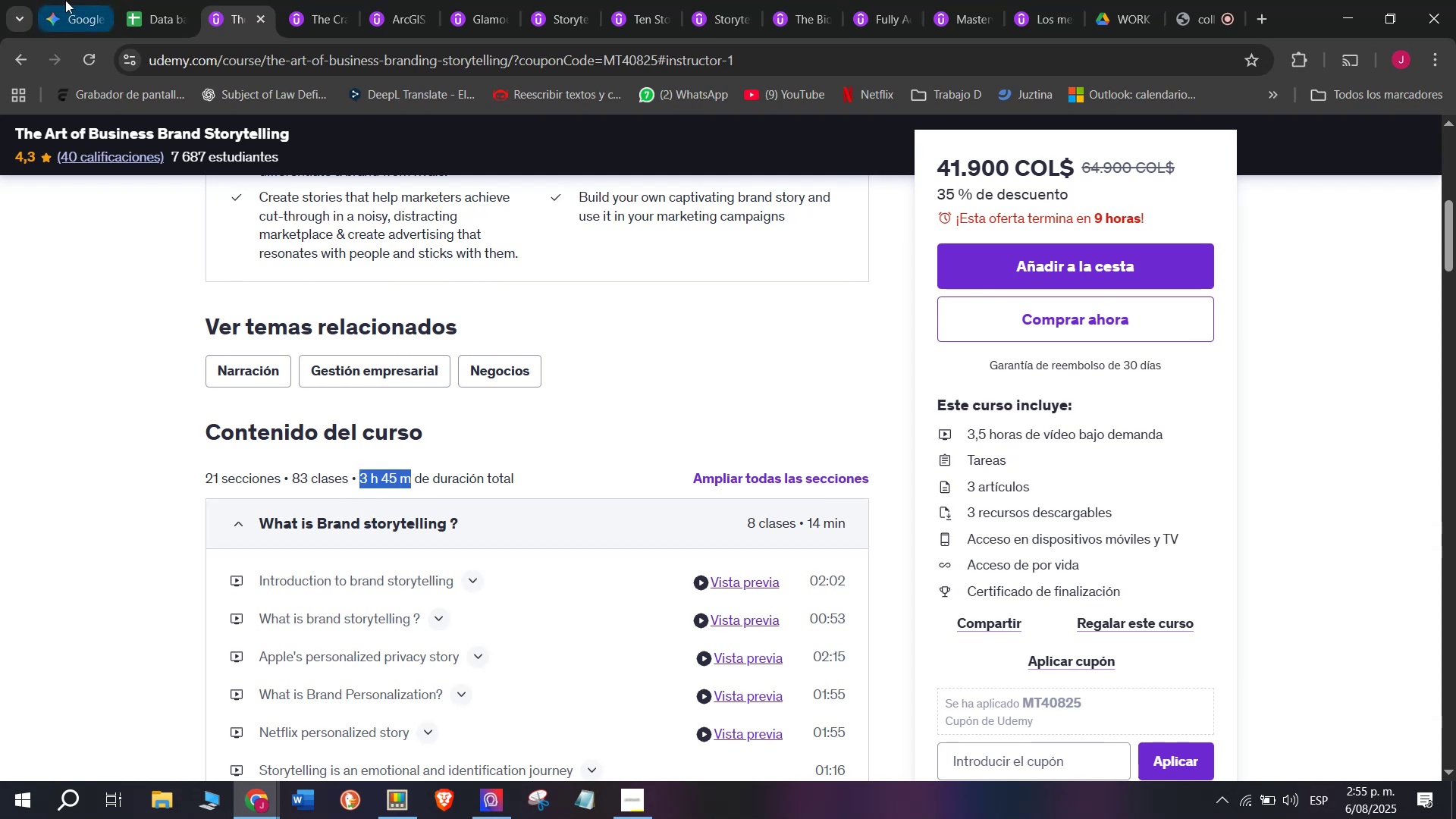 
key(Control+C)
 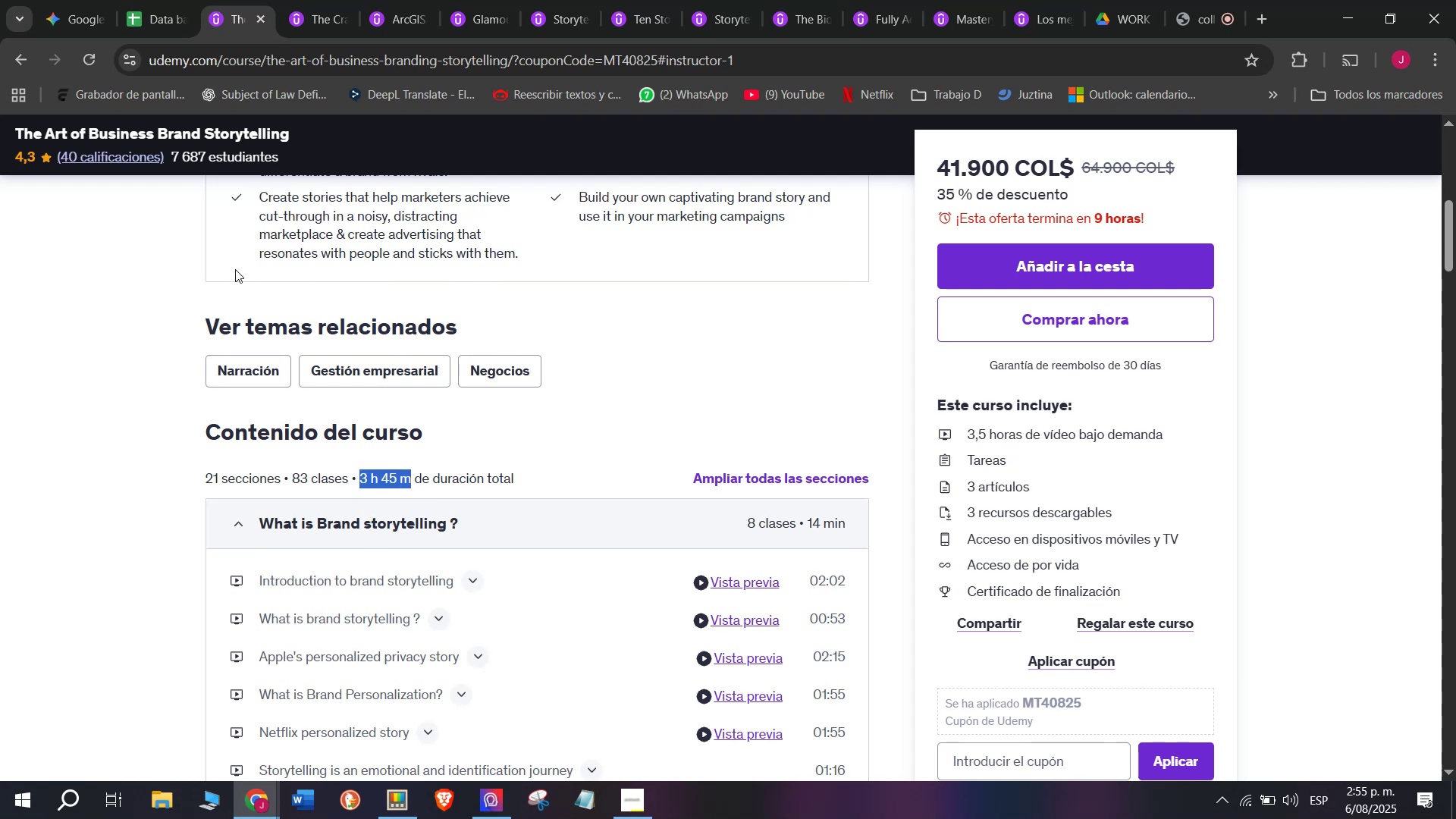 
key(Control+ControlLeft)
 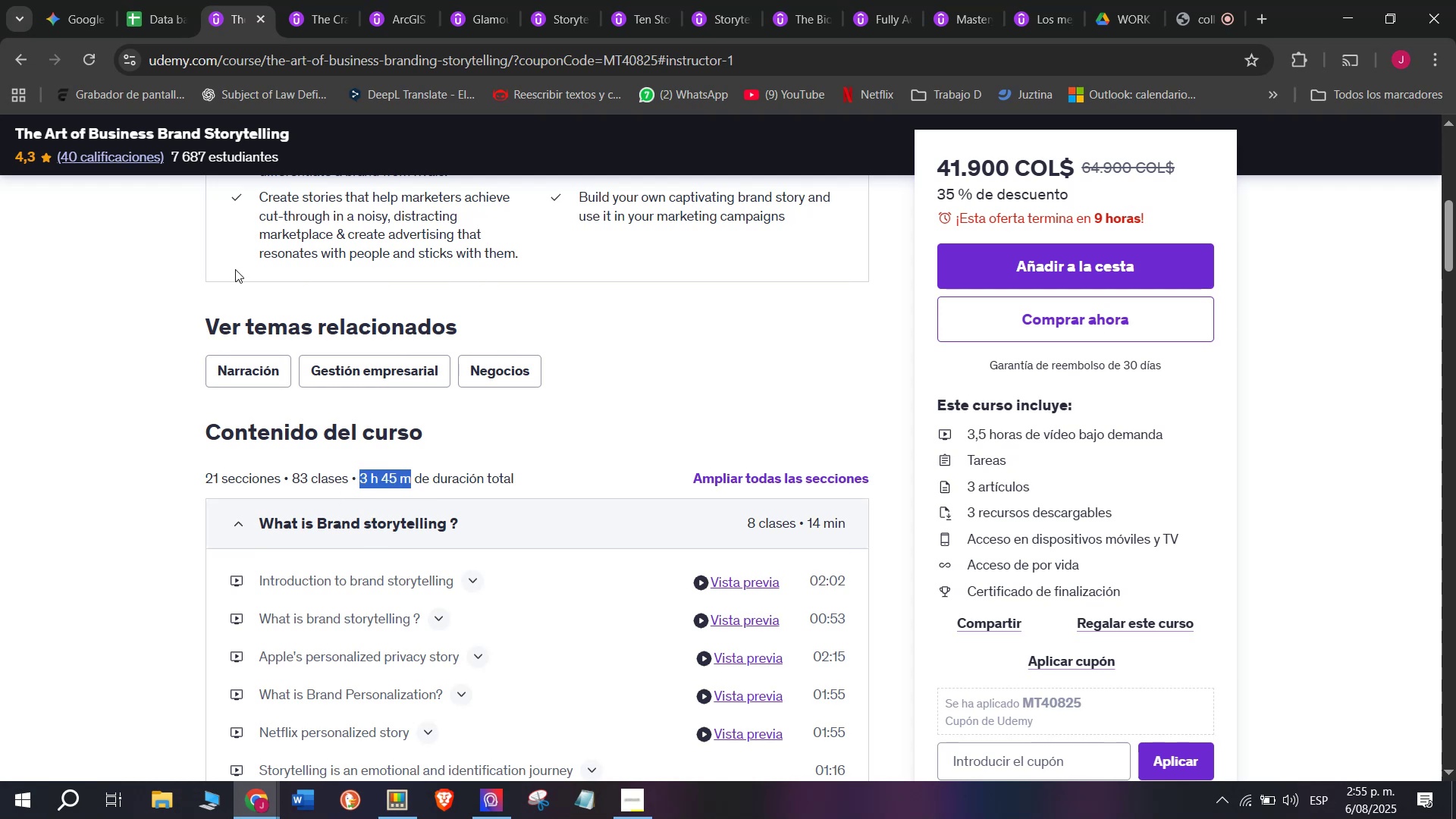 
left_click([168, 0])
 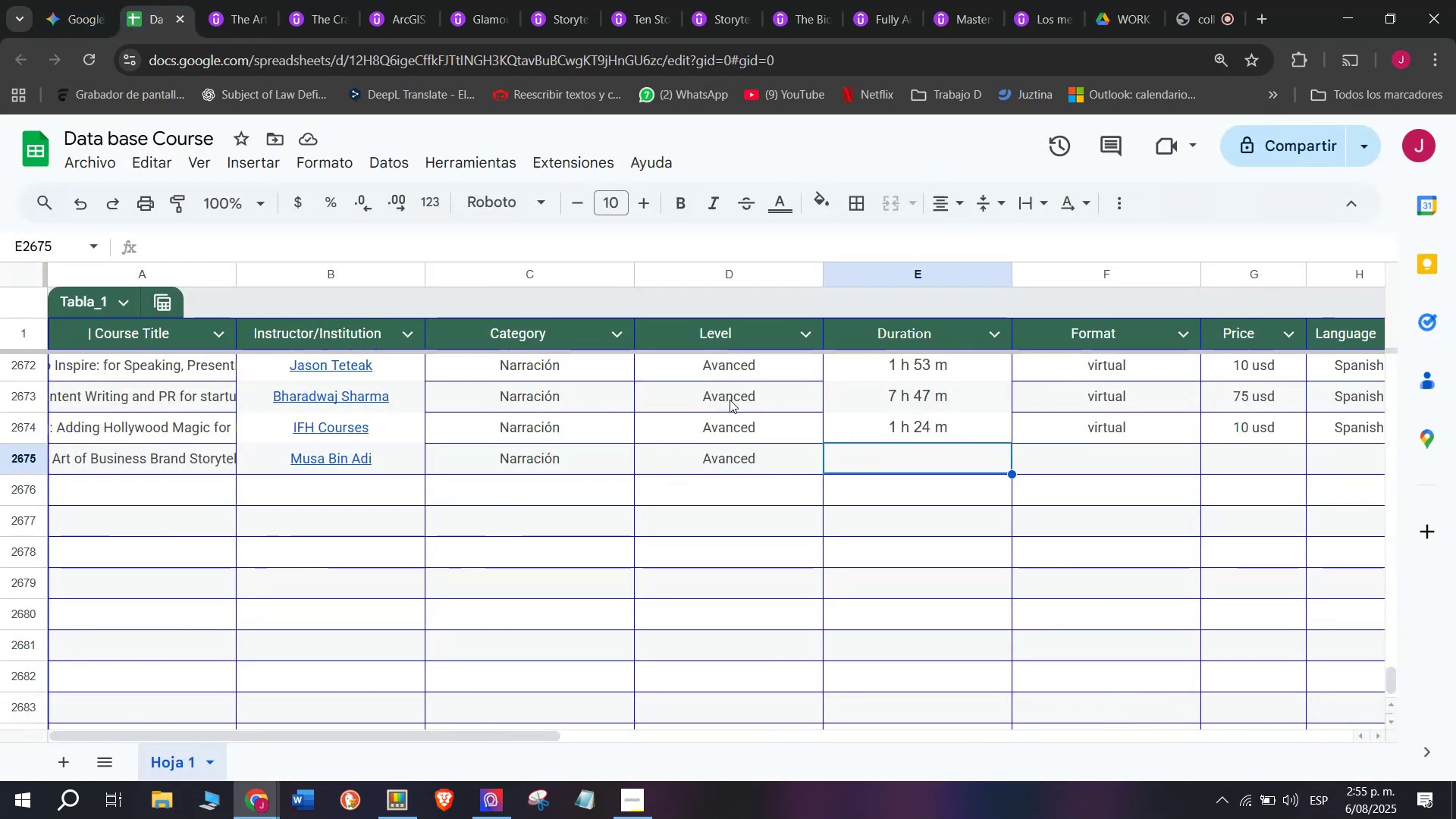 
key(Z)
 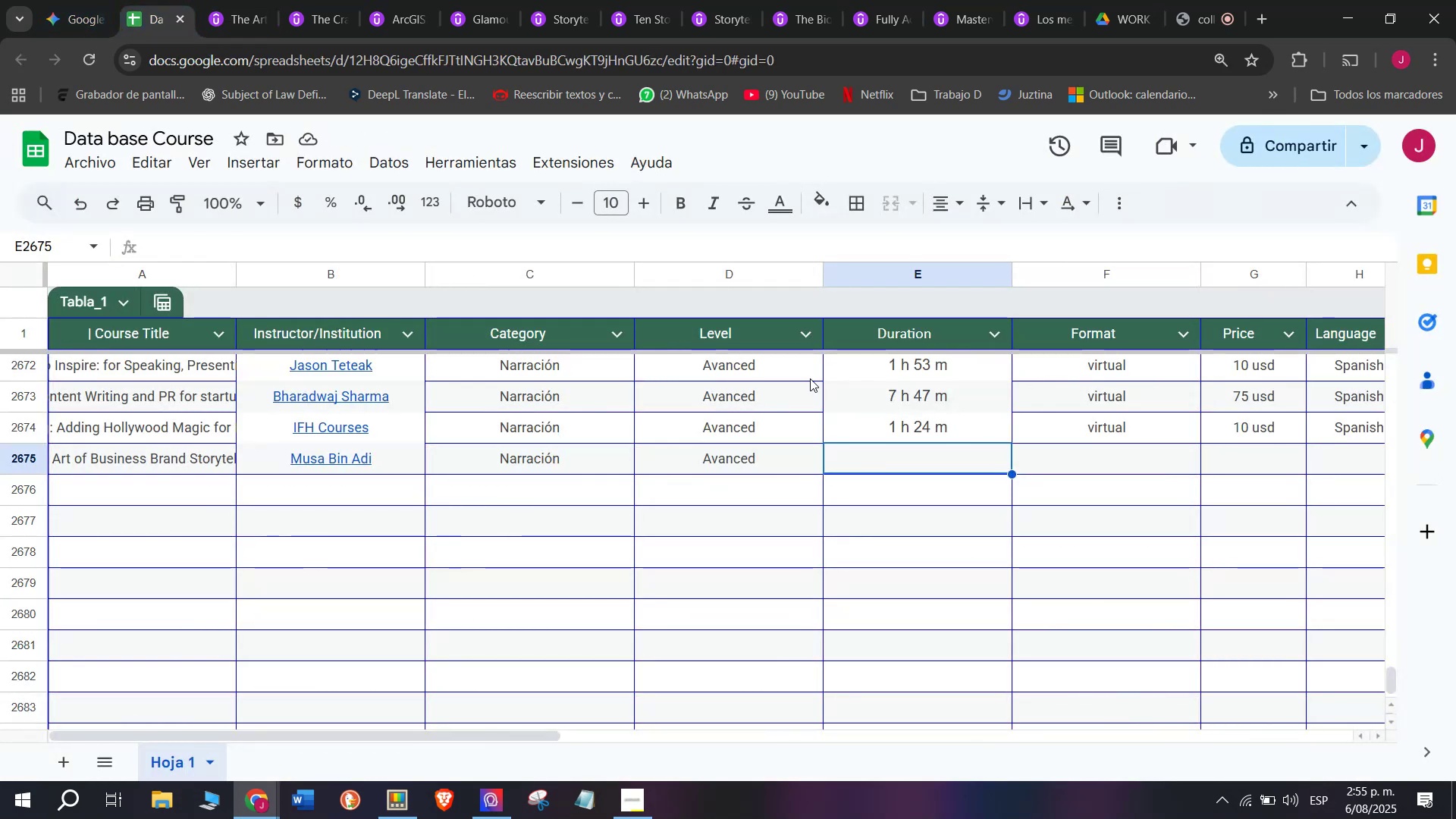 
key(Control+ControlLeft)
 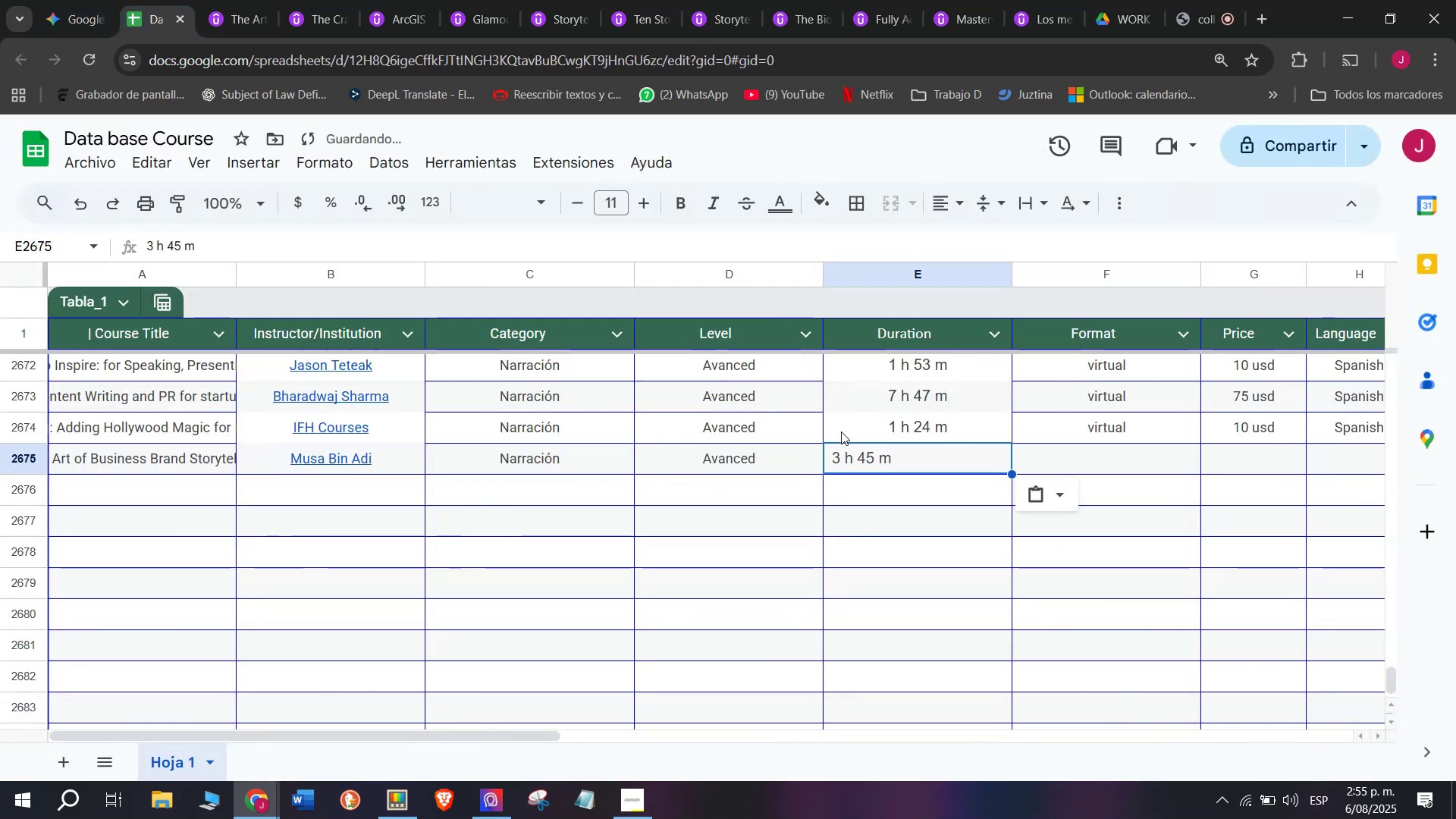 
key(Control+V)
 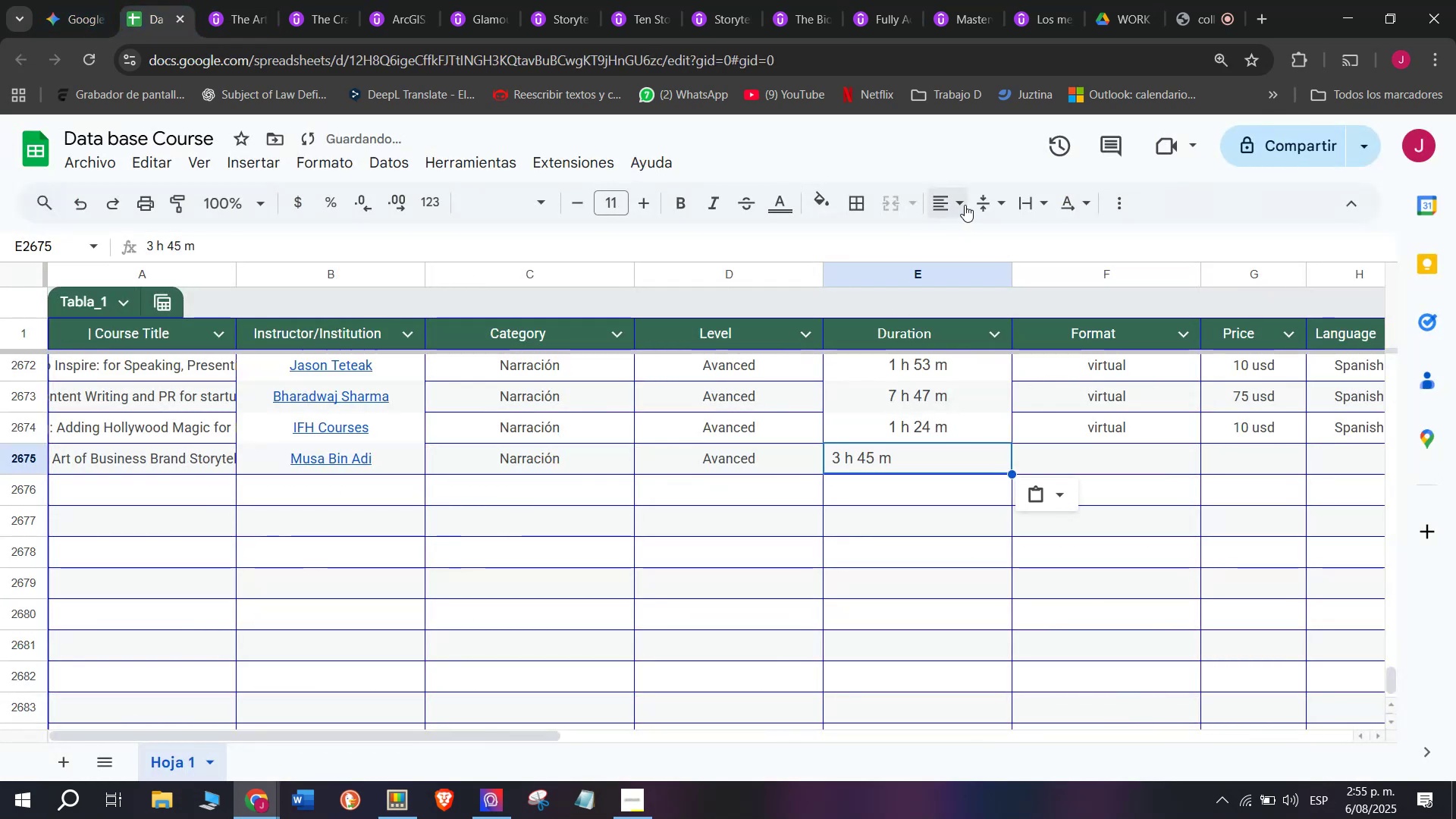 
left_click([954, 205])
 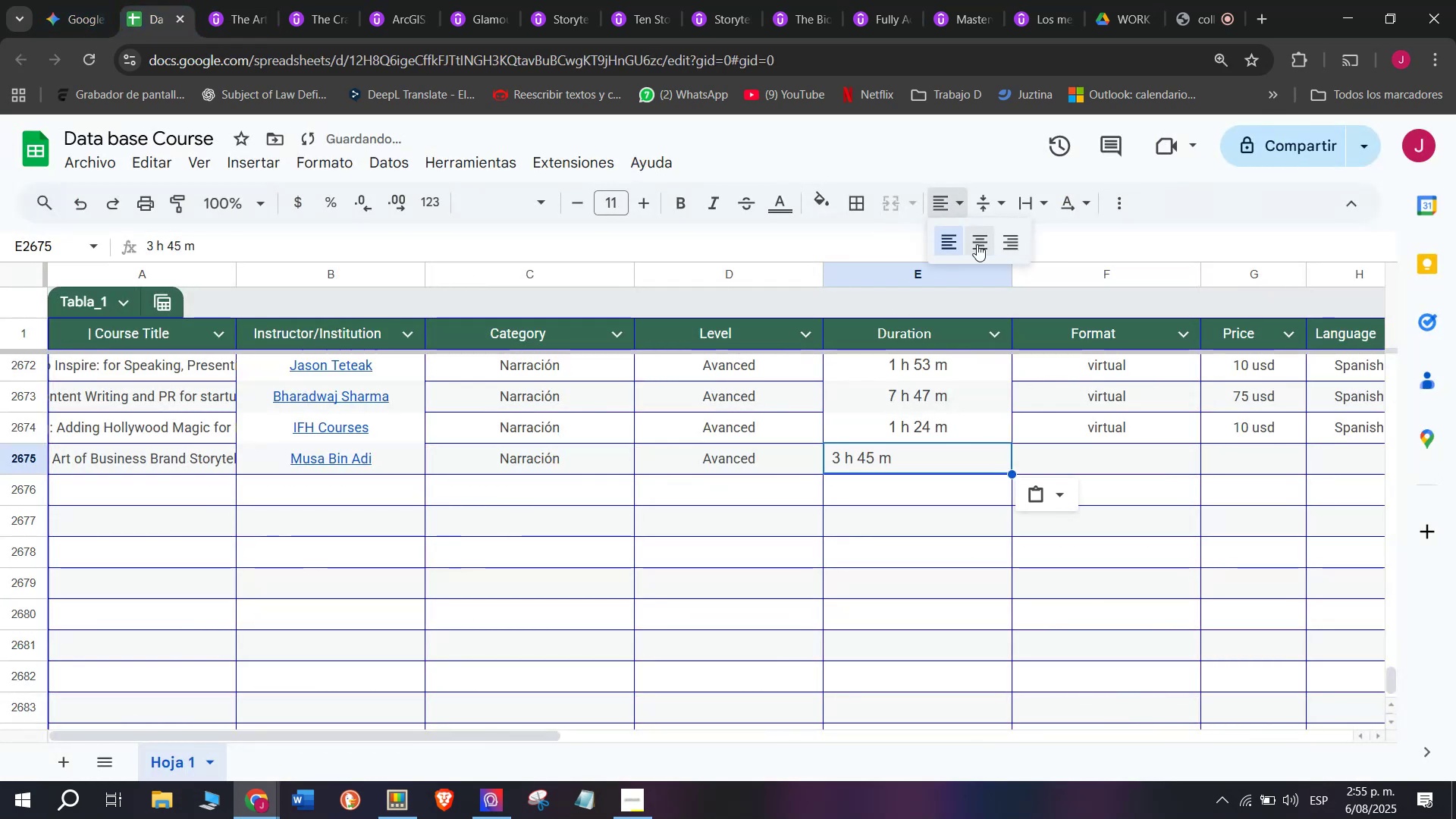 
left_click([977, 243])
 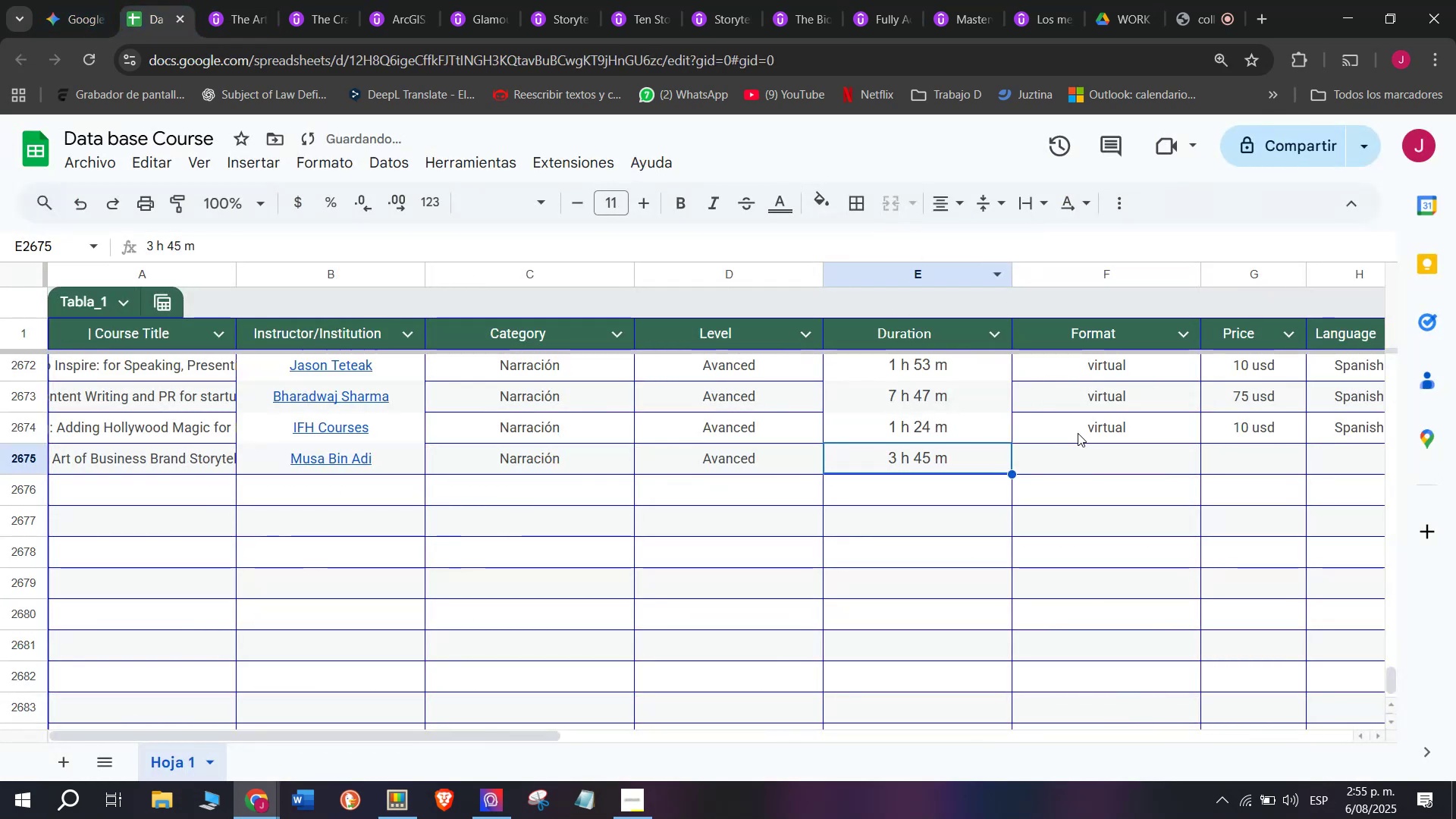 
key(Break)
 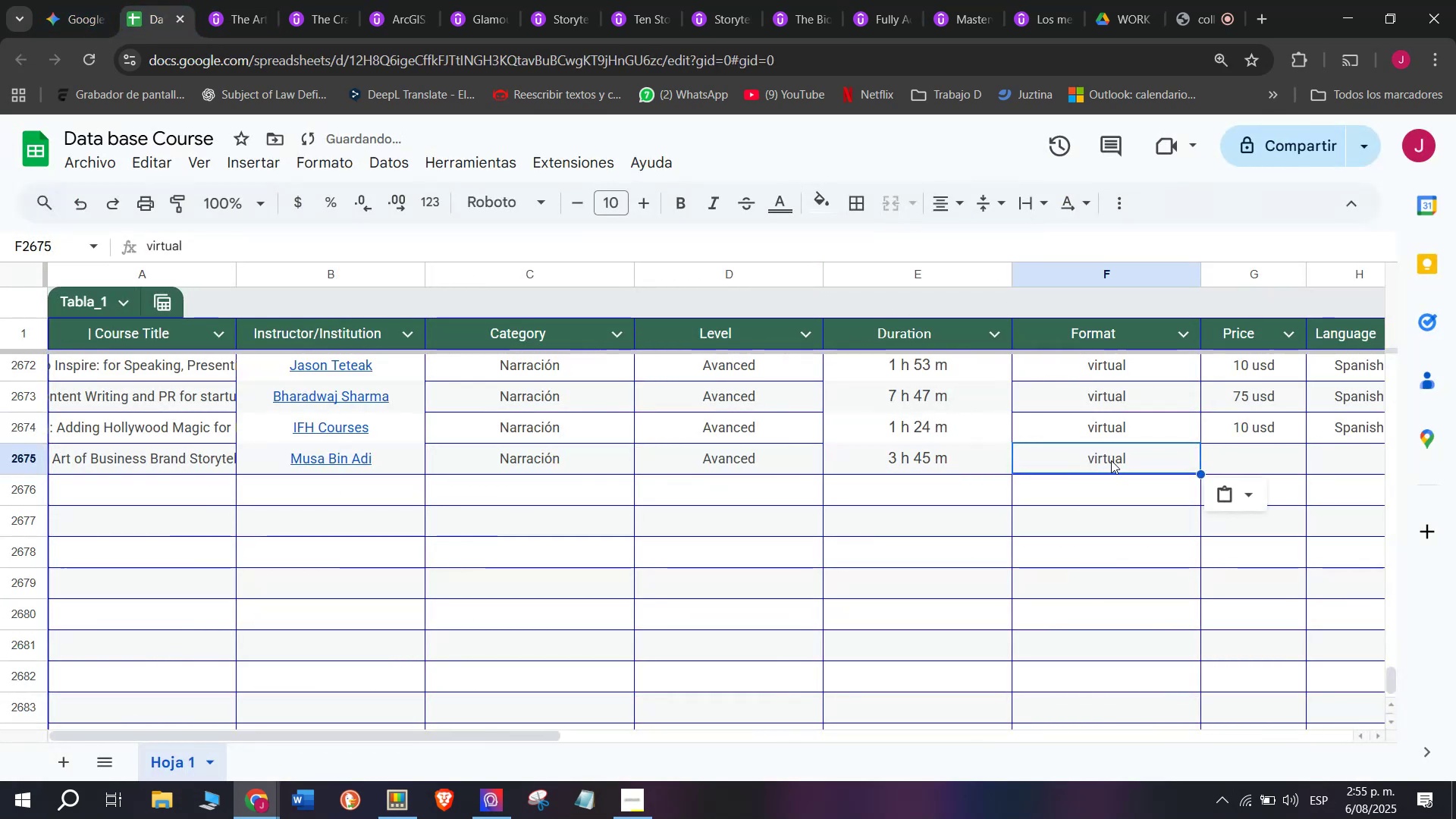 
key(Control+ControlLeft)
 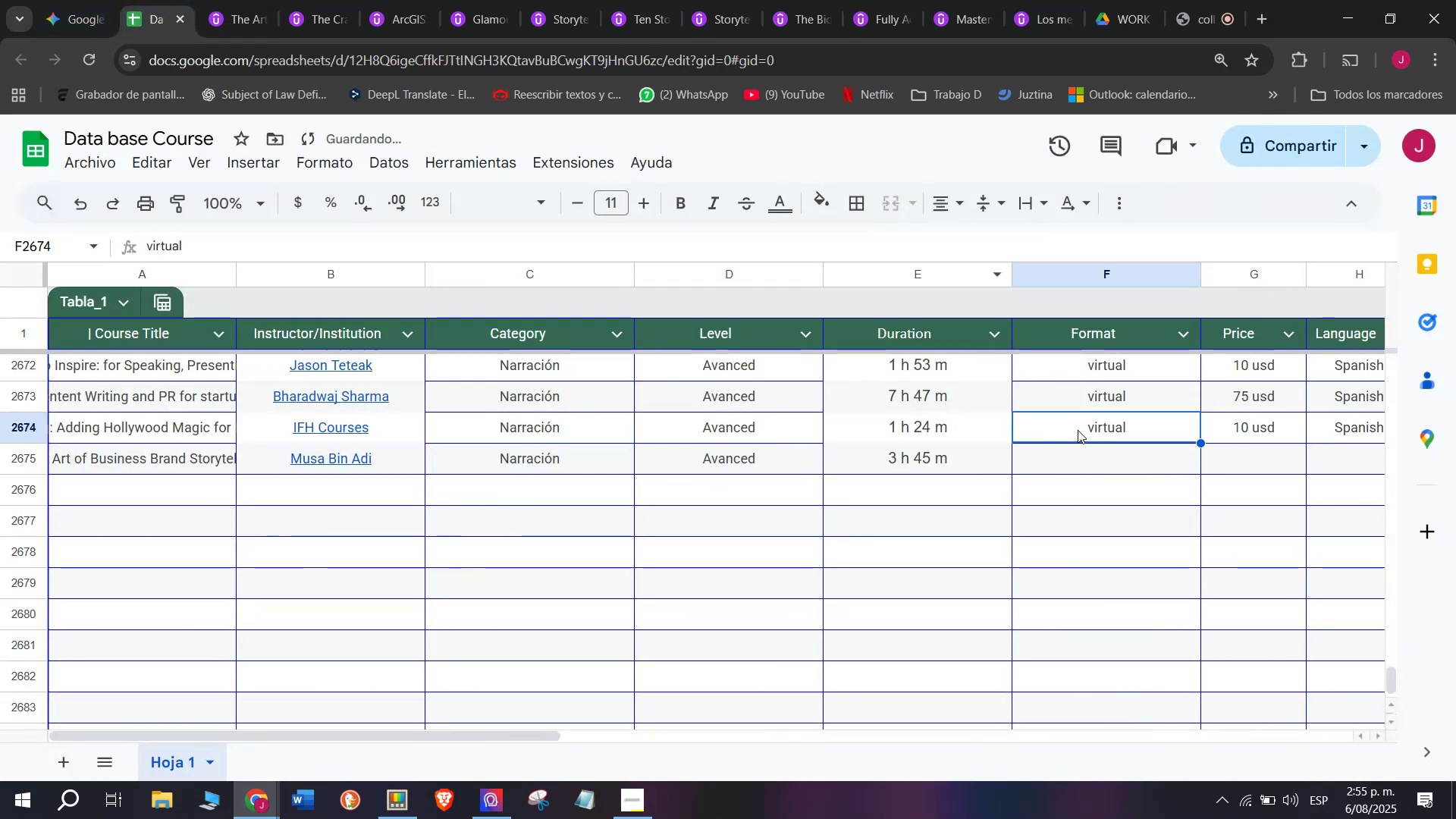 
key(Control+C)
 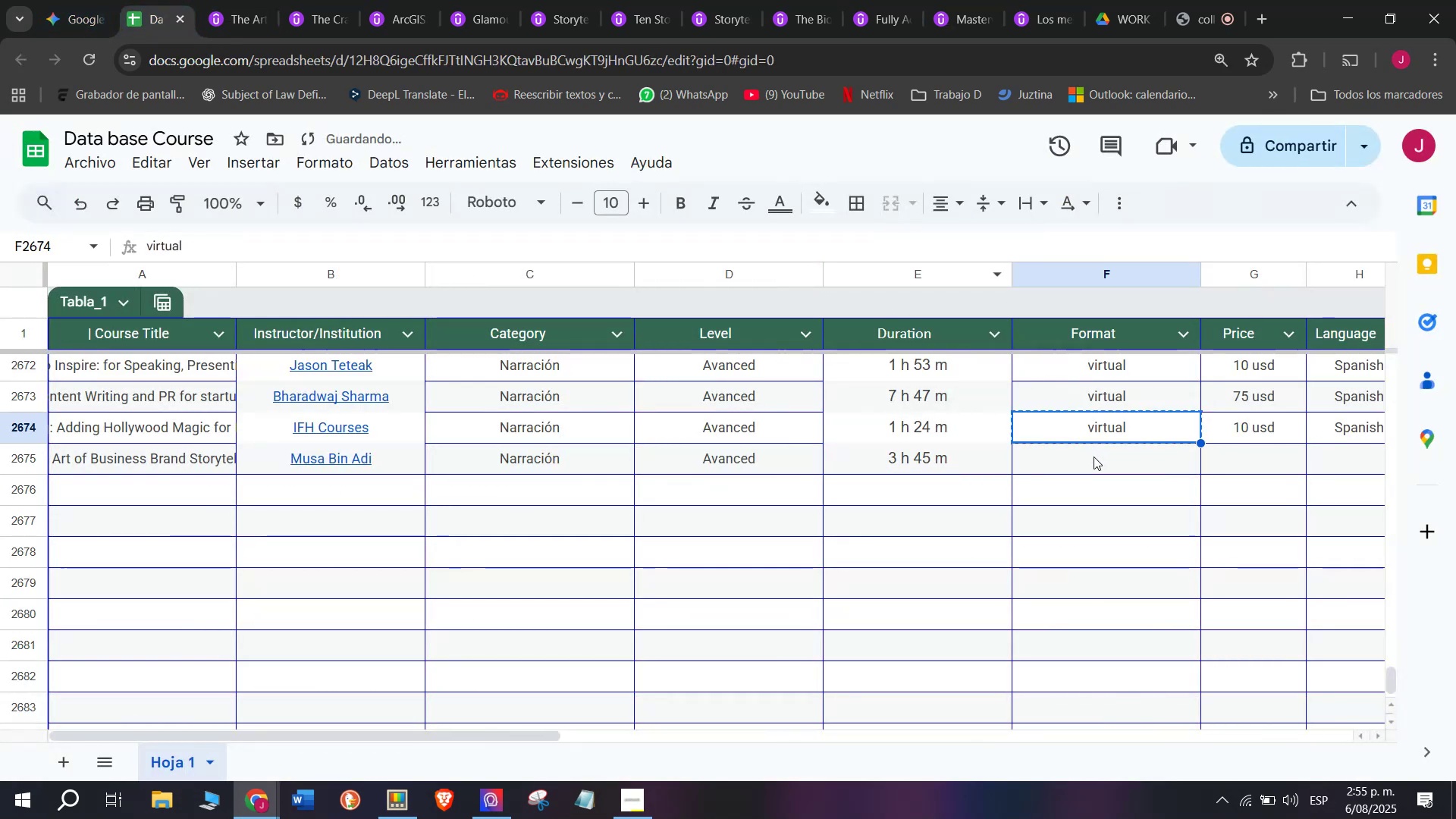 
double_click([1094, 457])
 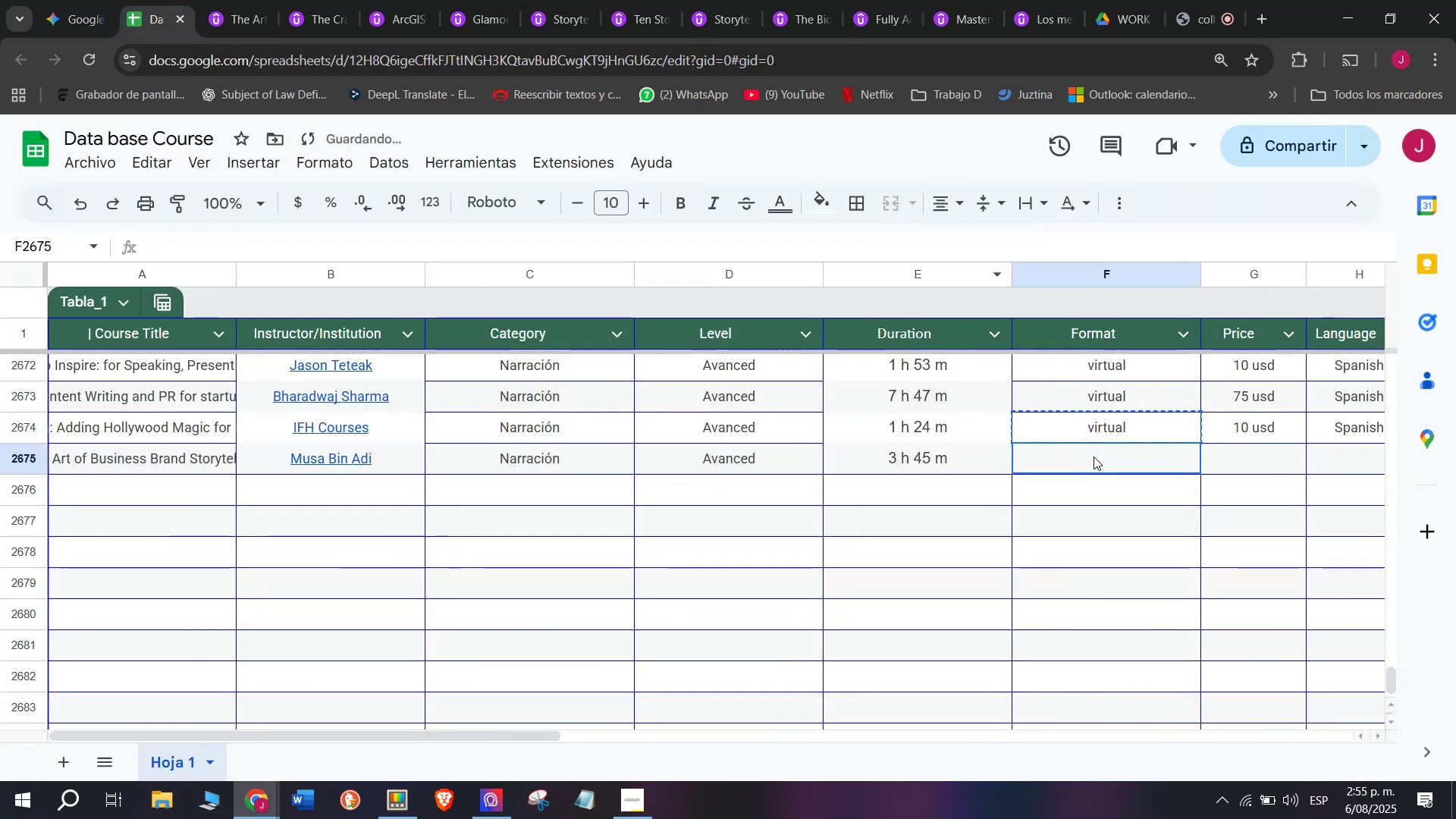 
key(Control+ControlLeft)
 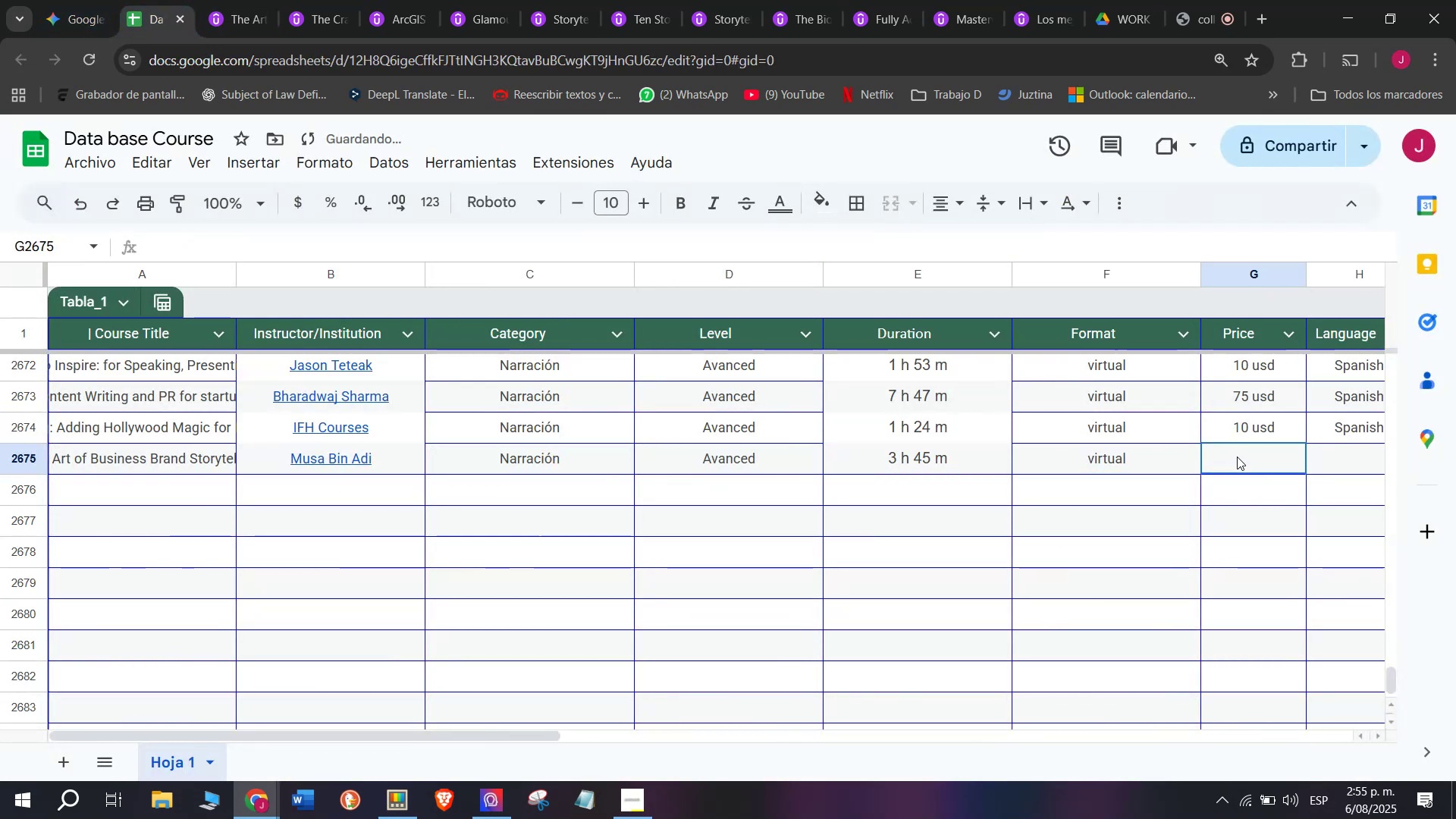 
key(Z)
 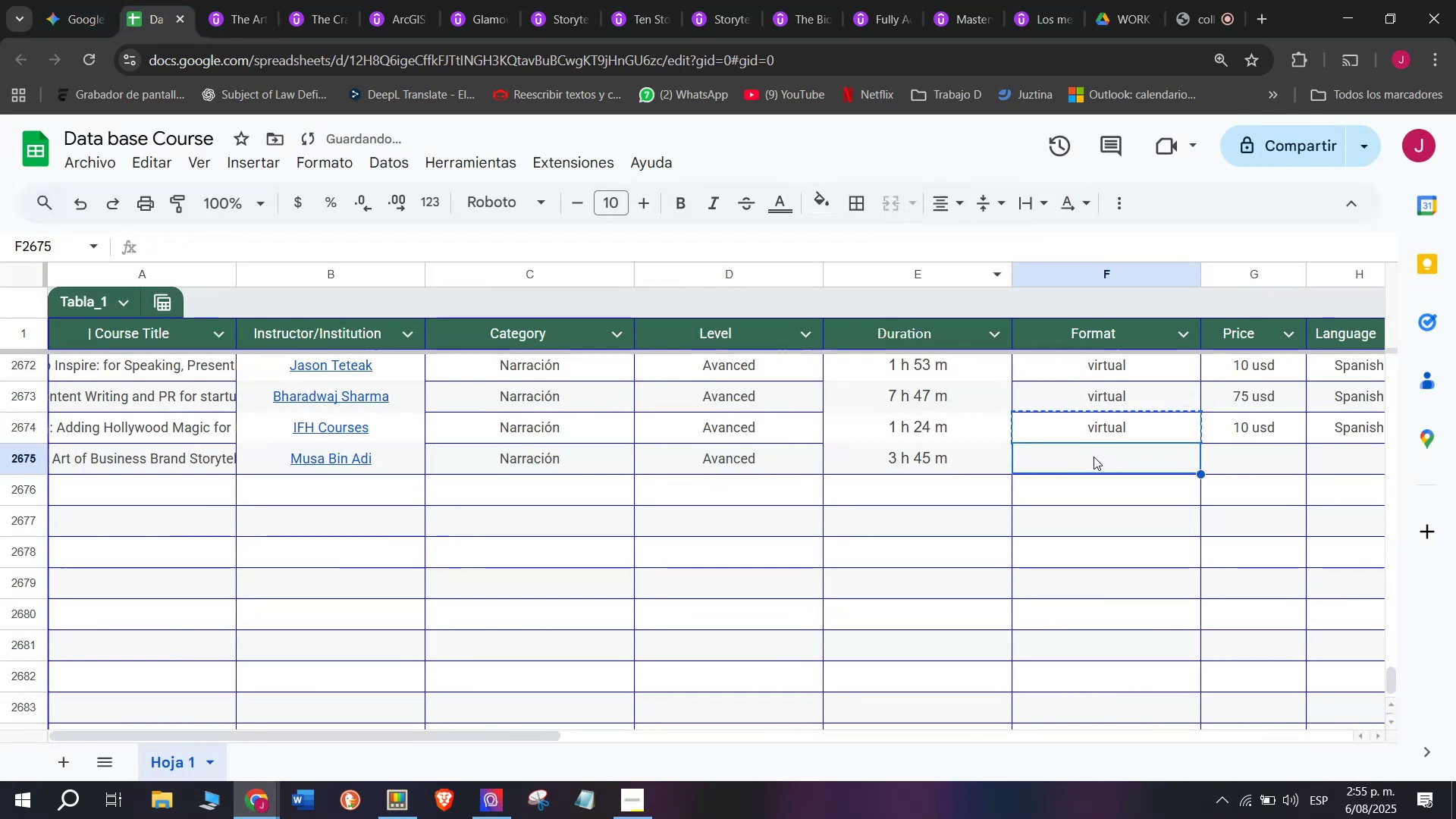 
key(Control+V)
 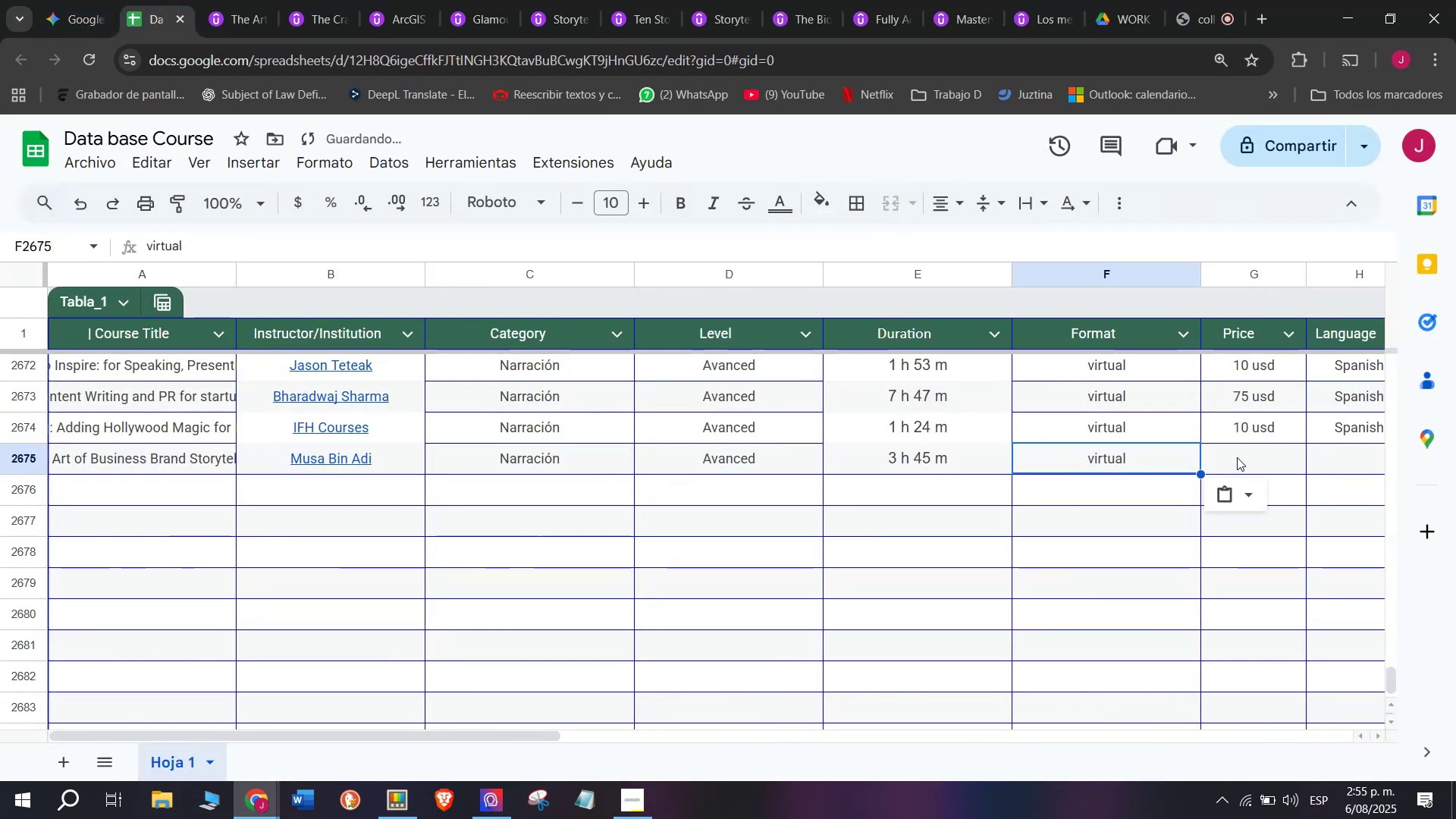 
left_click([1237, 457])
 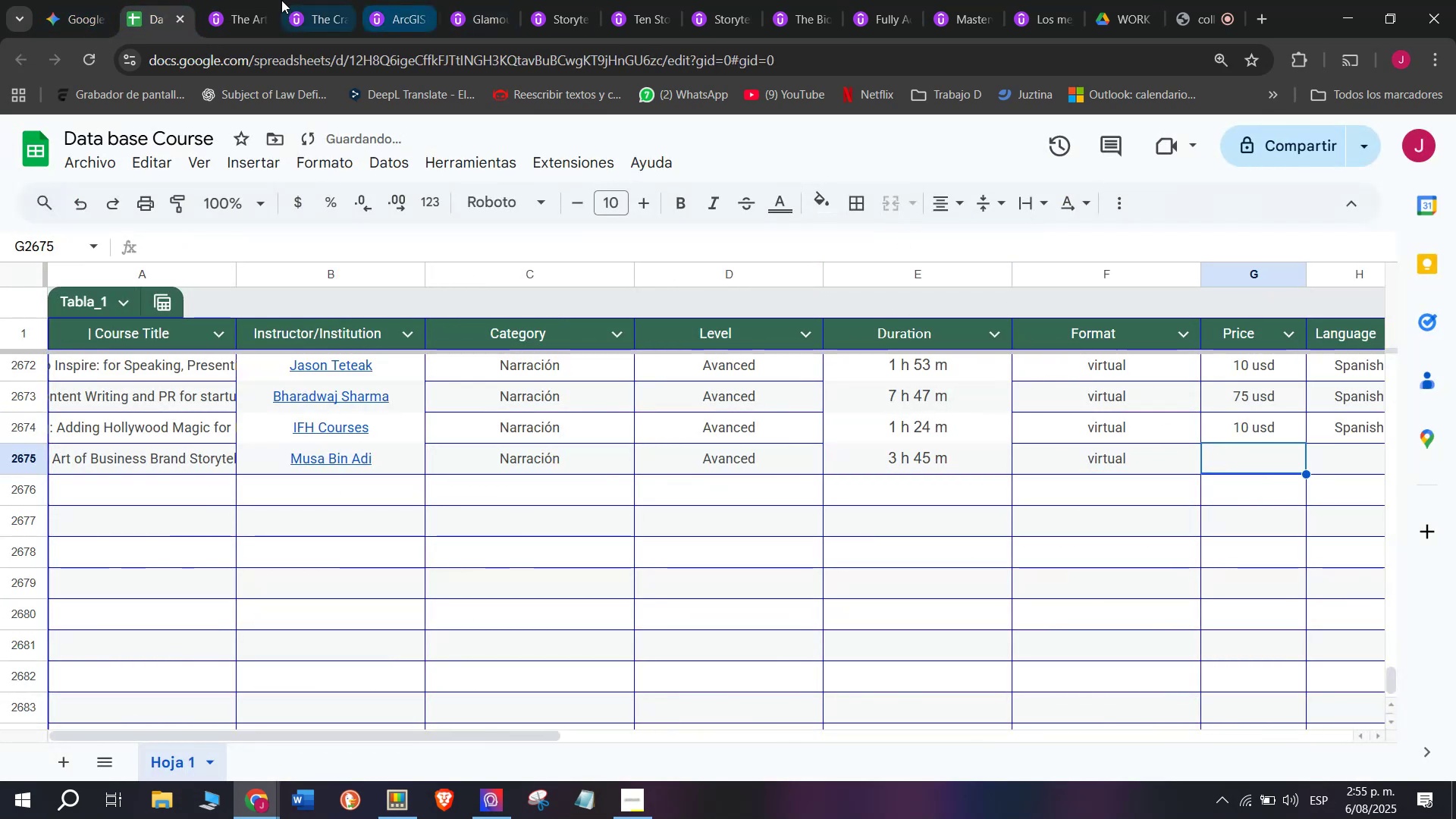 
left_click([218, 0])
 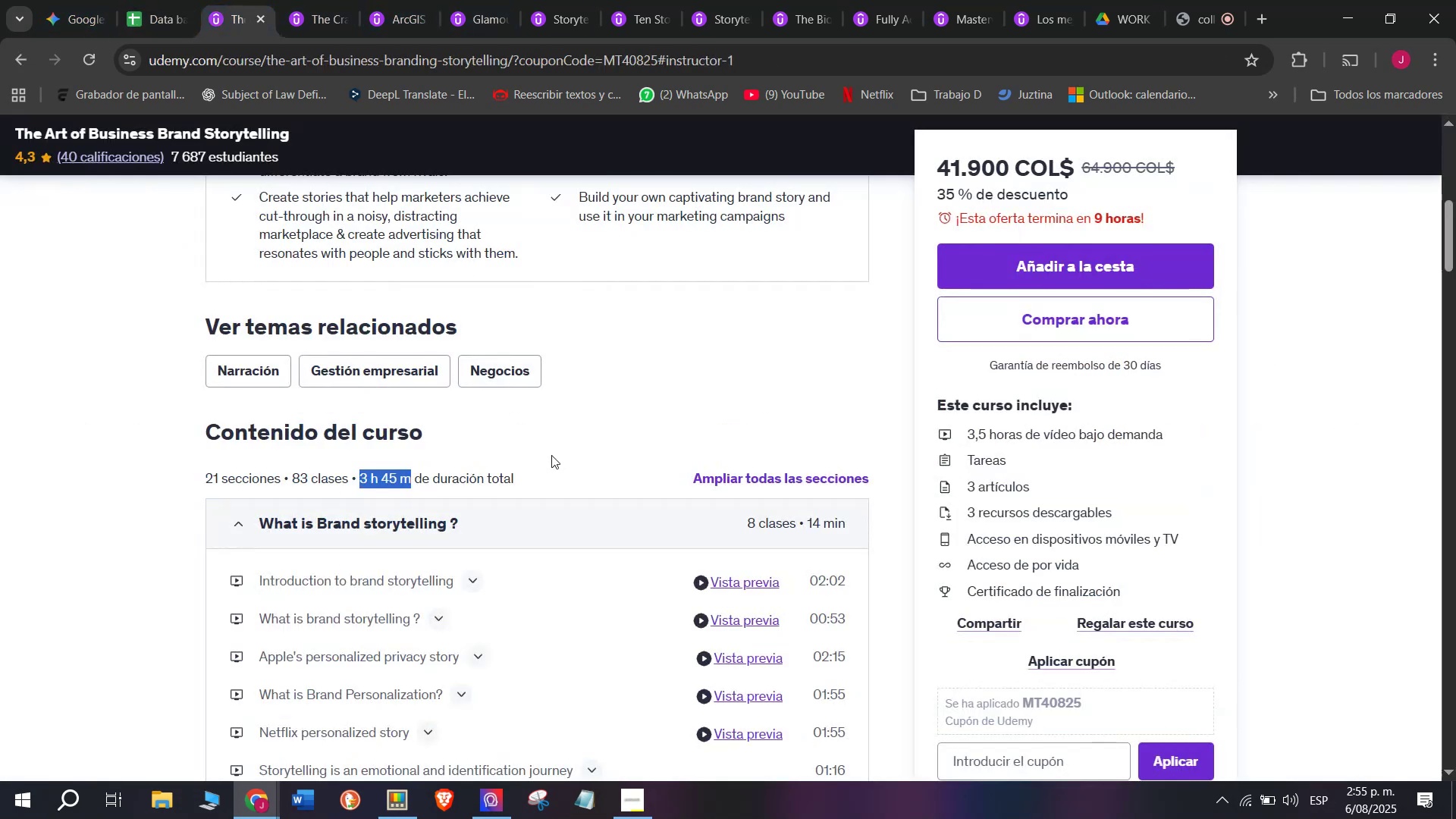 
scroll: coordinate [557, 460], scroll_direction: up, amount: 3.0
 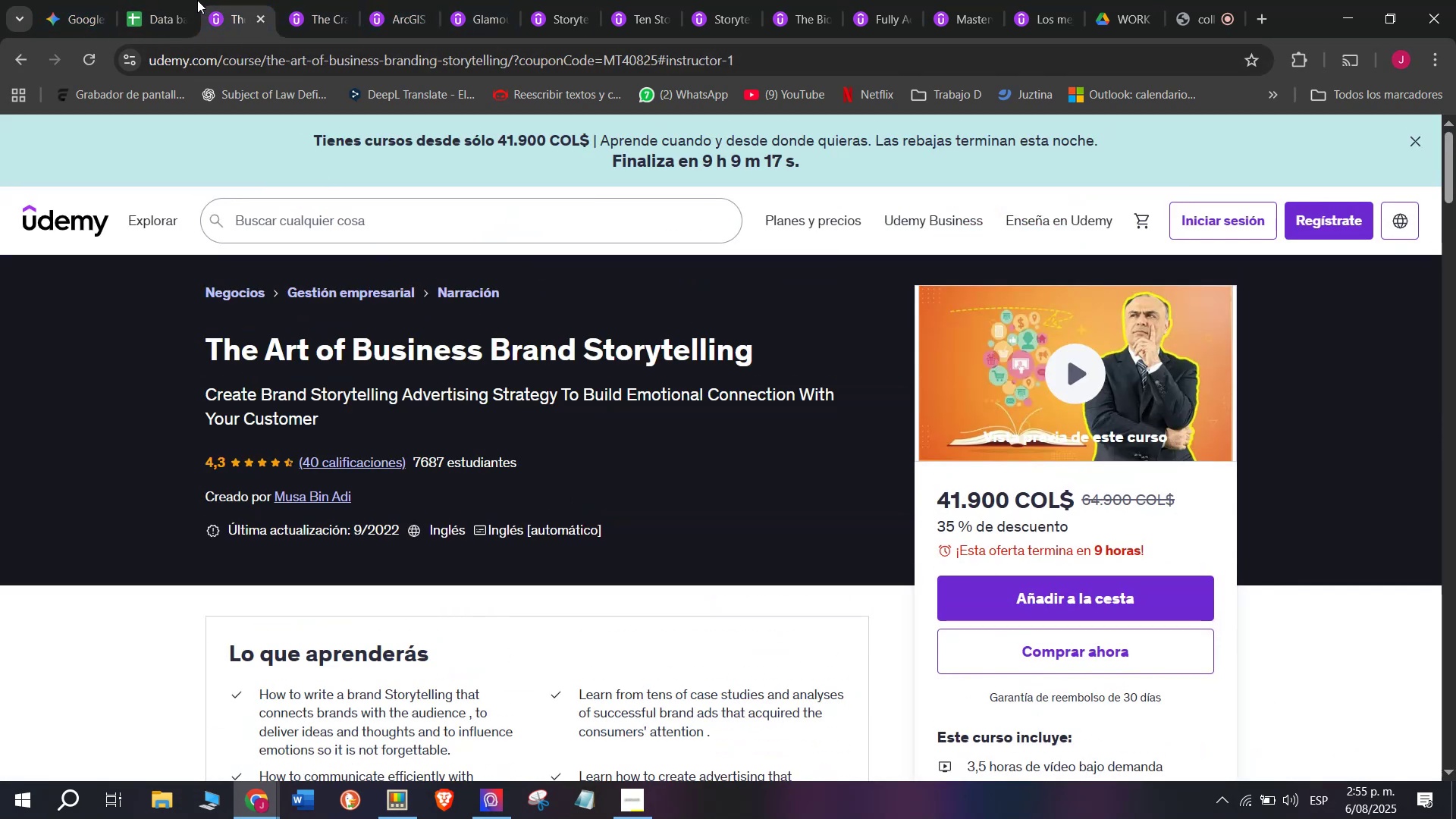 
left_click([151, 0])
 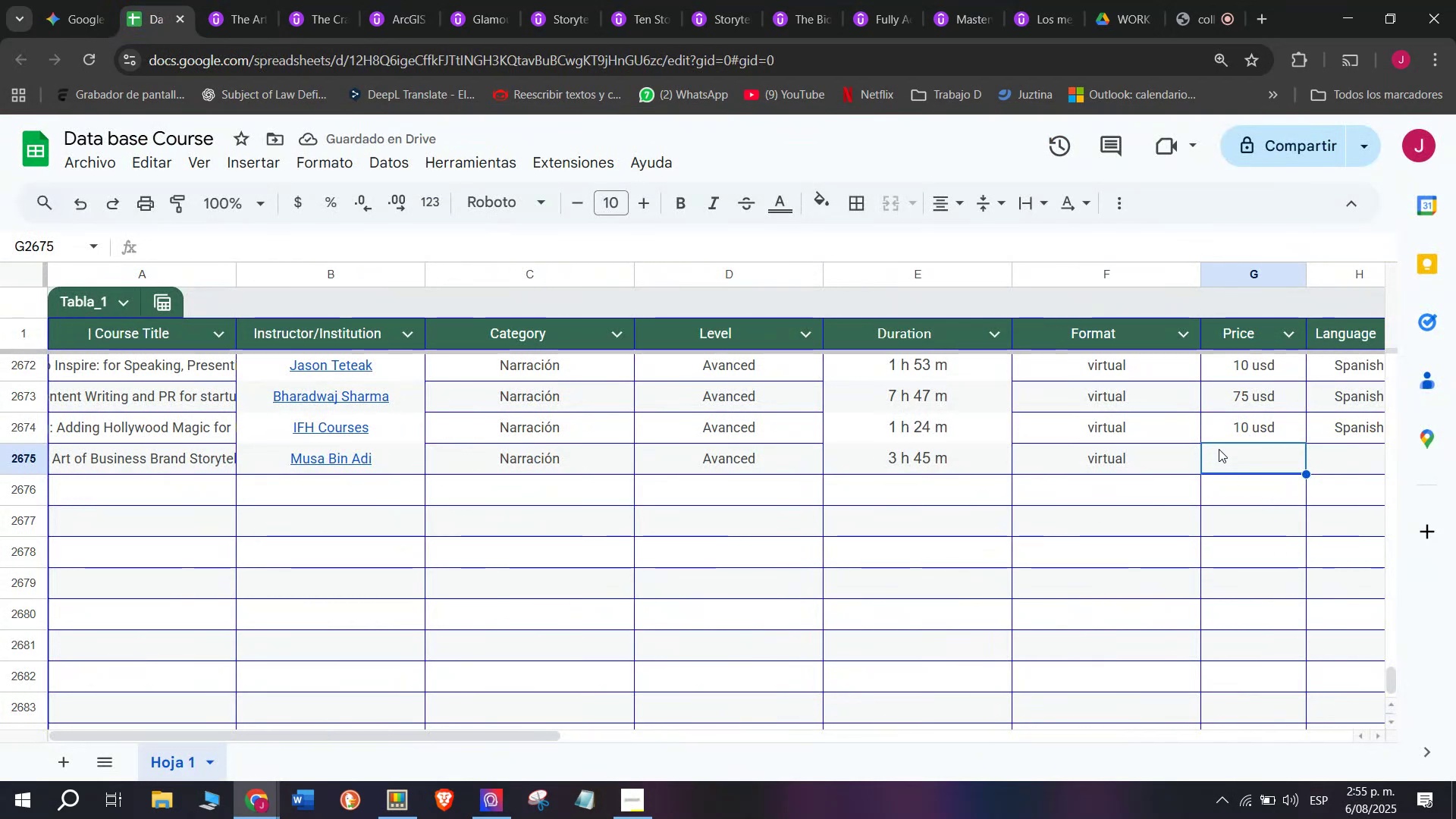 
left_click([1238, 426])
 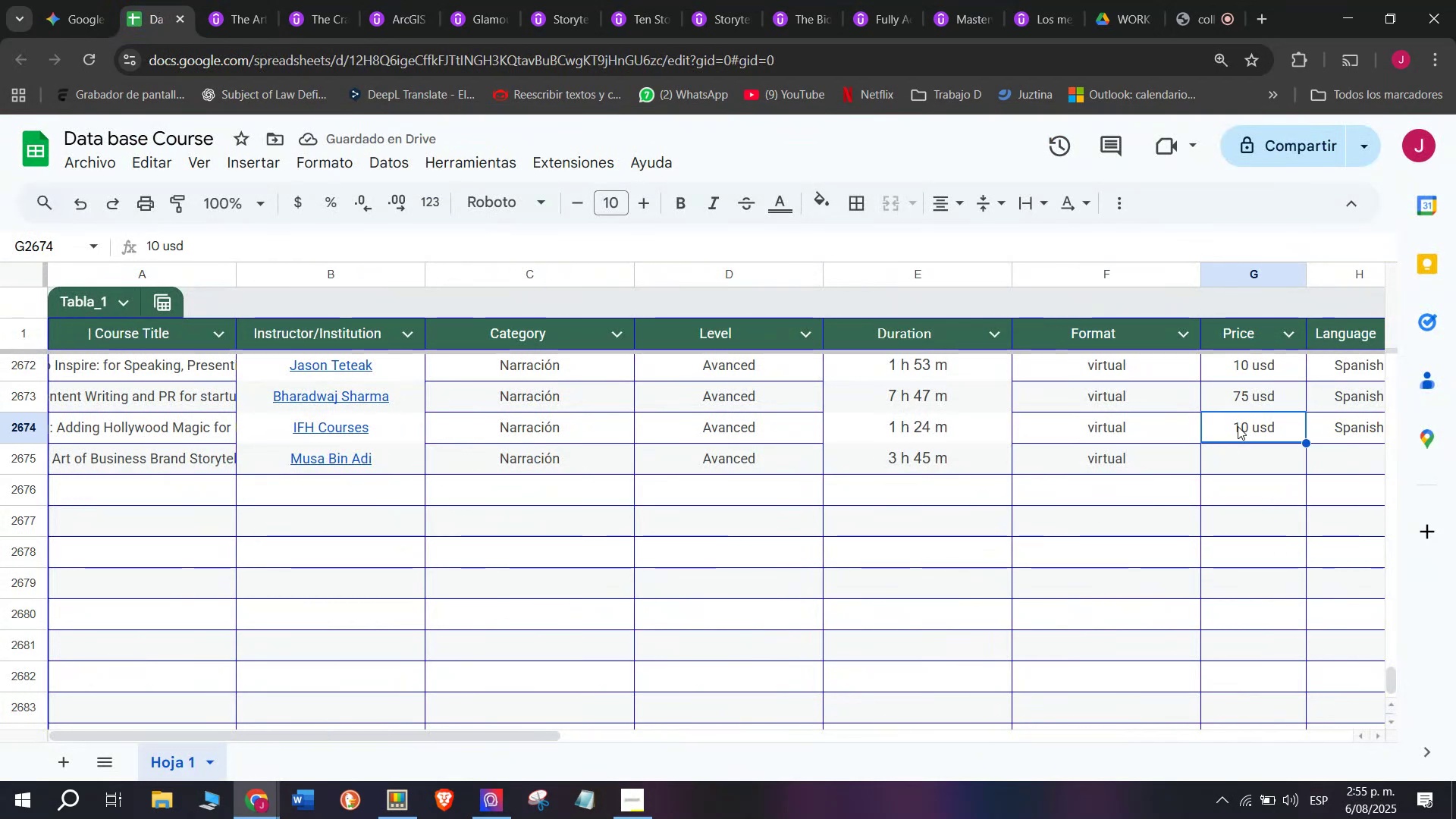 
key(Control+ControlLeft)
 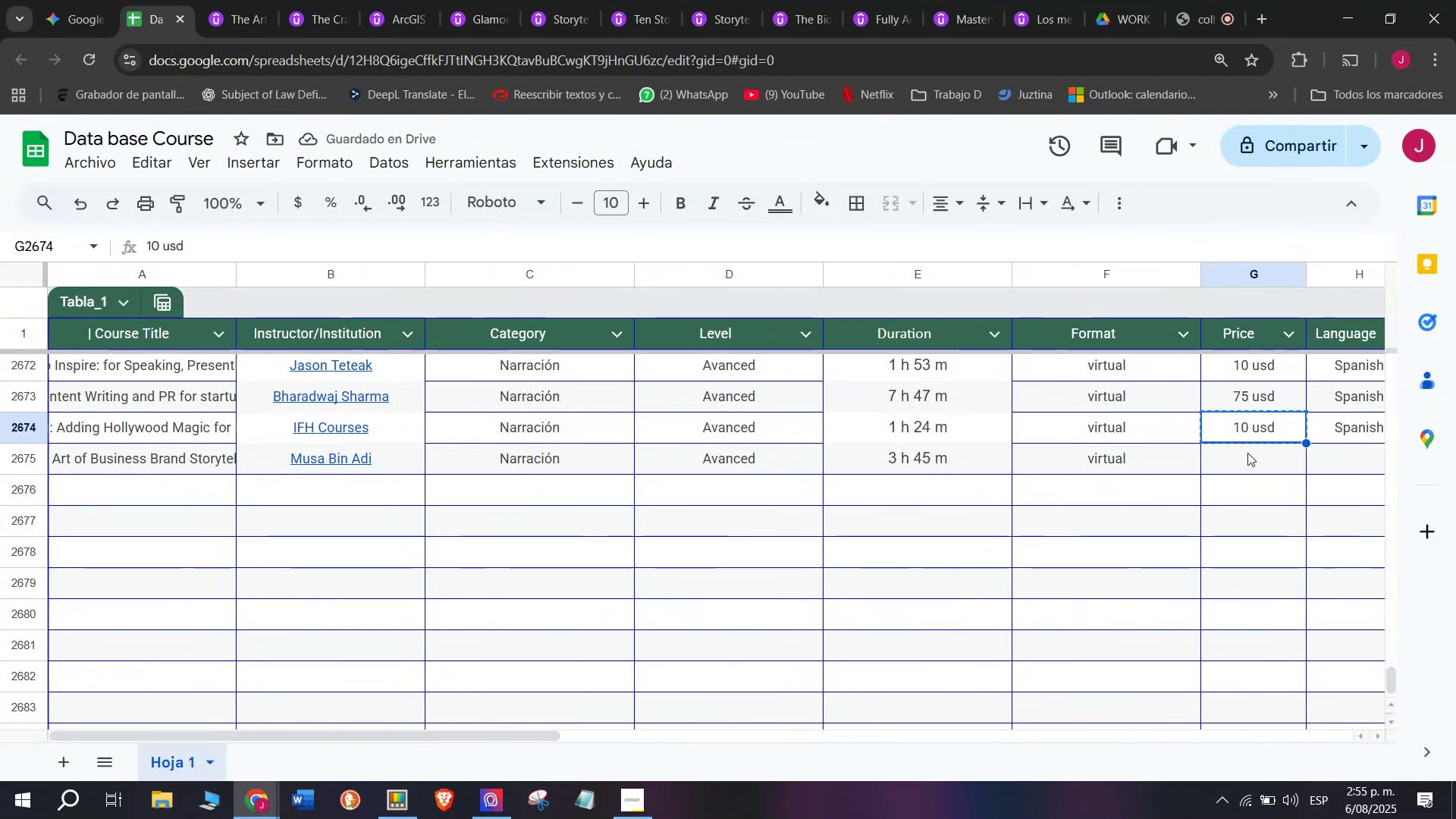 
key(Break)
 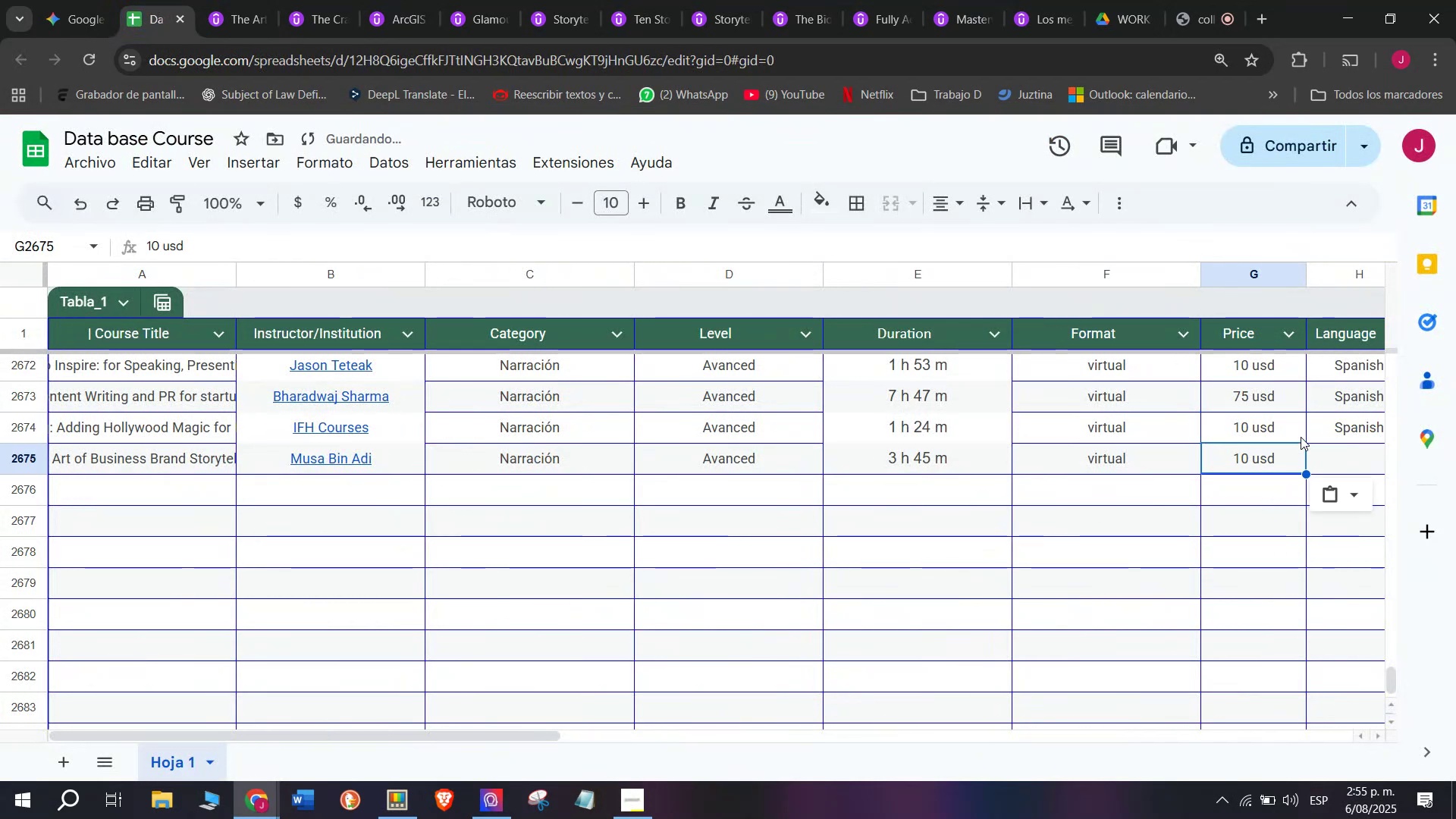 
key(Control+C)
 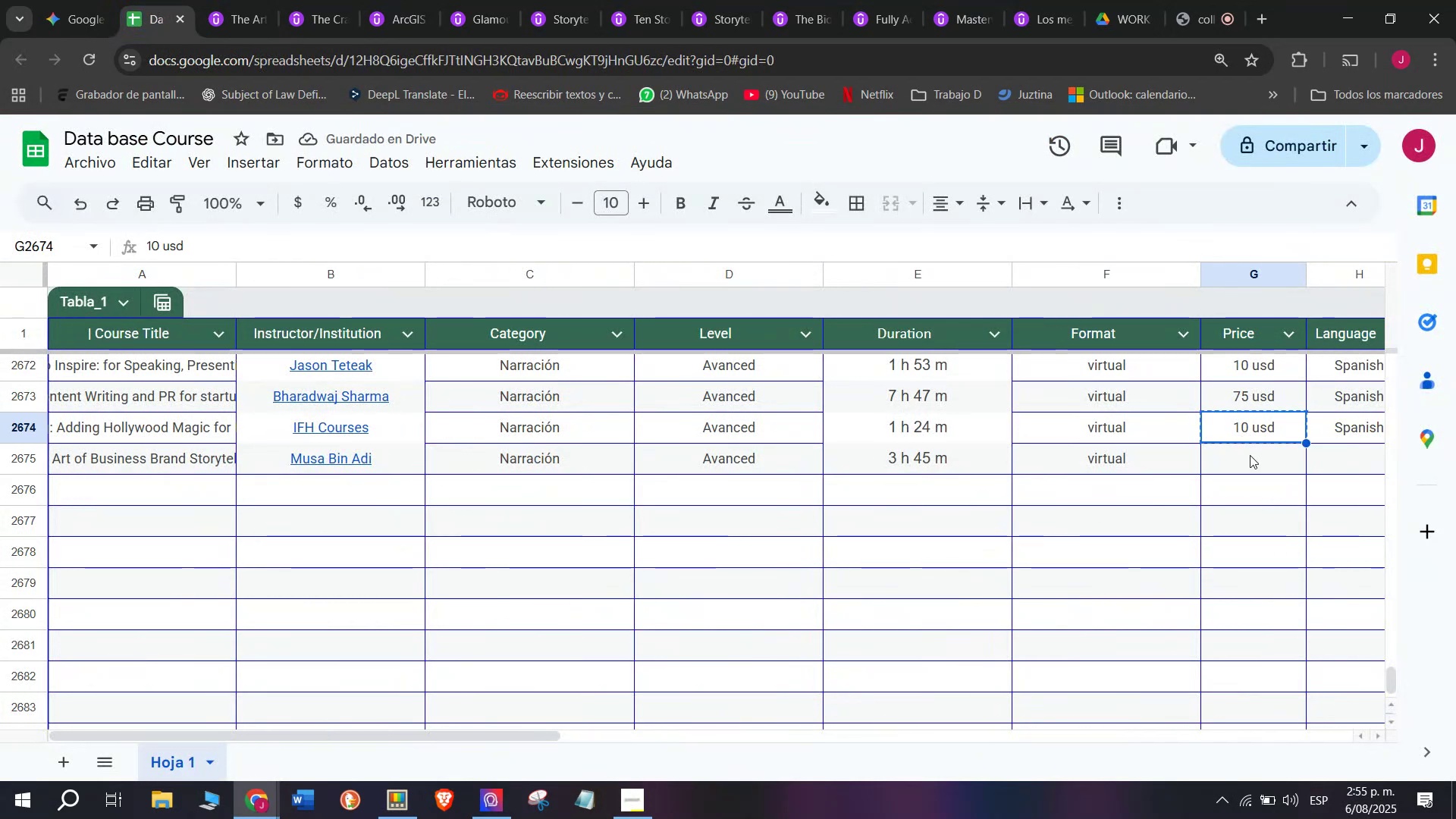 
key(Control+ControlLeft)
 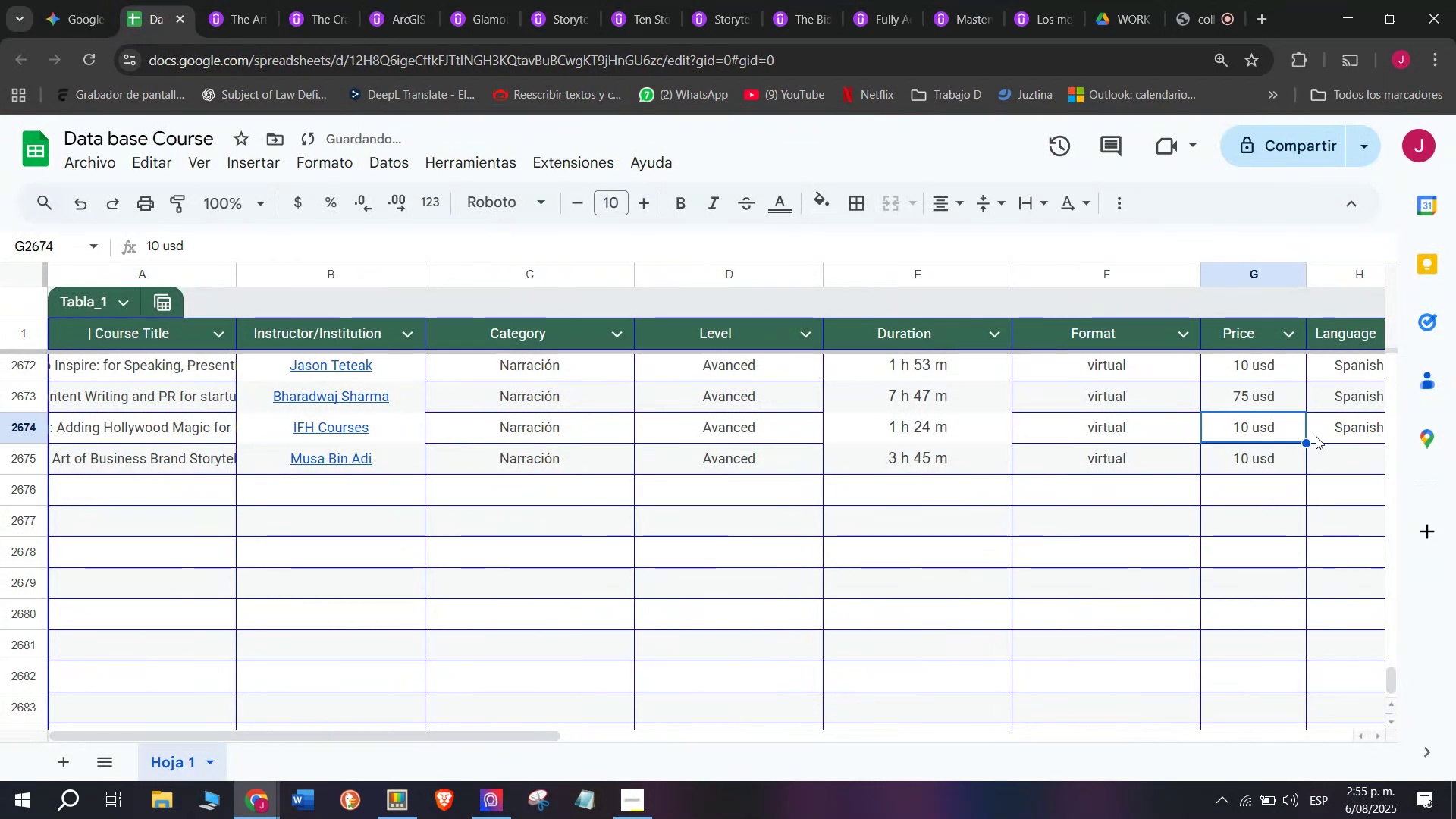 
key(Z)
 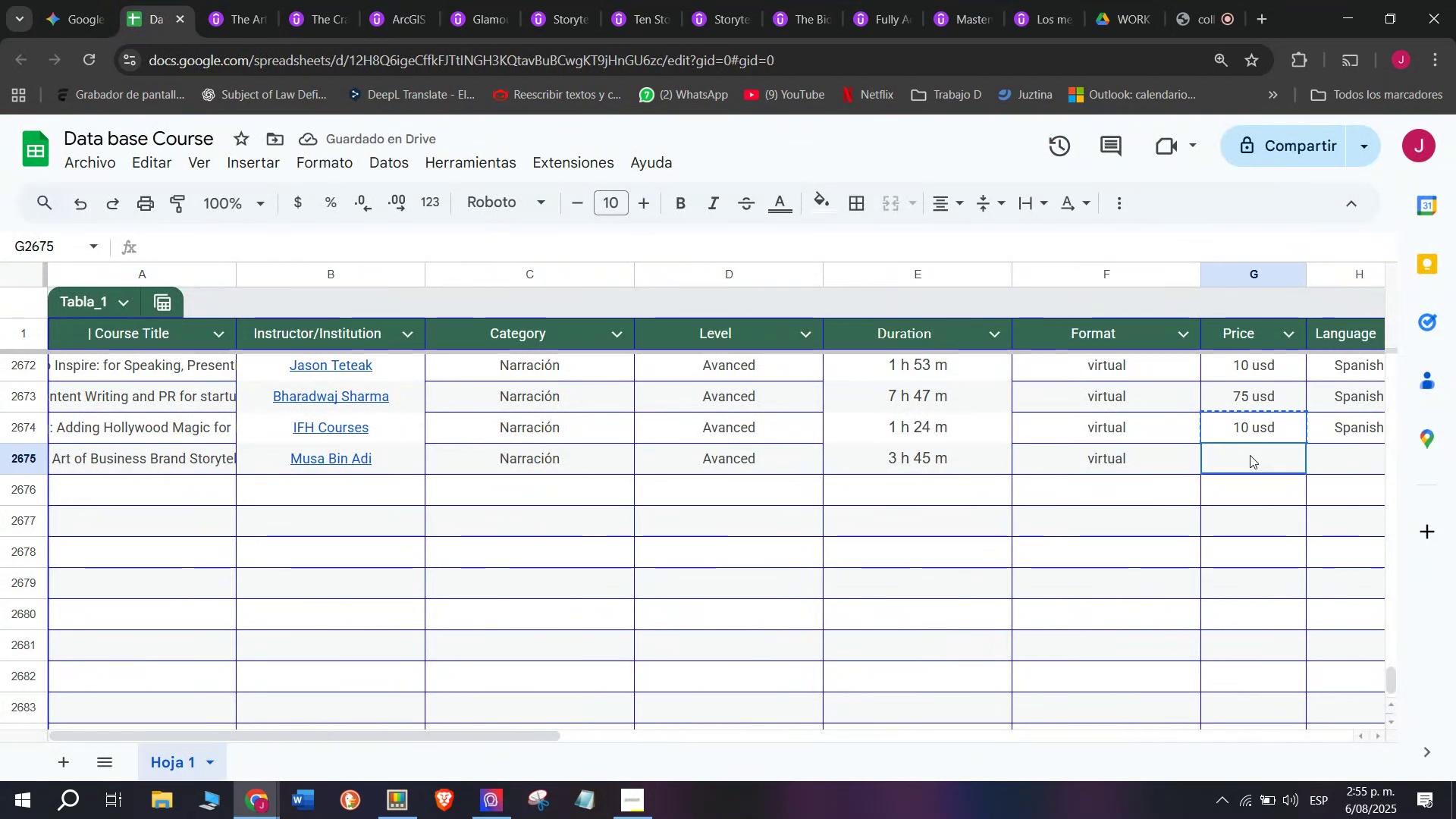 
key(Control+V)
 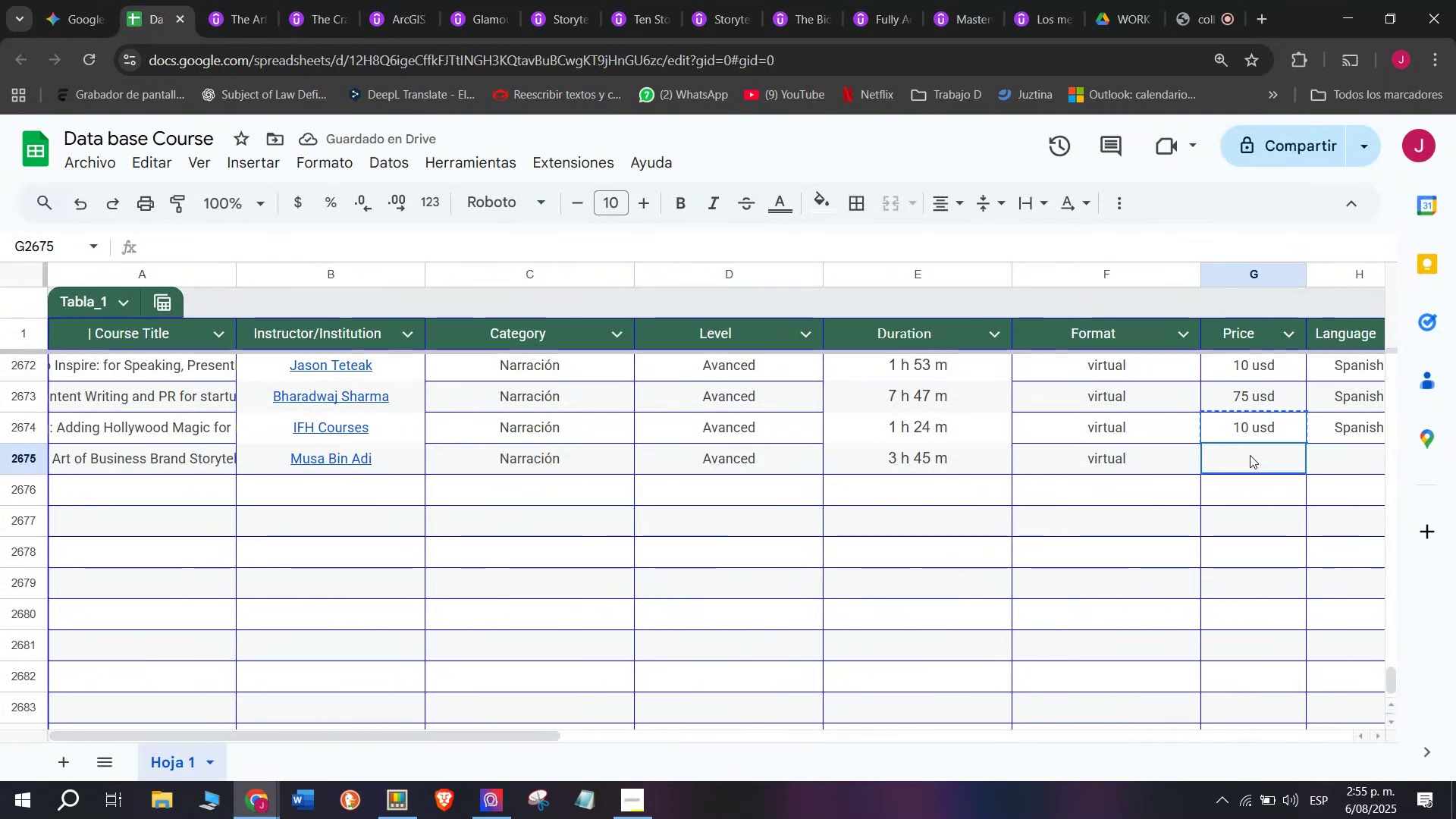 
double_click([1250, 455])
 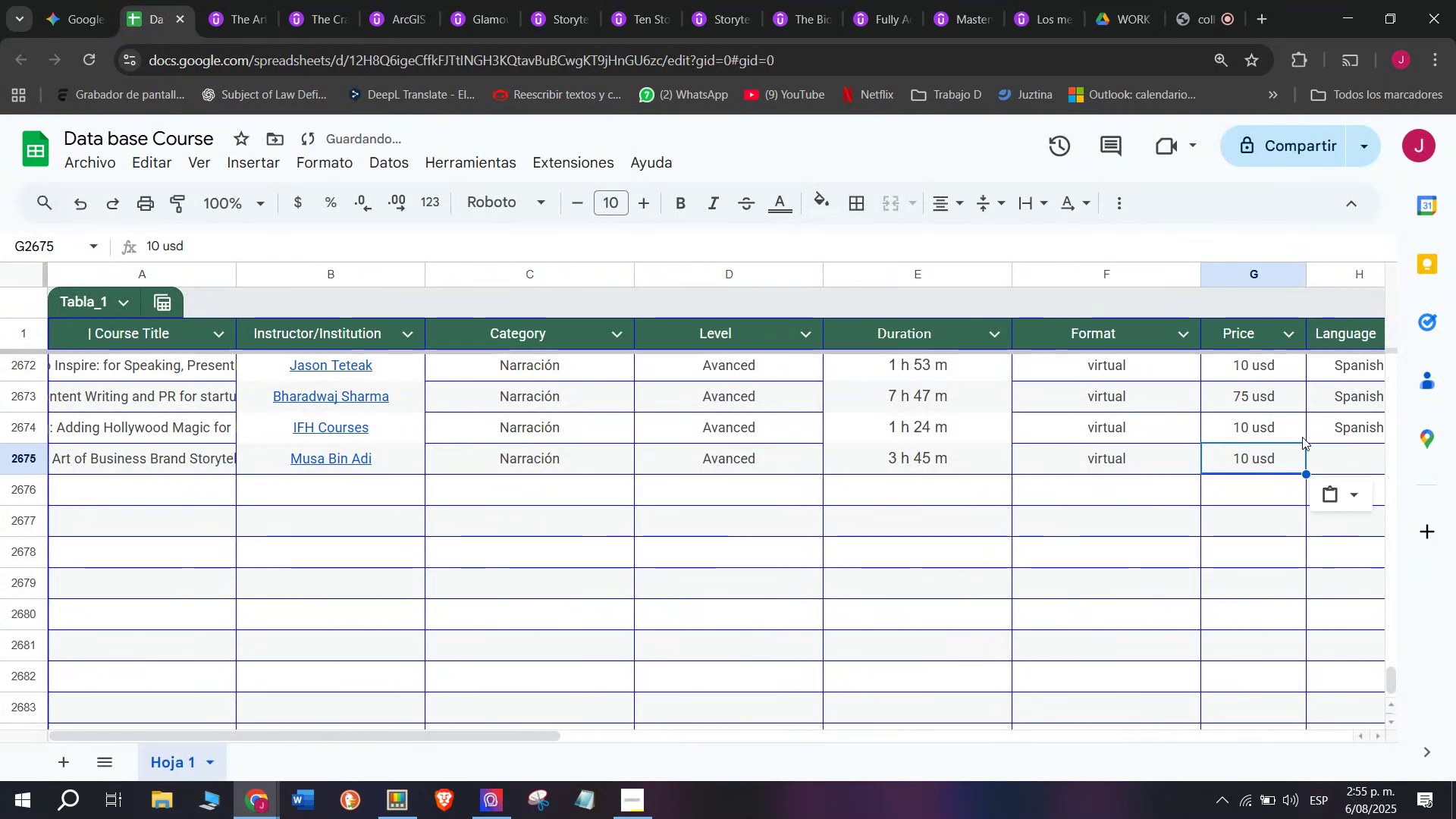 
left_click_drag(start_coordinate=[1302, 437], to_coordinate=[1307, 437])
 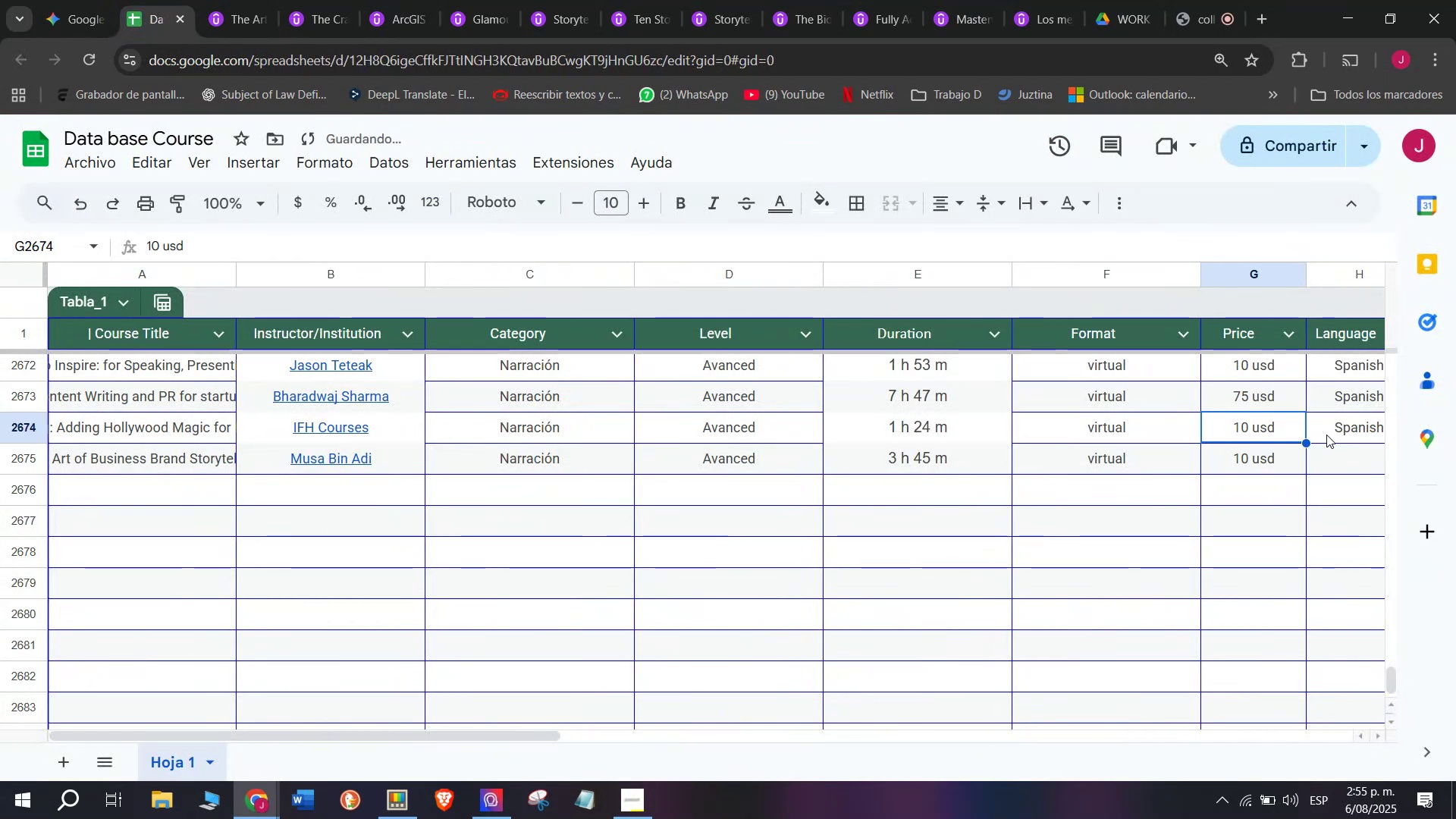 
triple_click([1329, 435])
 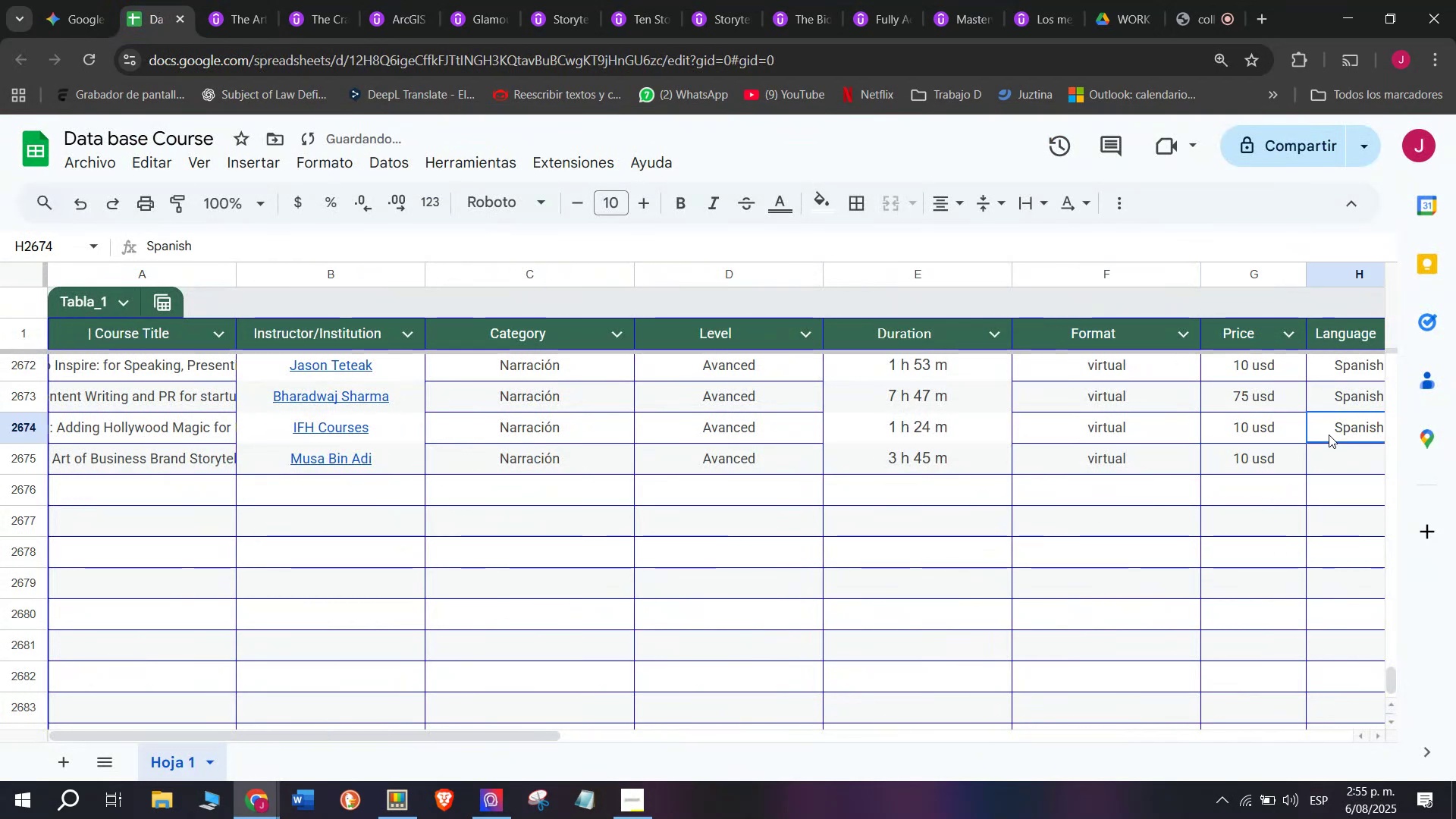 
key(Break)
 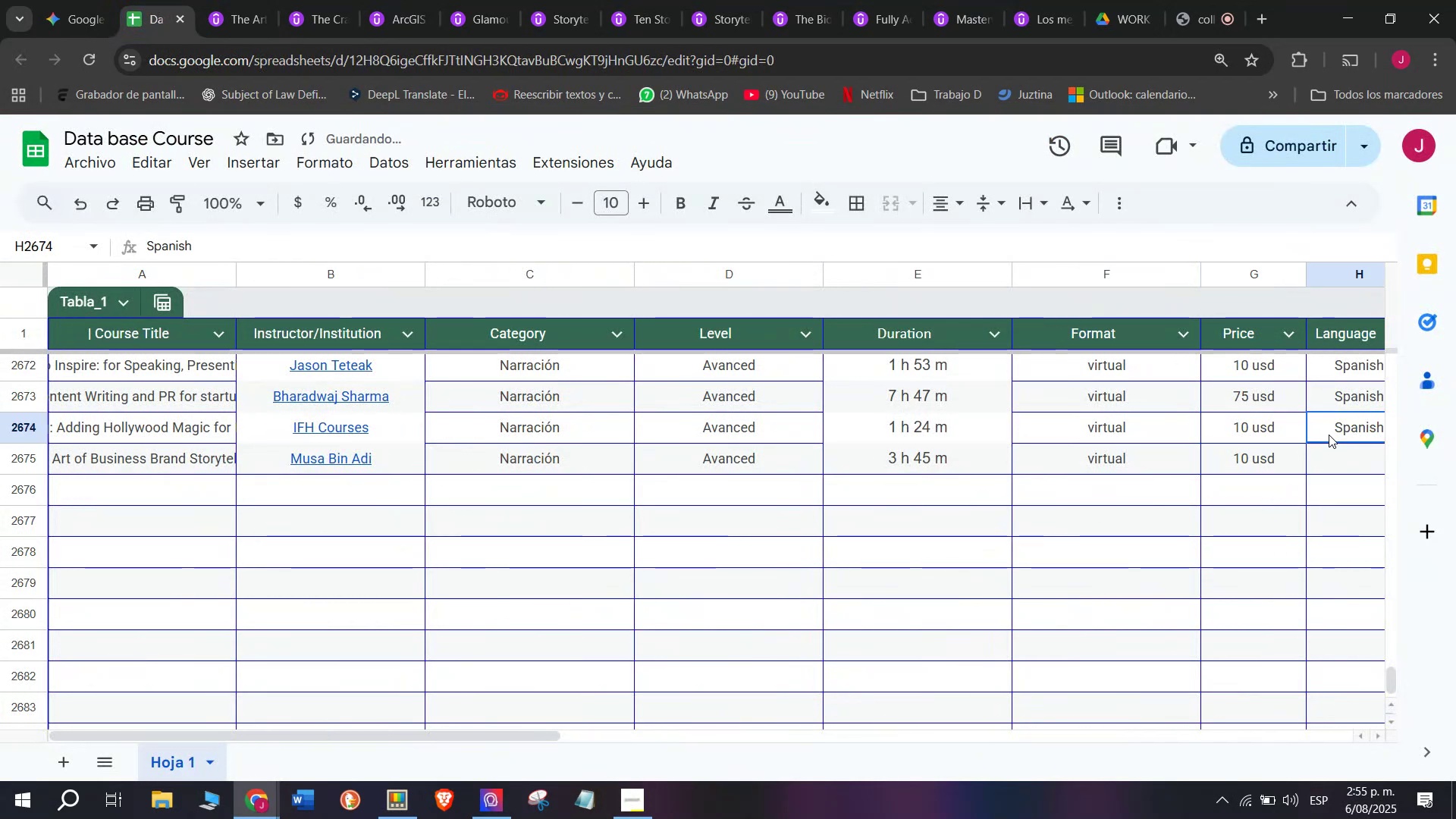 
key(Control+ControlLeft)
 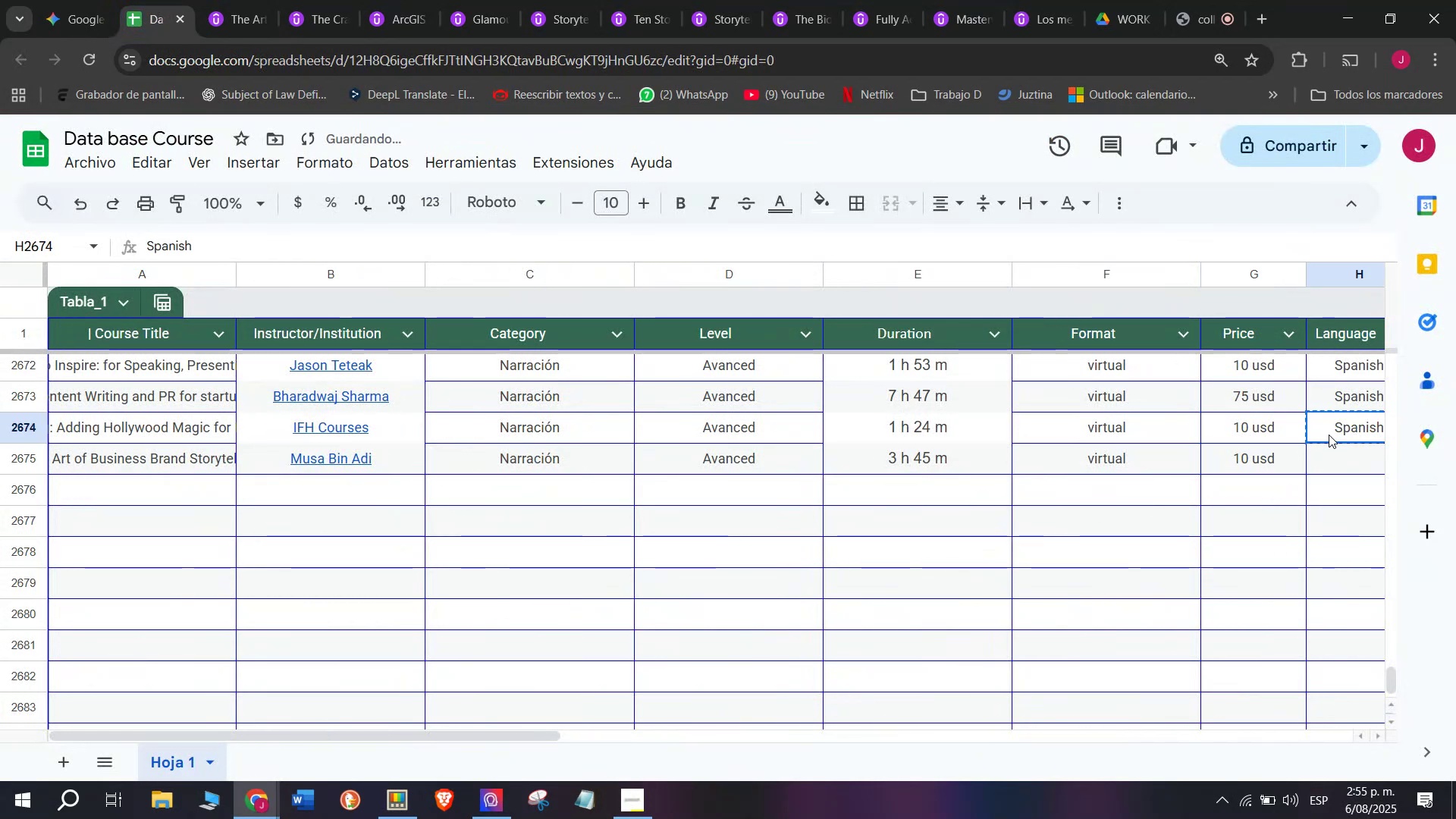 
key(Control+C)
 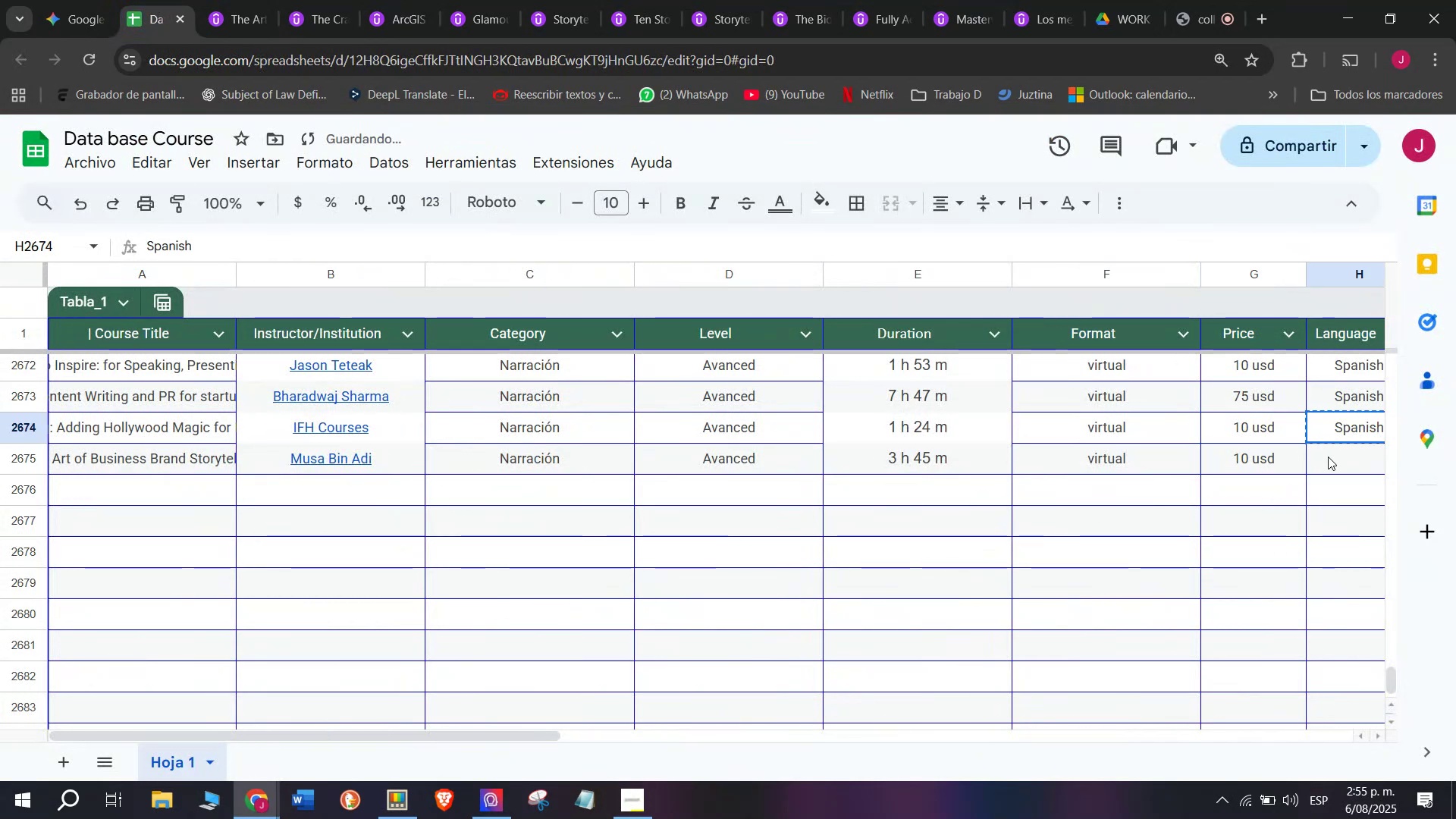 
triple_click([1329, 458])
 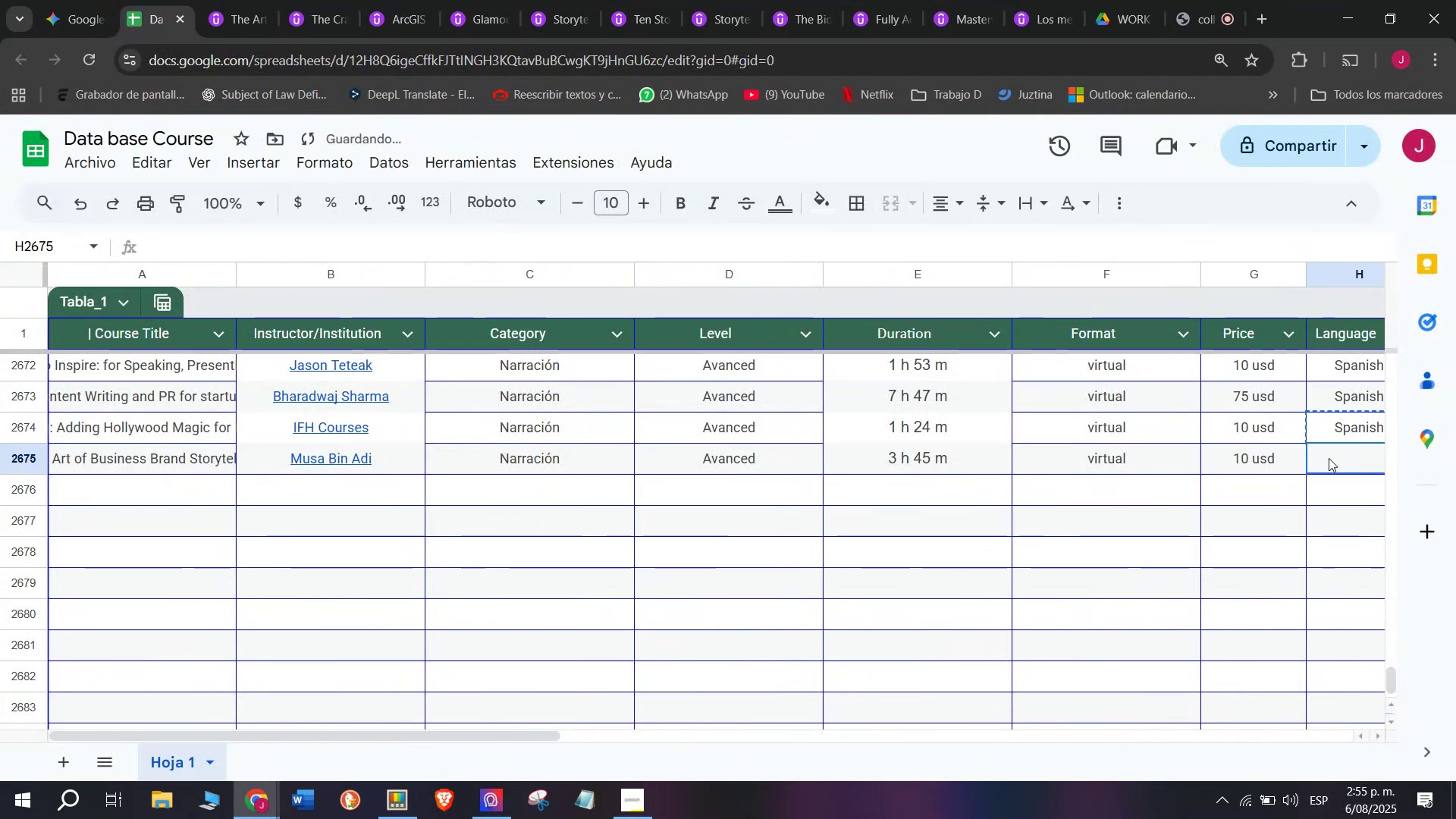 
key(Z)
 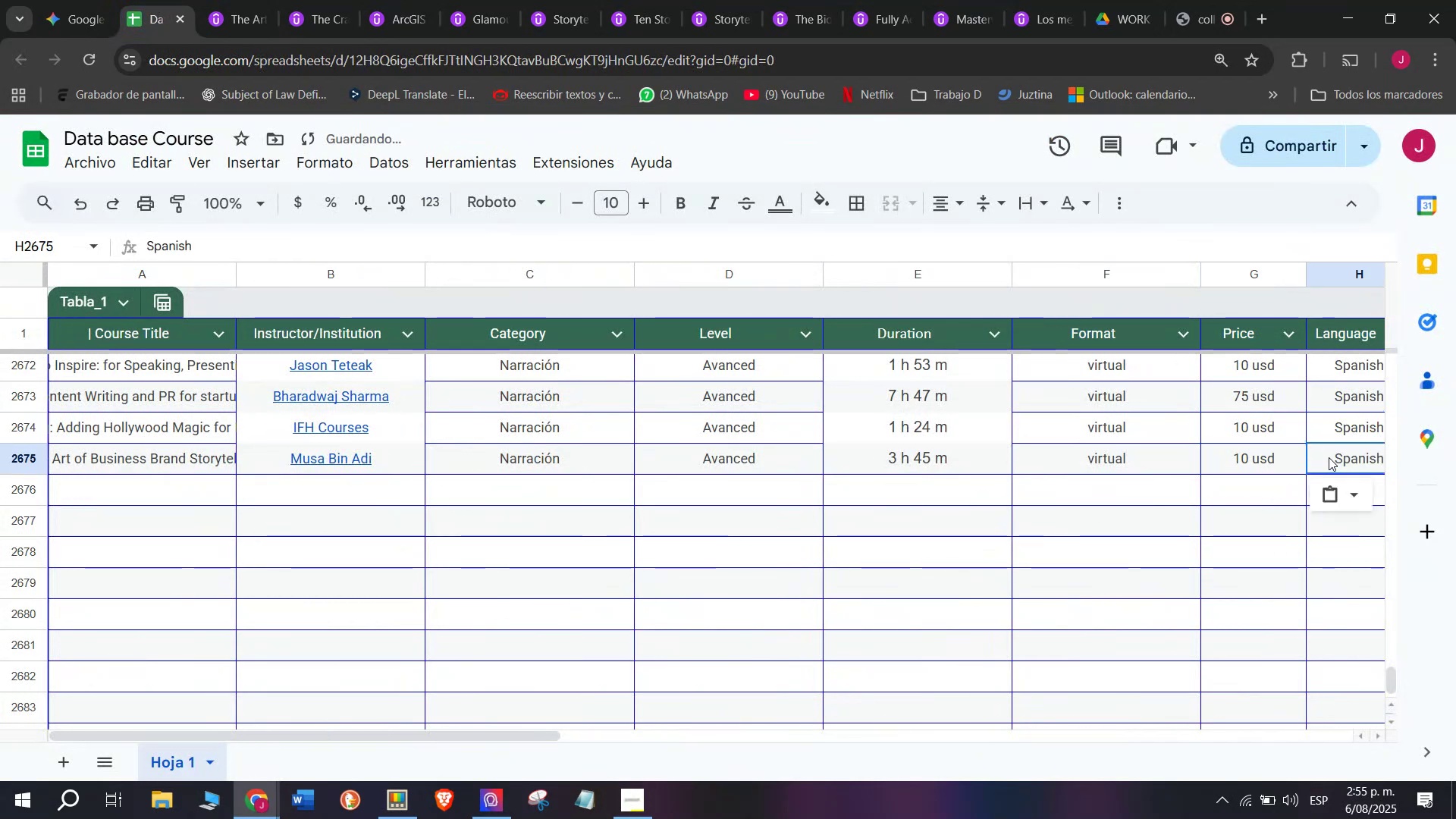 
key(Control+ControlLeft)
 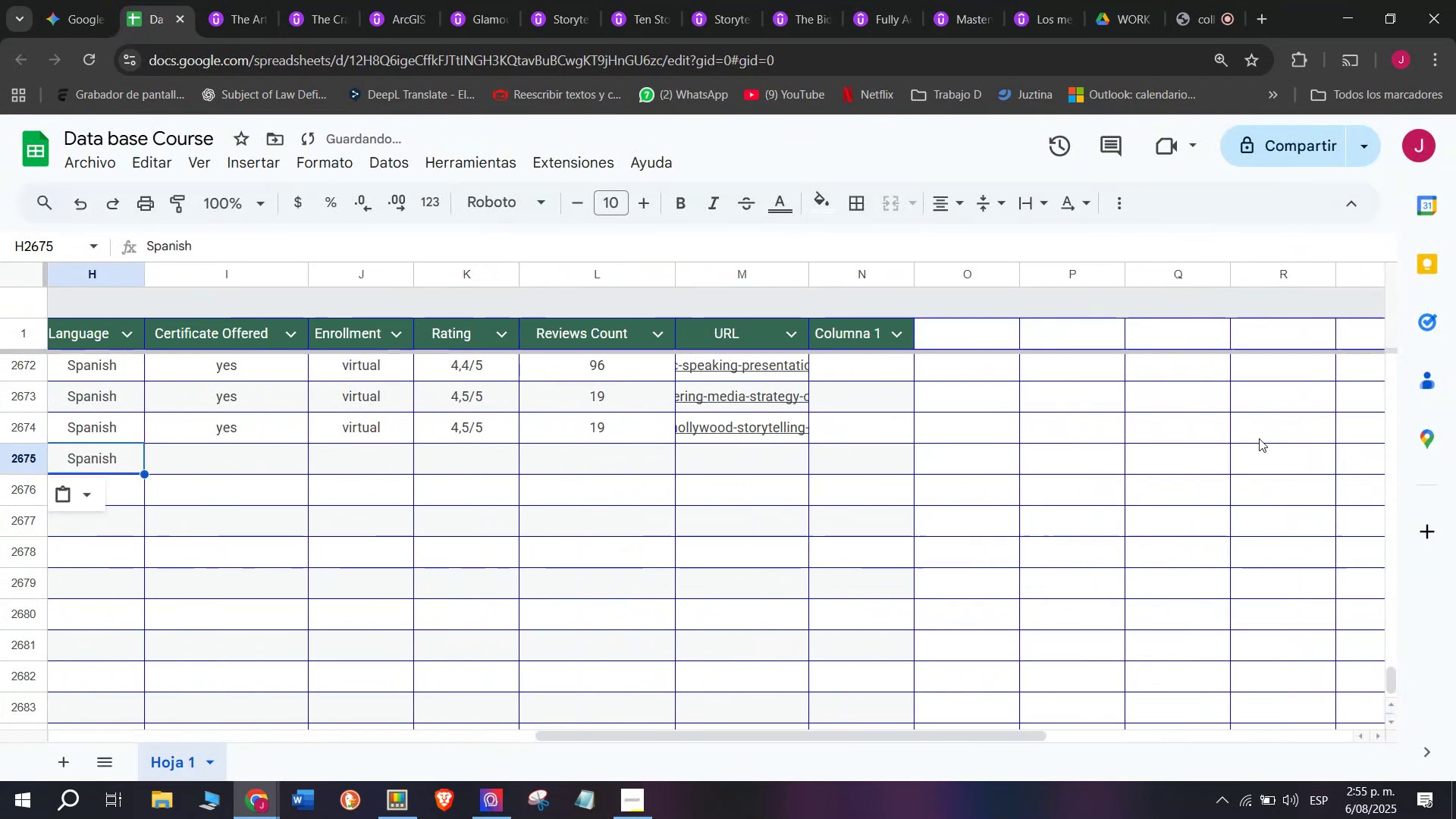 
key(Control+V)
 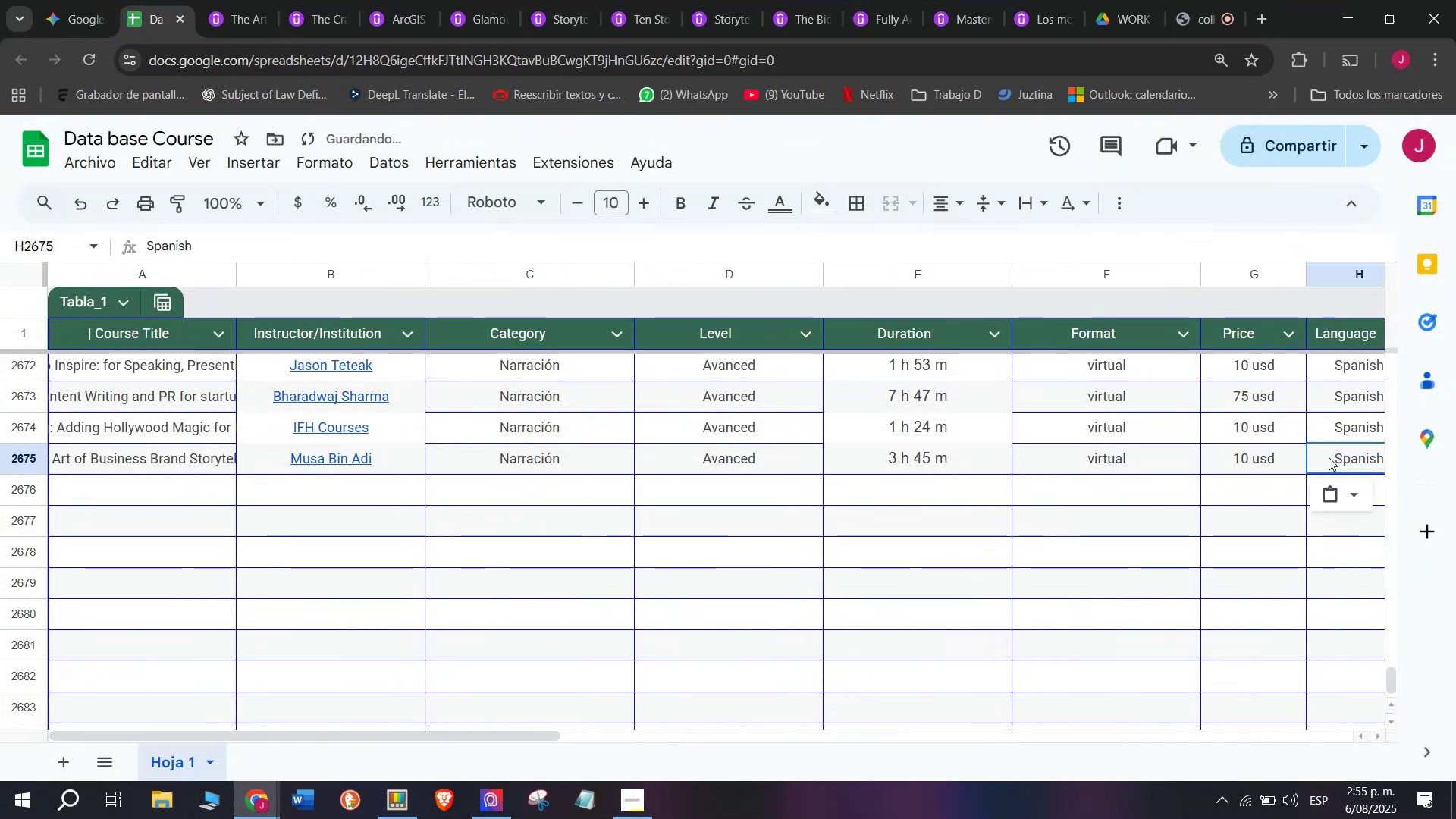 
scroll: coordinate [111, 454], scroll_direction: down, amount: 3.0
 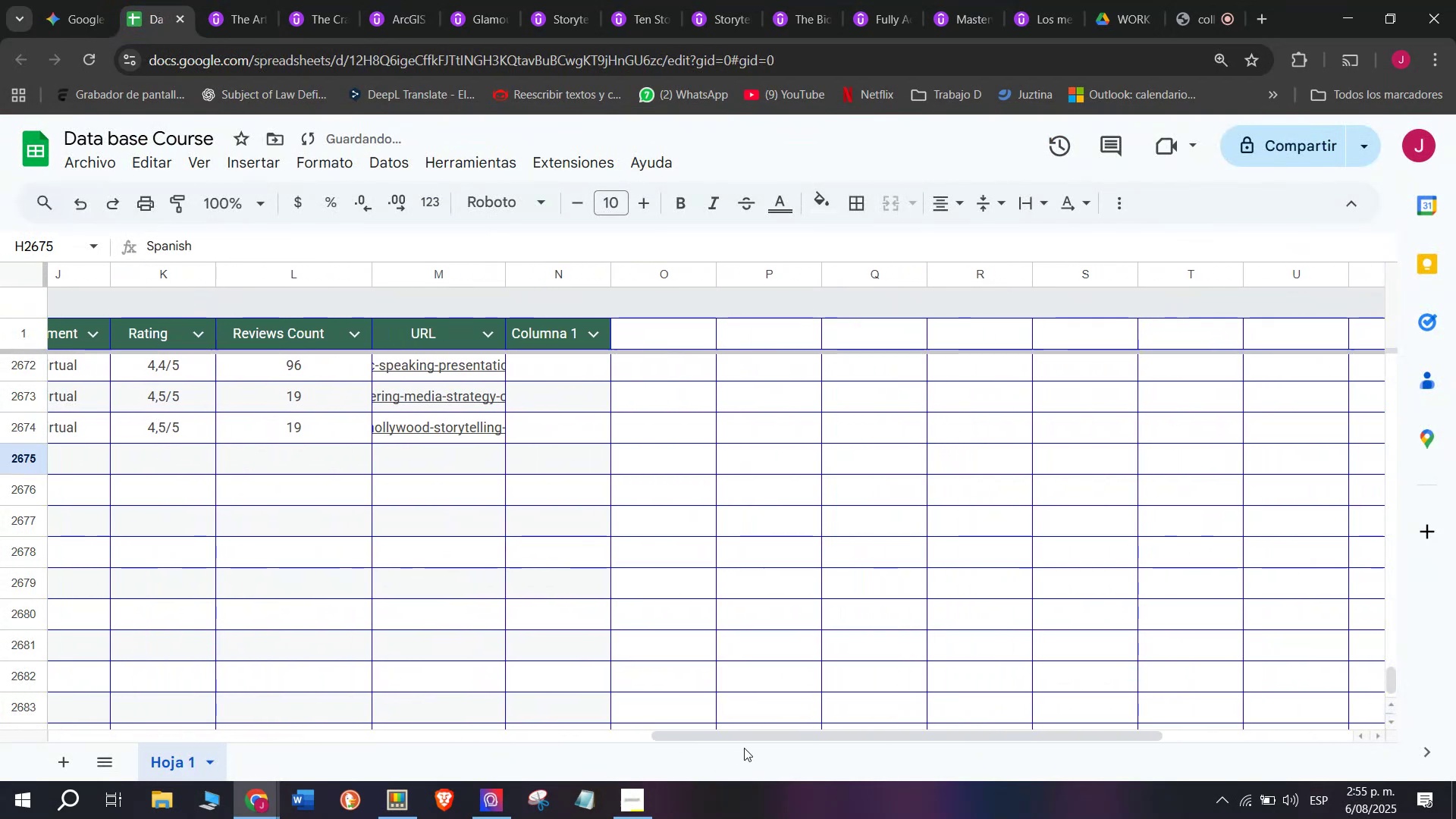 
left_click_drag(start_coordinate=[748, 738], to_coordinate=[551, 741])
 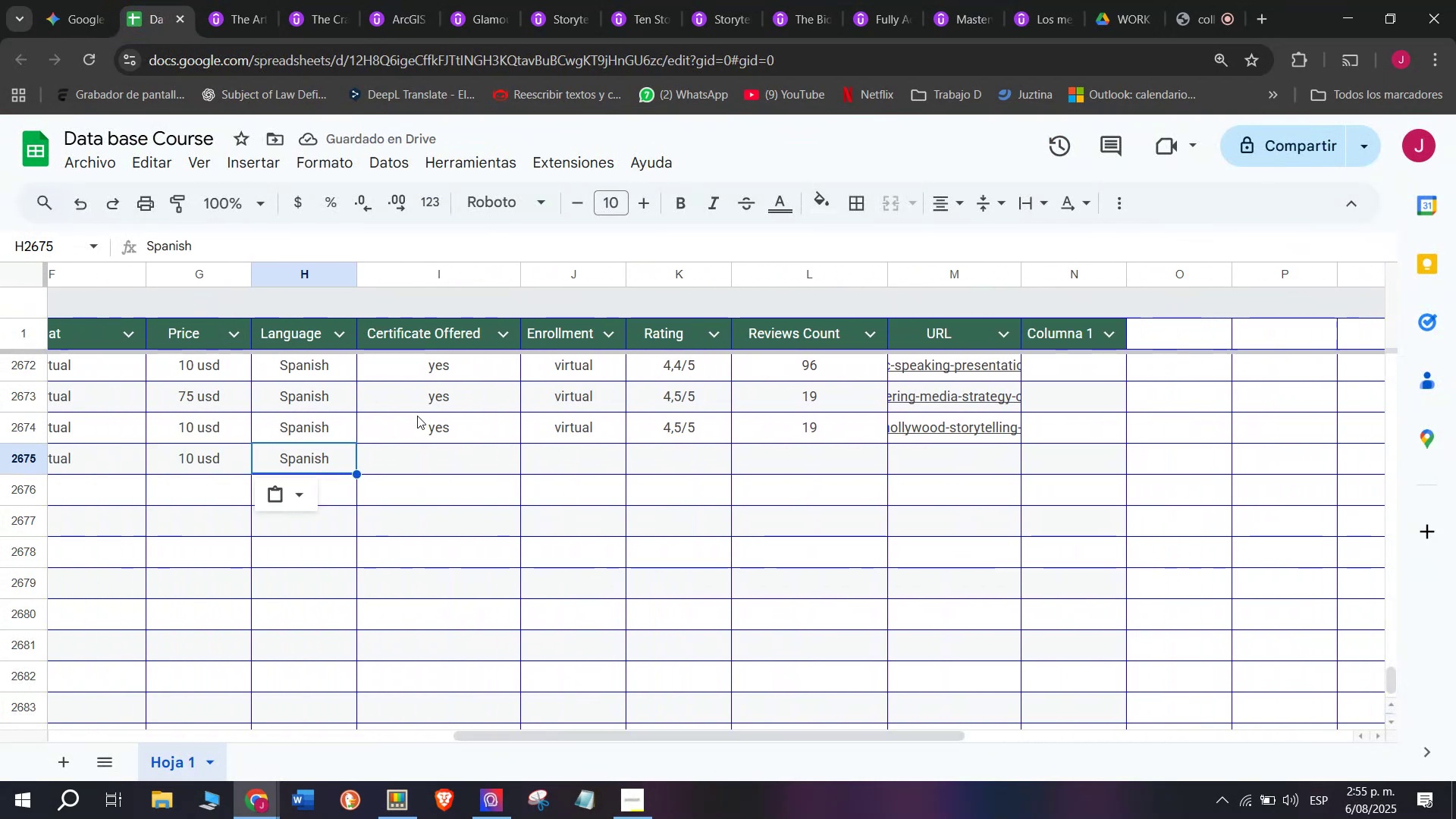 
left_click([417, 416])
 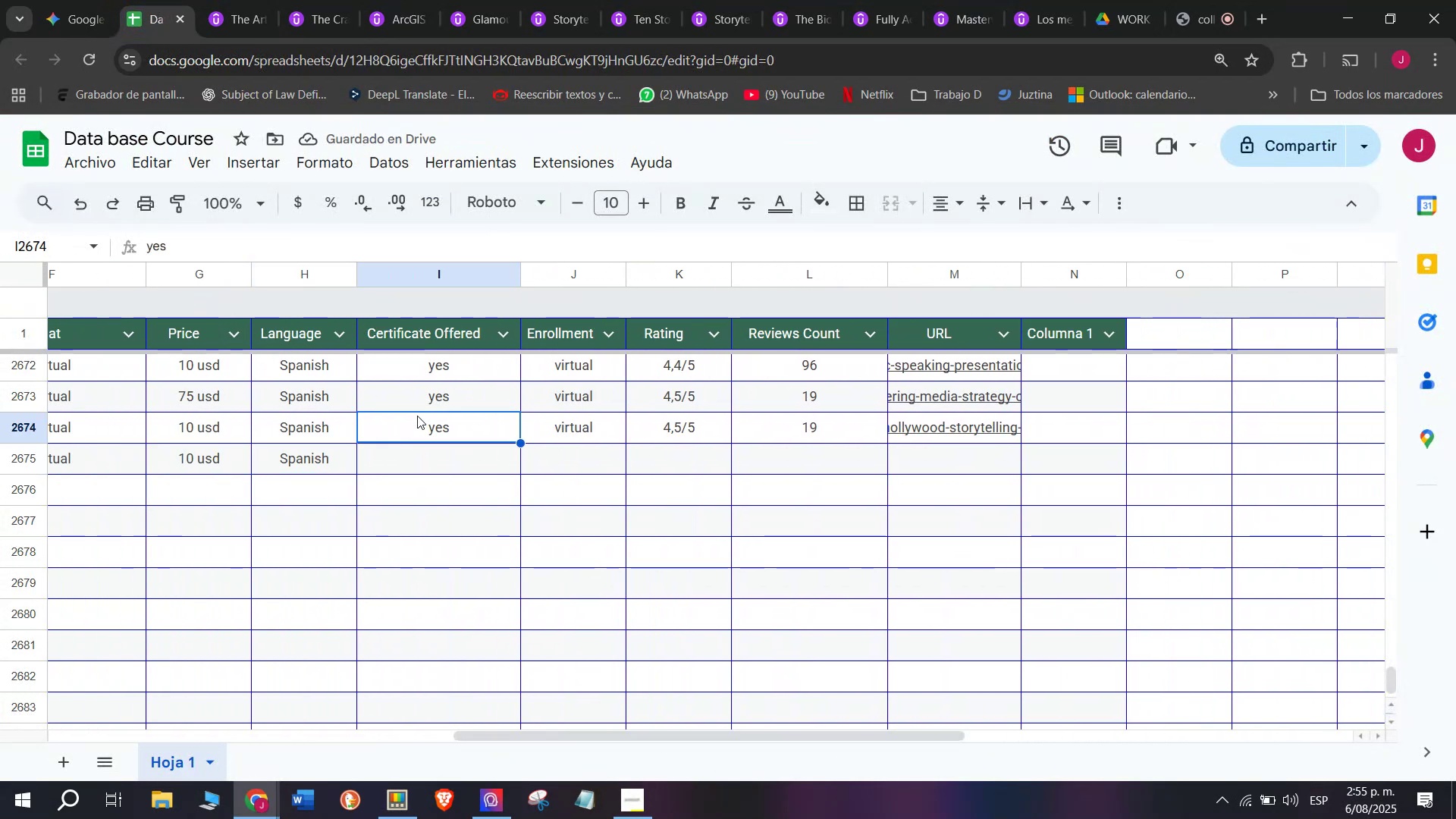 
key(Break)
 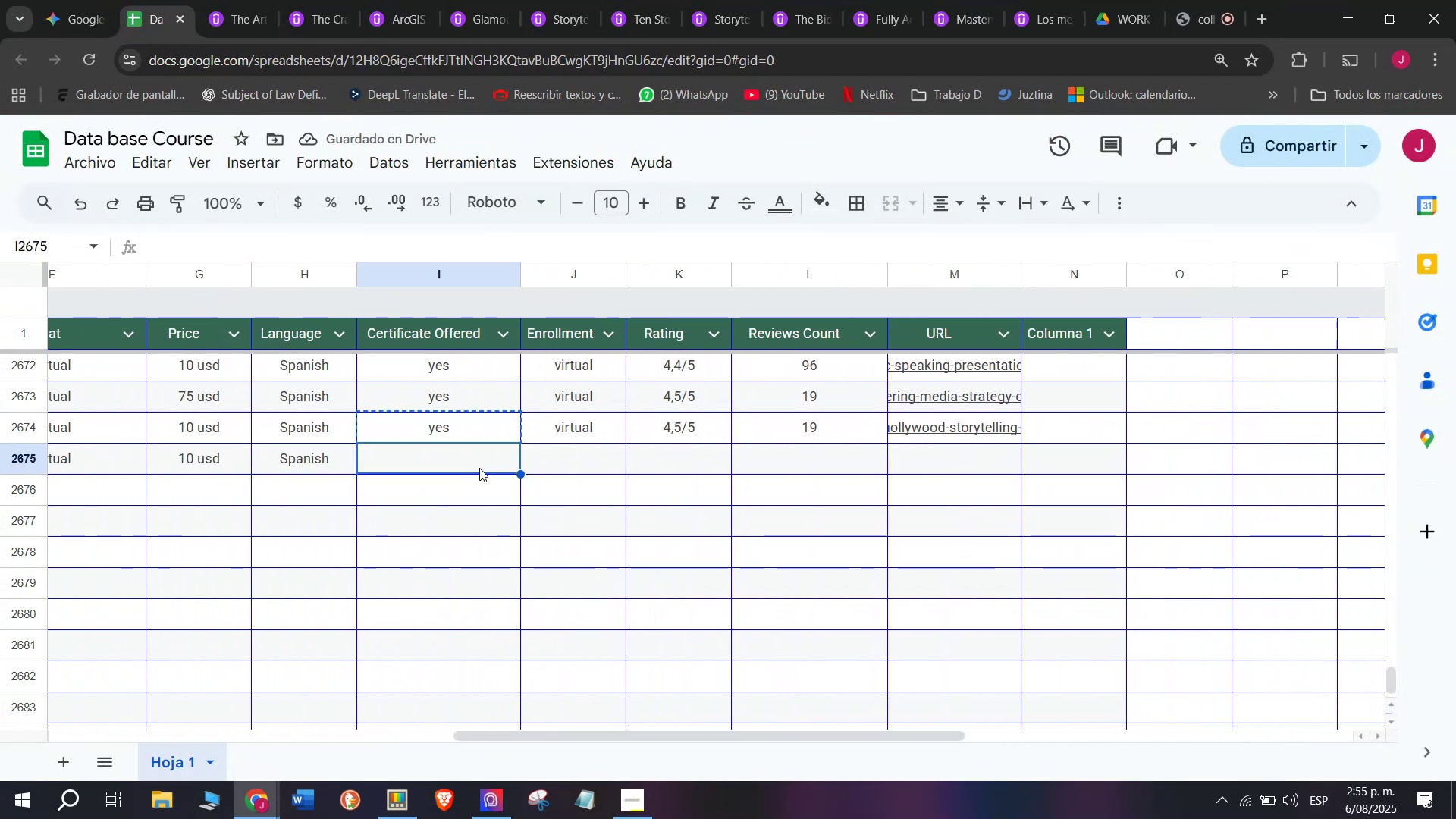 
key(Control+ControlLeft)
 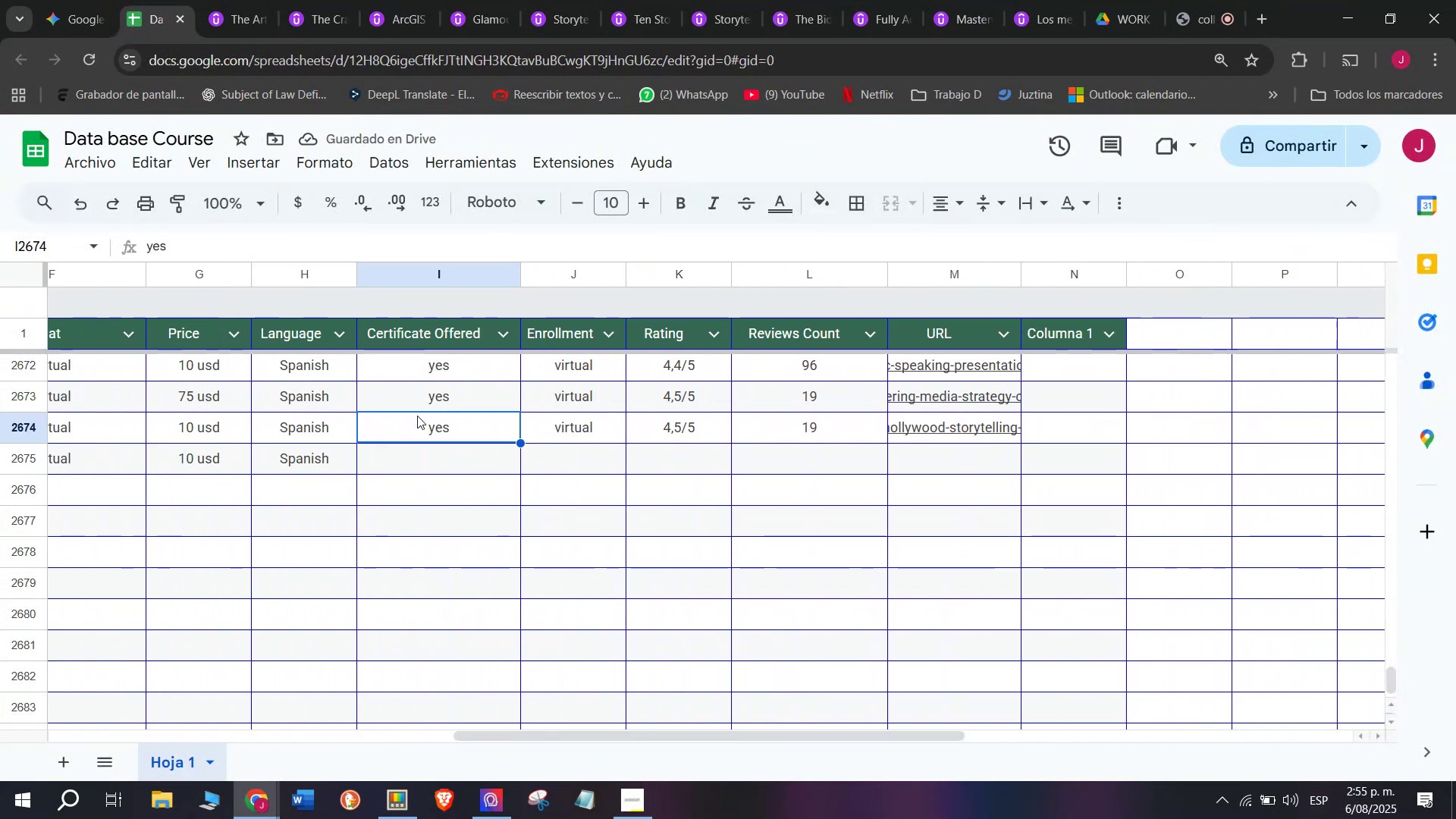 
key(Control+C)
 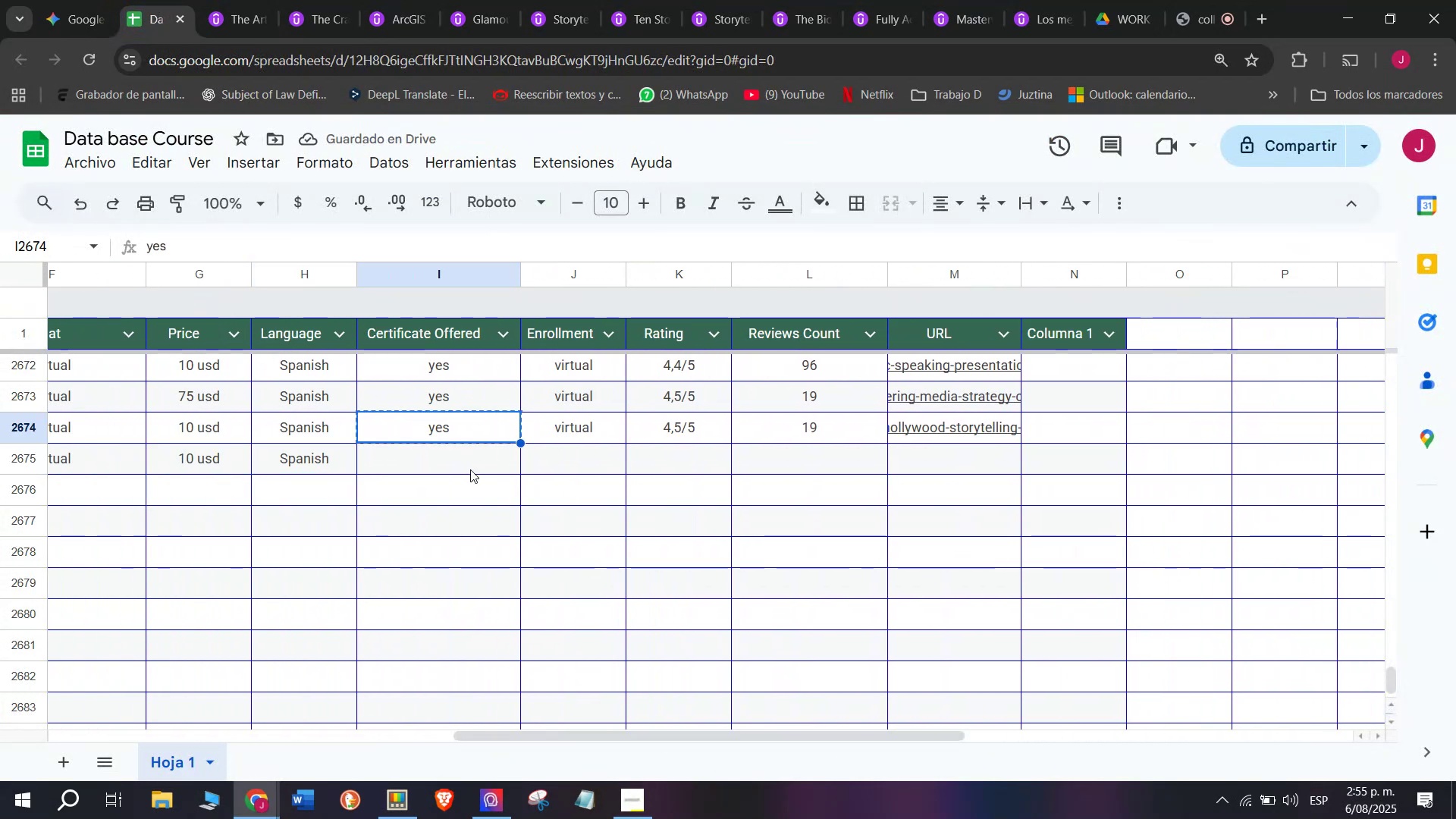 
left_click([470, 469])
 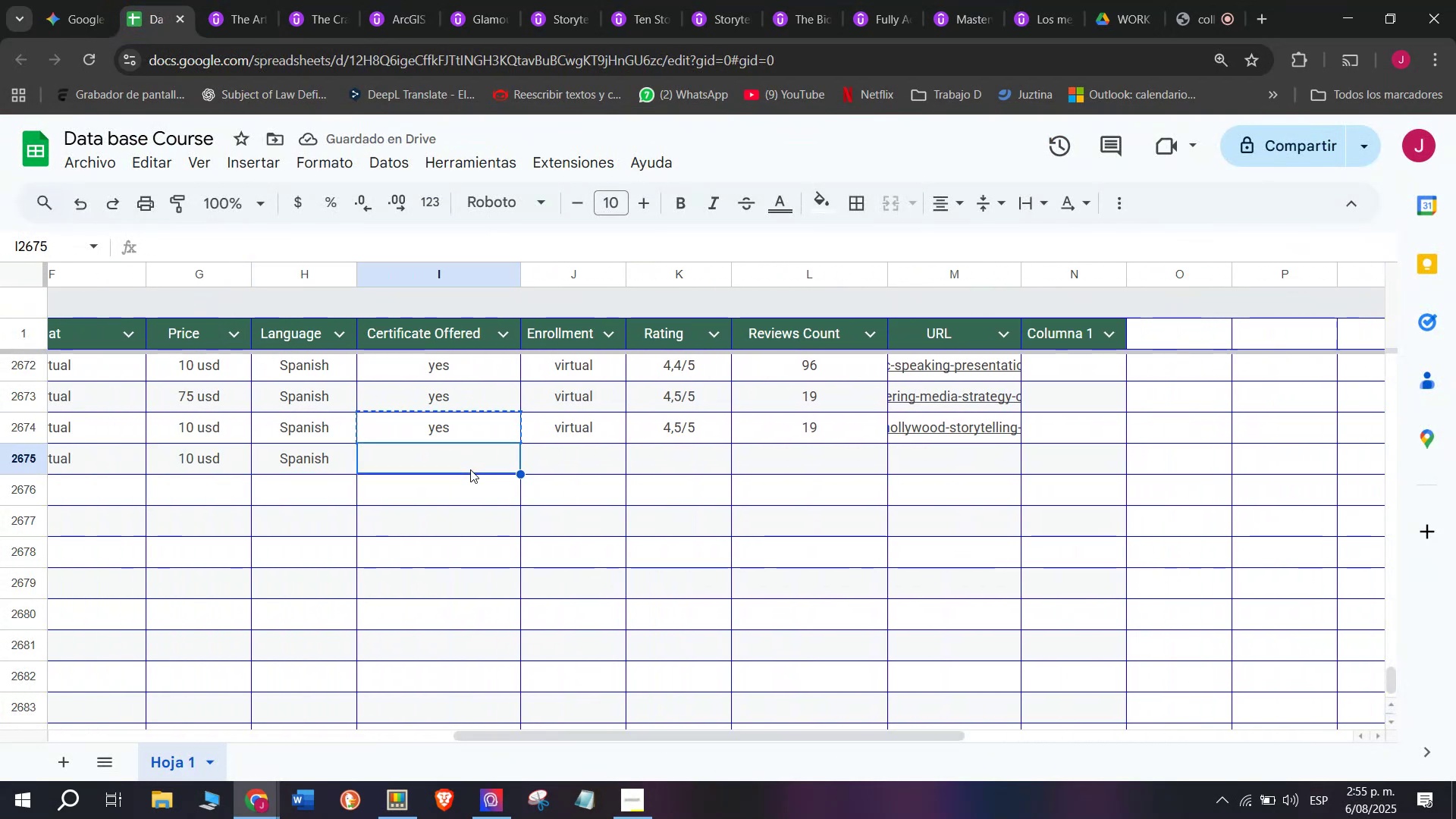 
key(Z)
 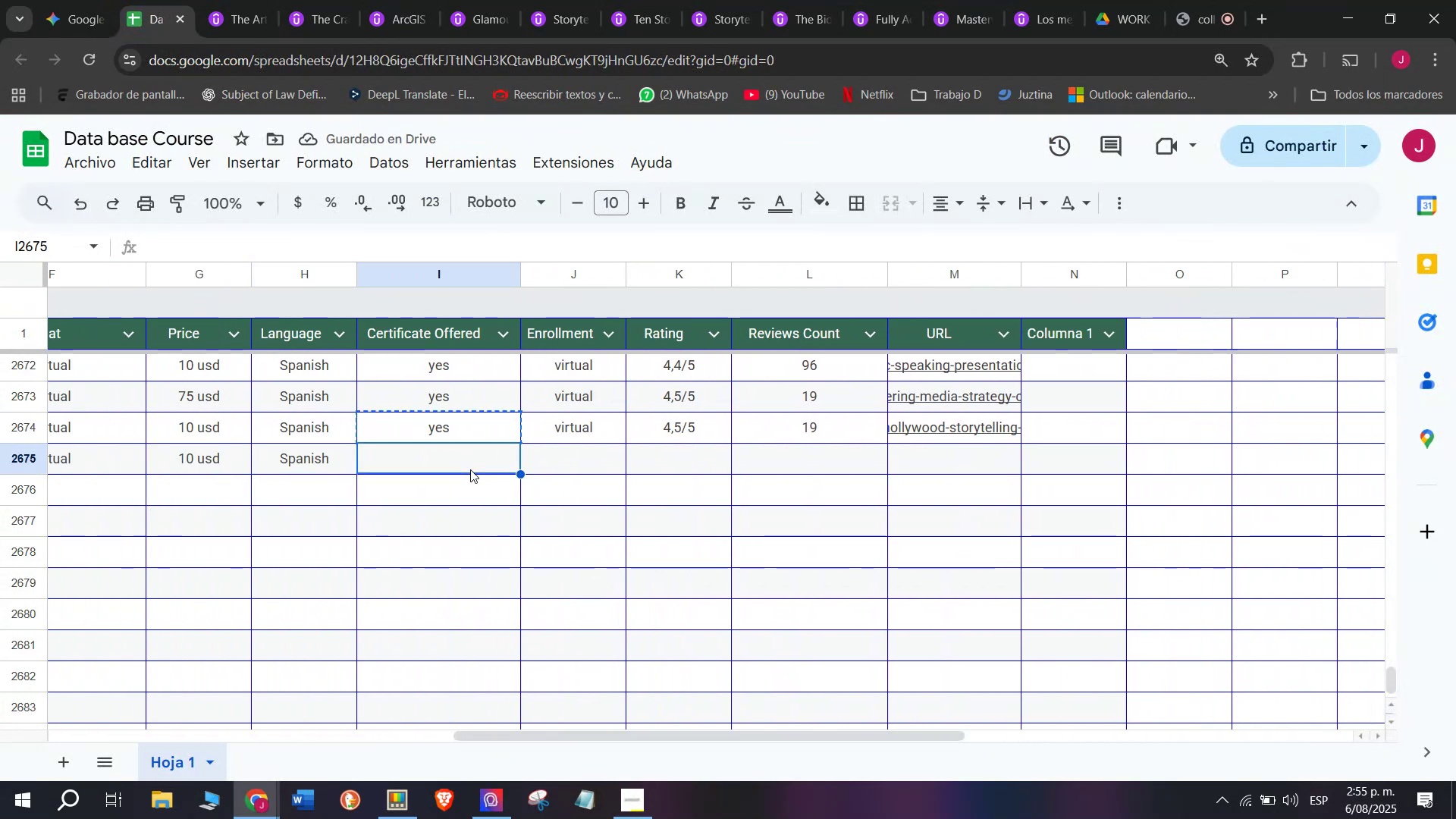 
key(Control+ControlLeft)
 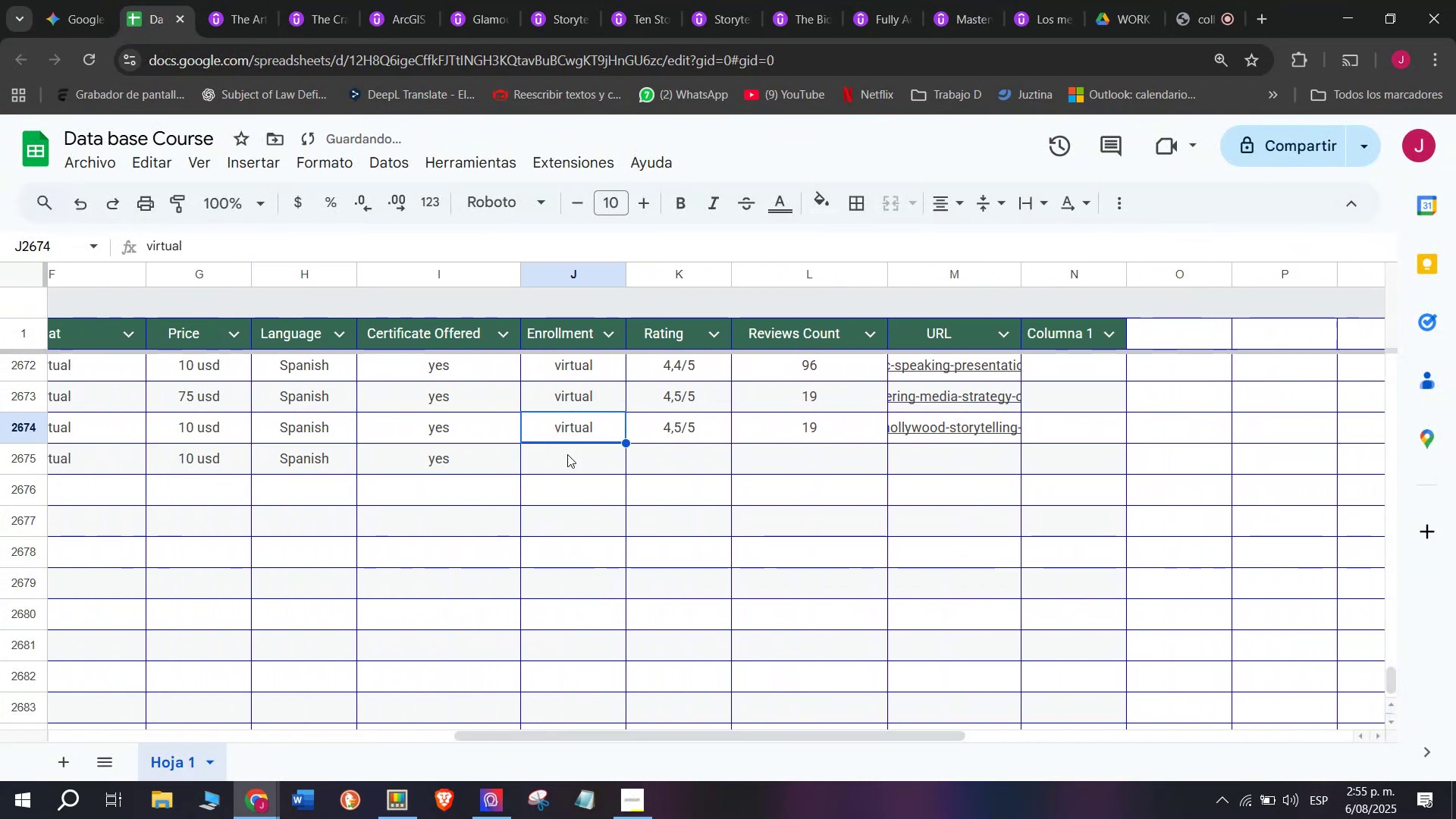 
key(Control+V)
 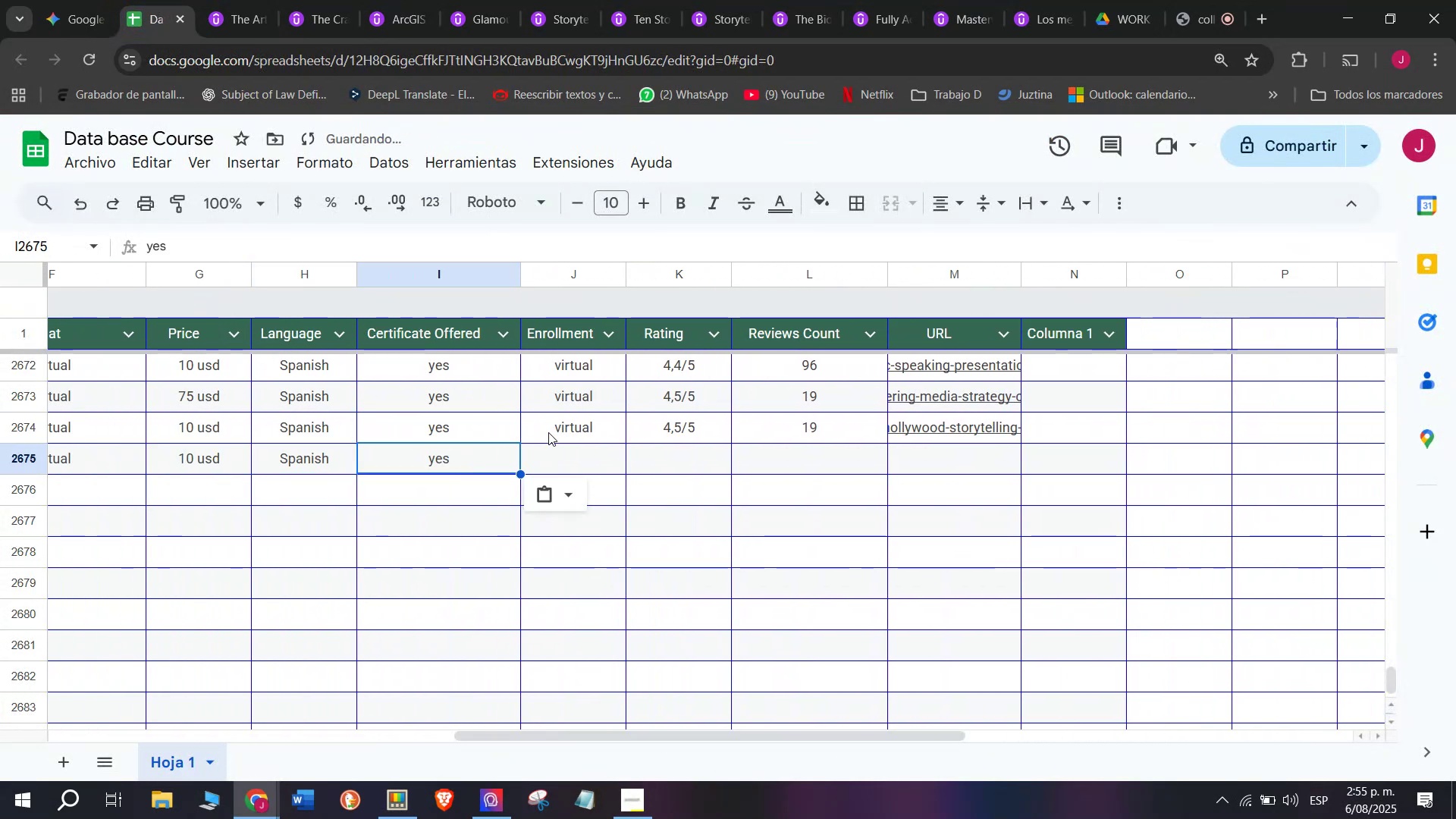 
key(Control+ControlLeft)
 